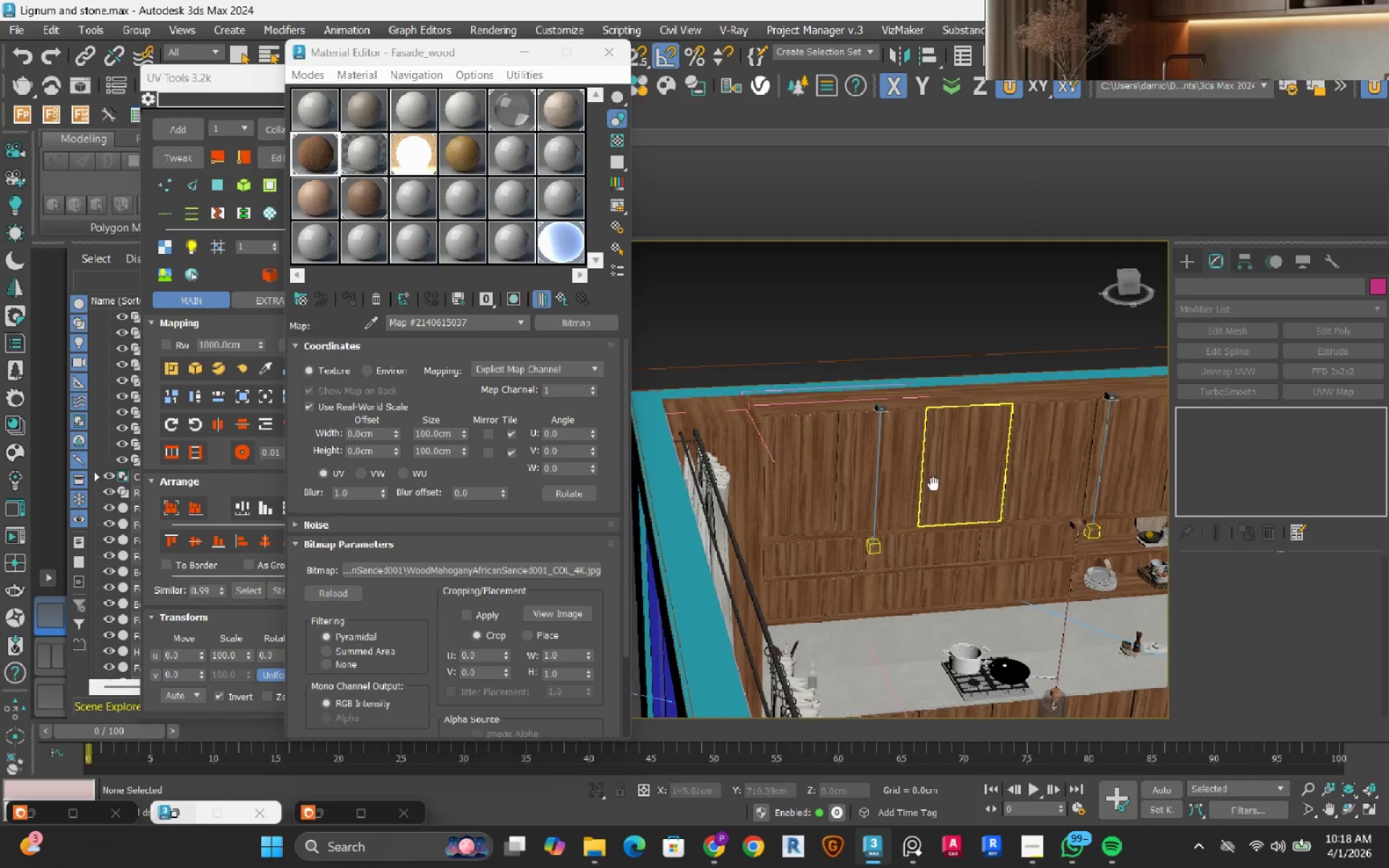 
scroll: coordinate [834, 506], scroll_direction: up, amount: 2.0
 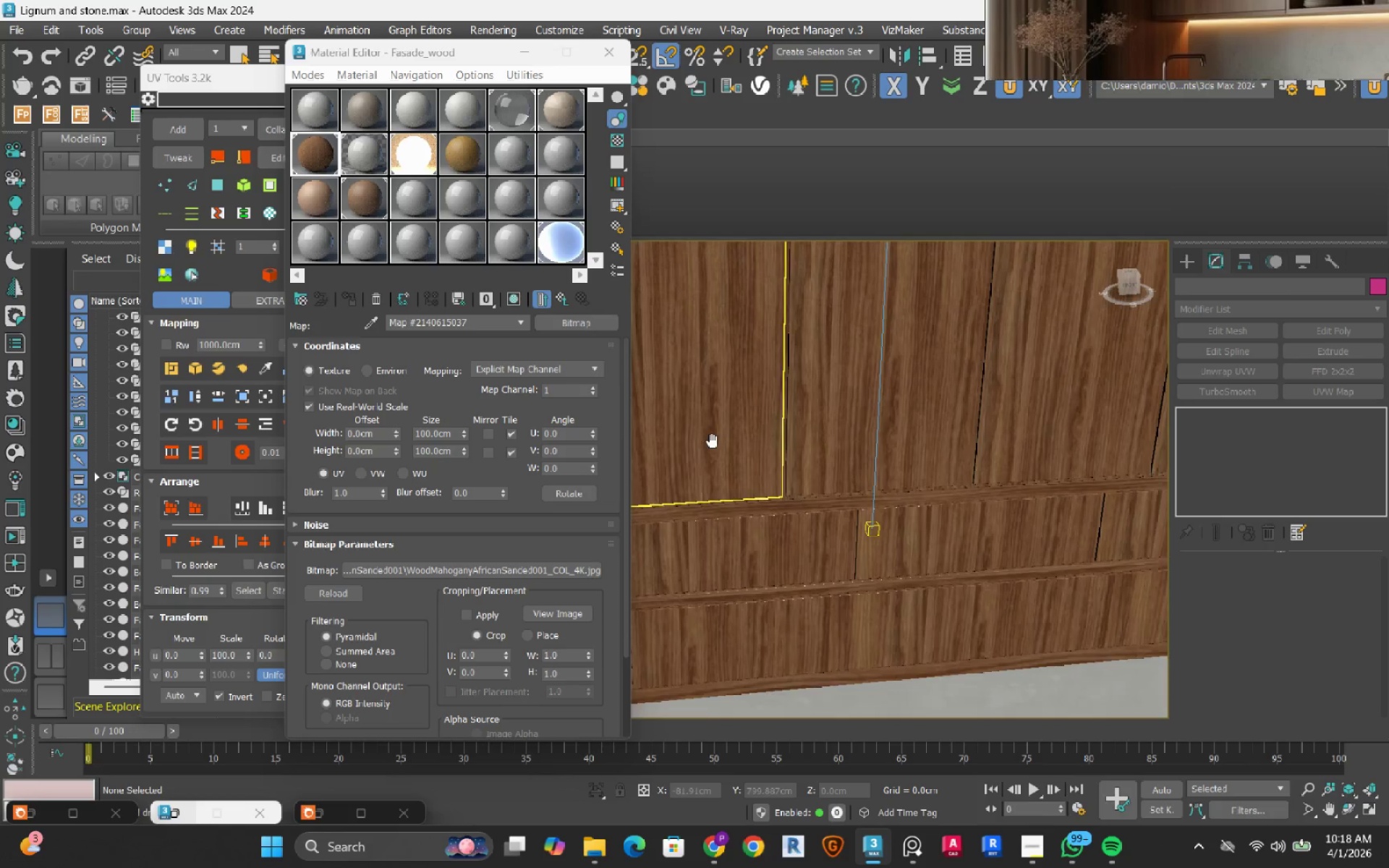 
wait(7.81)
 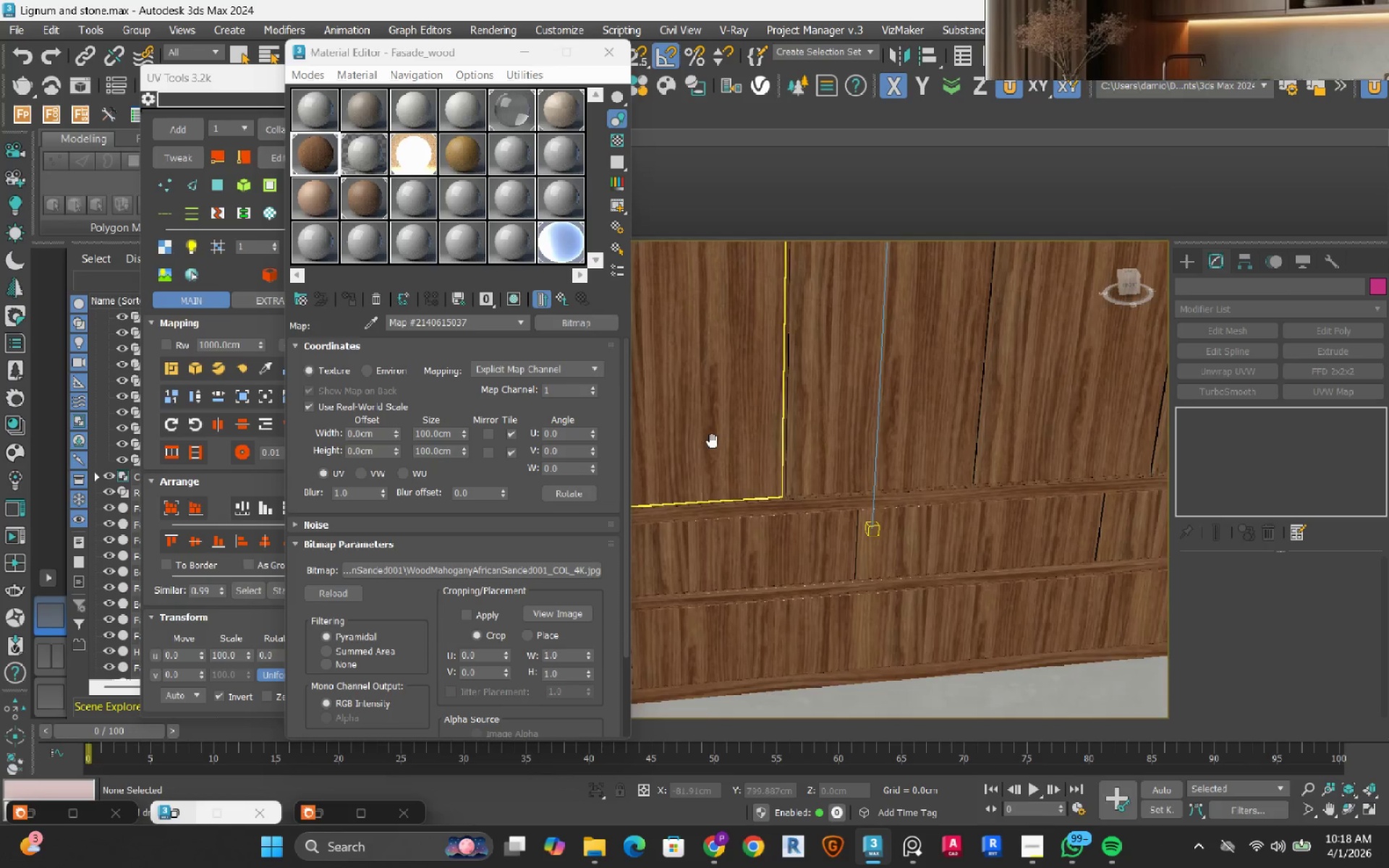 
double_click([426, 430])
 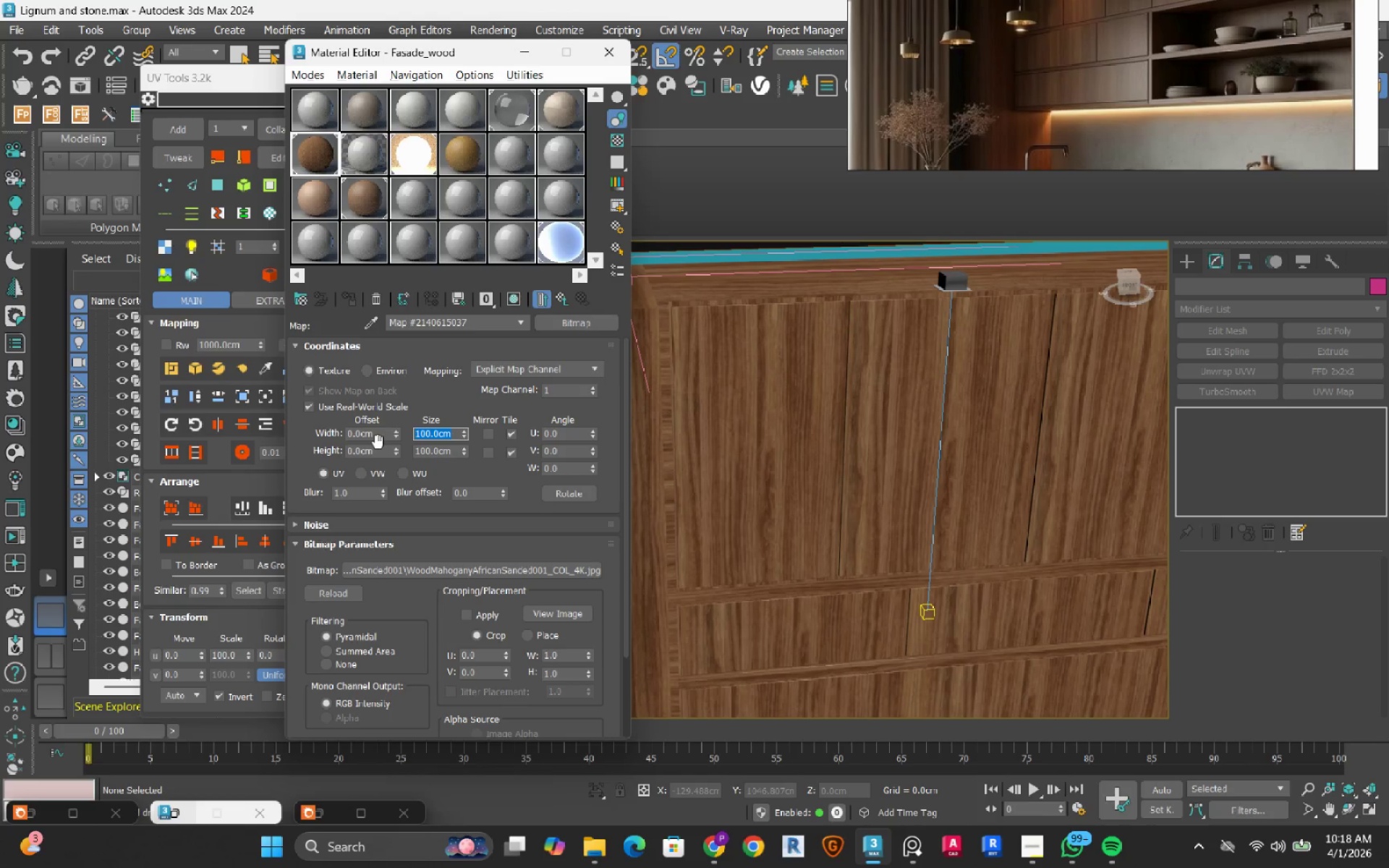 
key(Numpad7)
 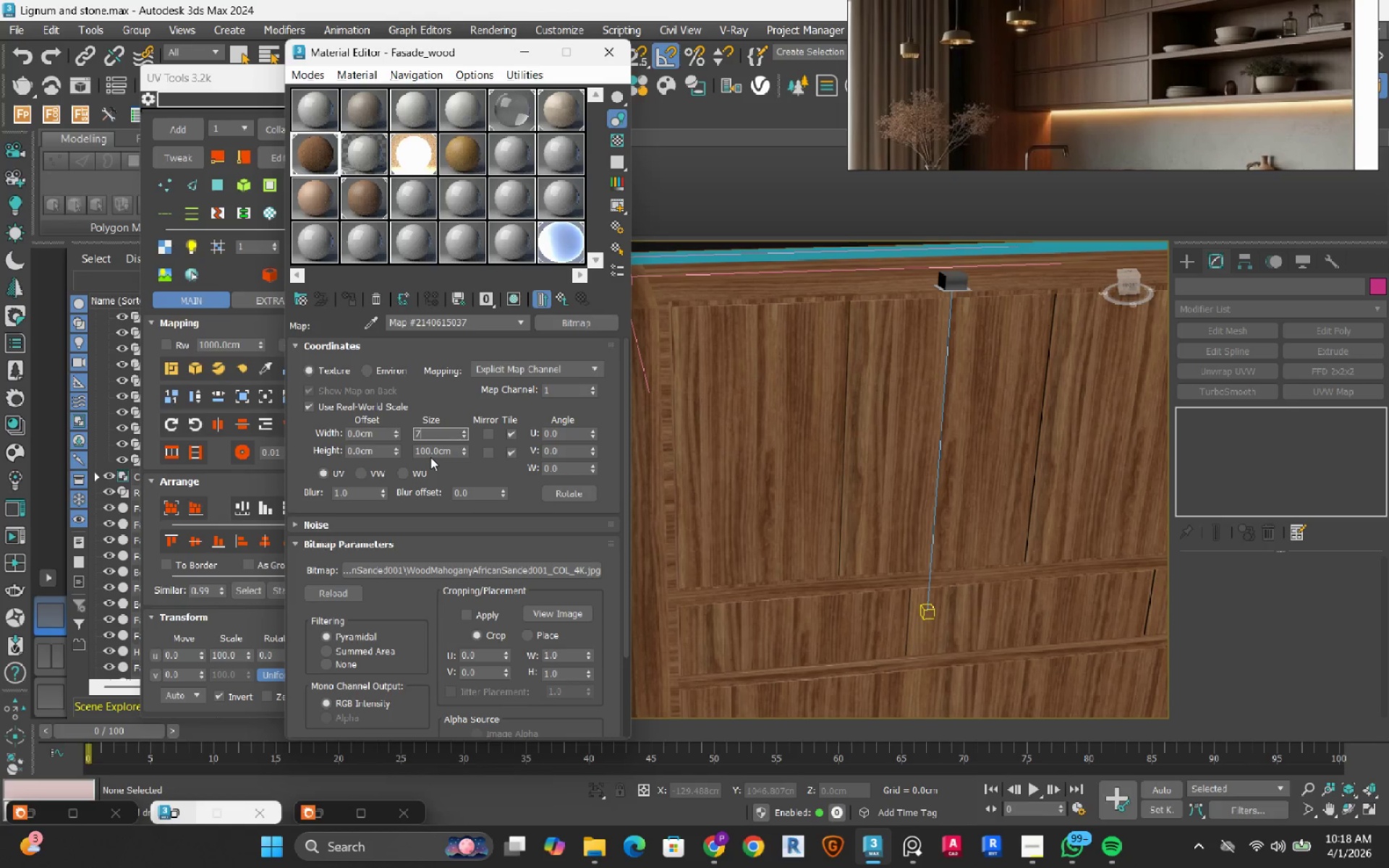 
key(Numpad5)
 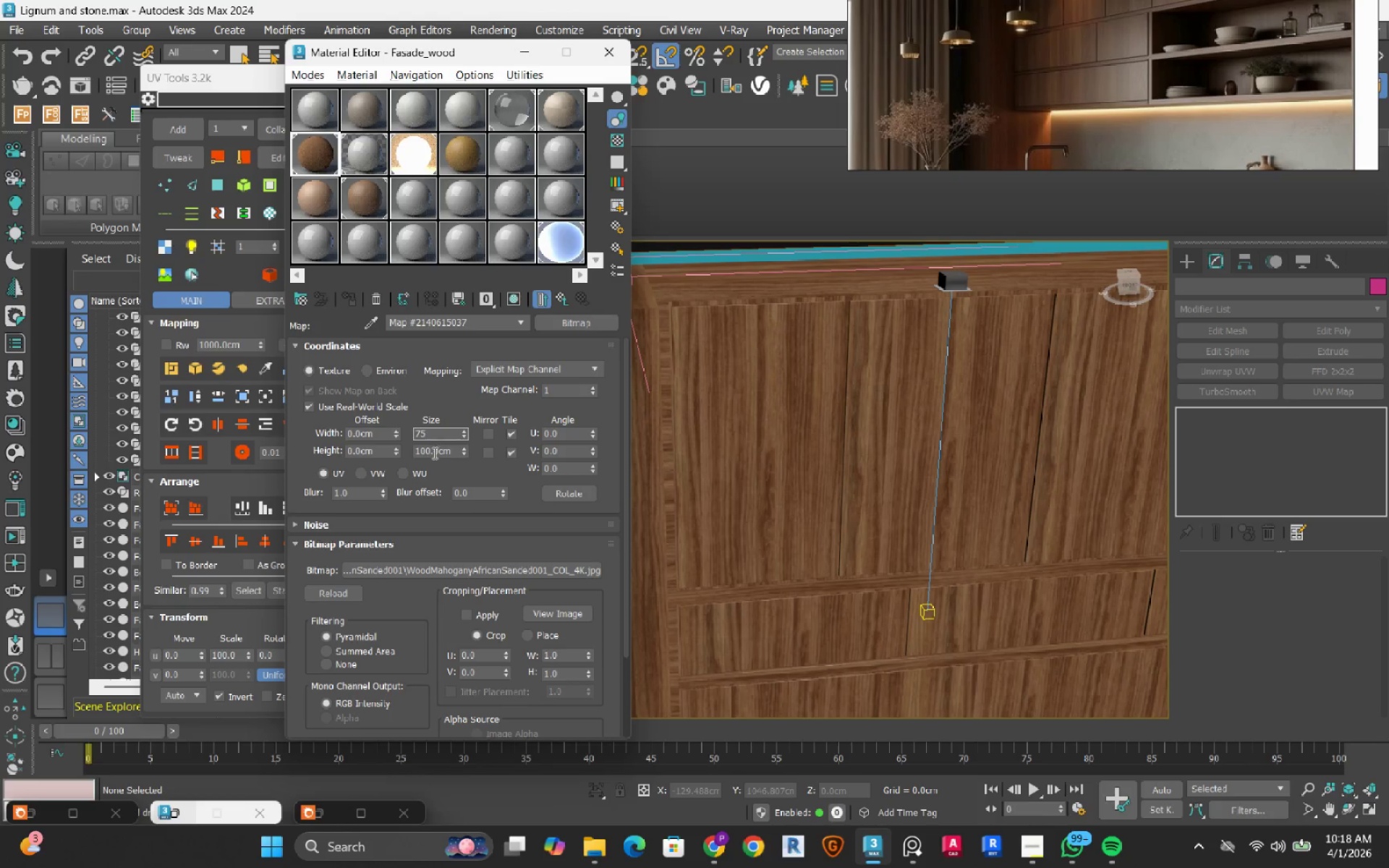 
double_click([433, 453])
 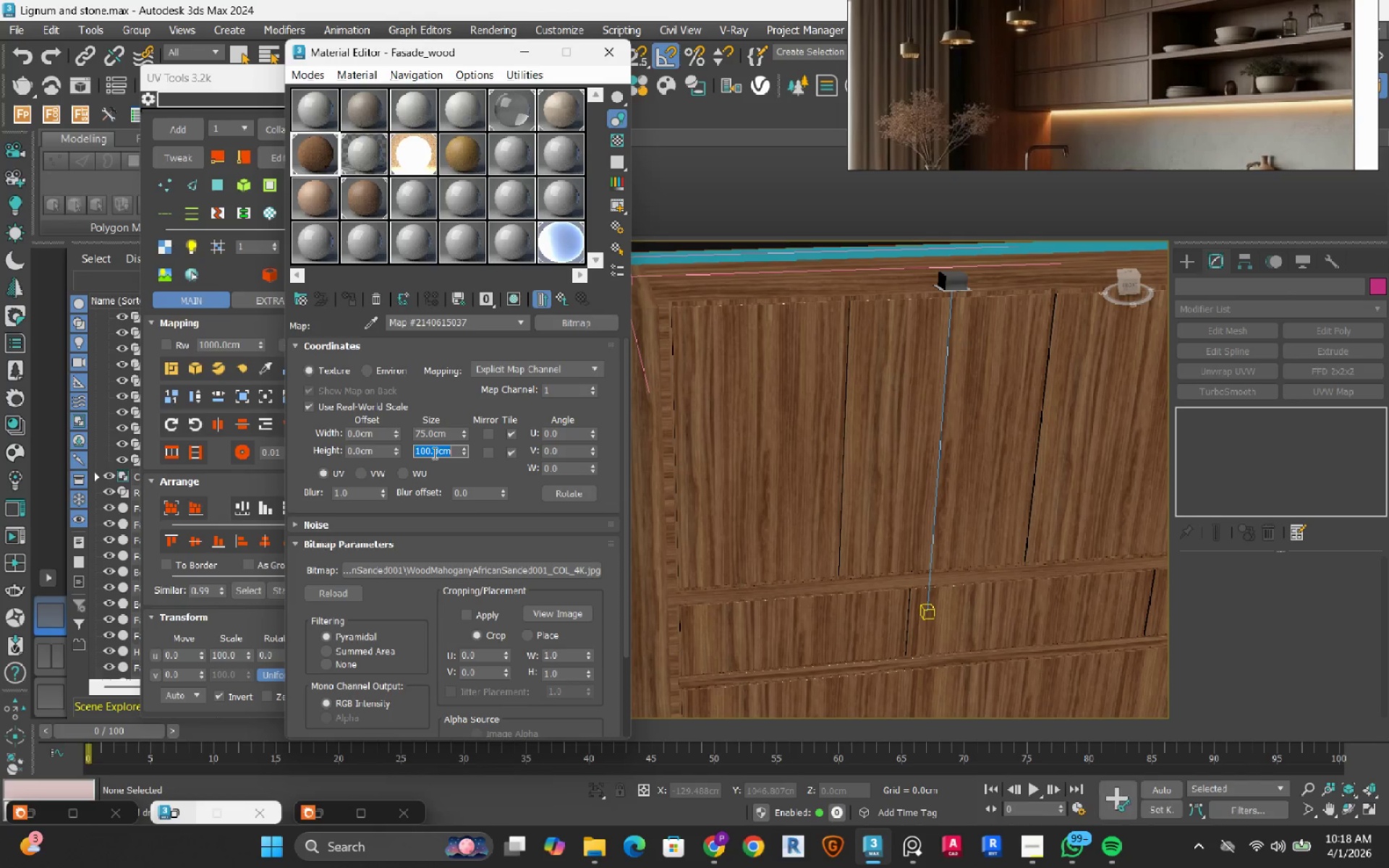 
key(Numpad7)
 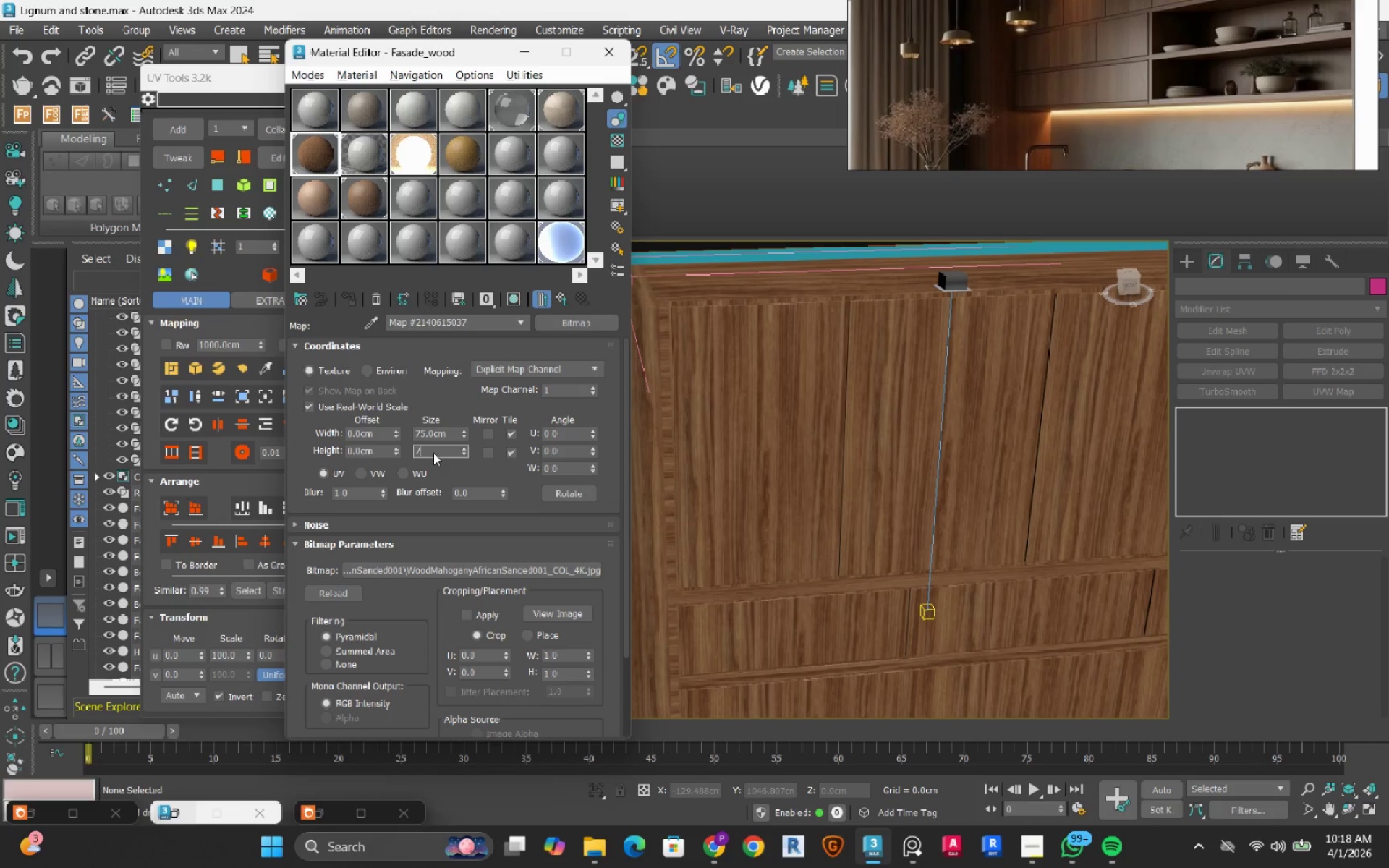 
key(Numpad5)
 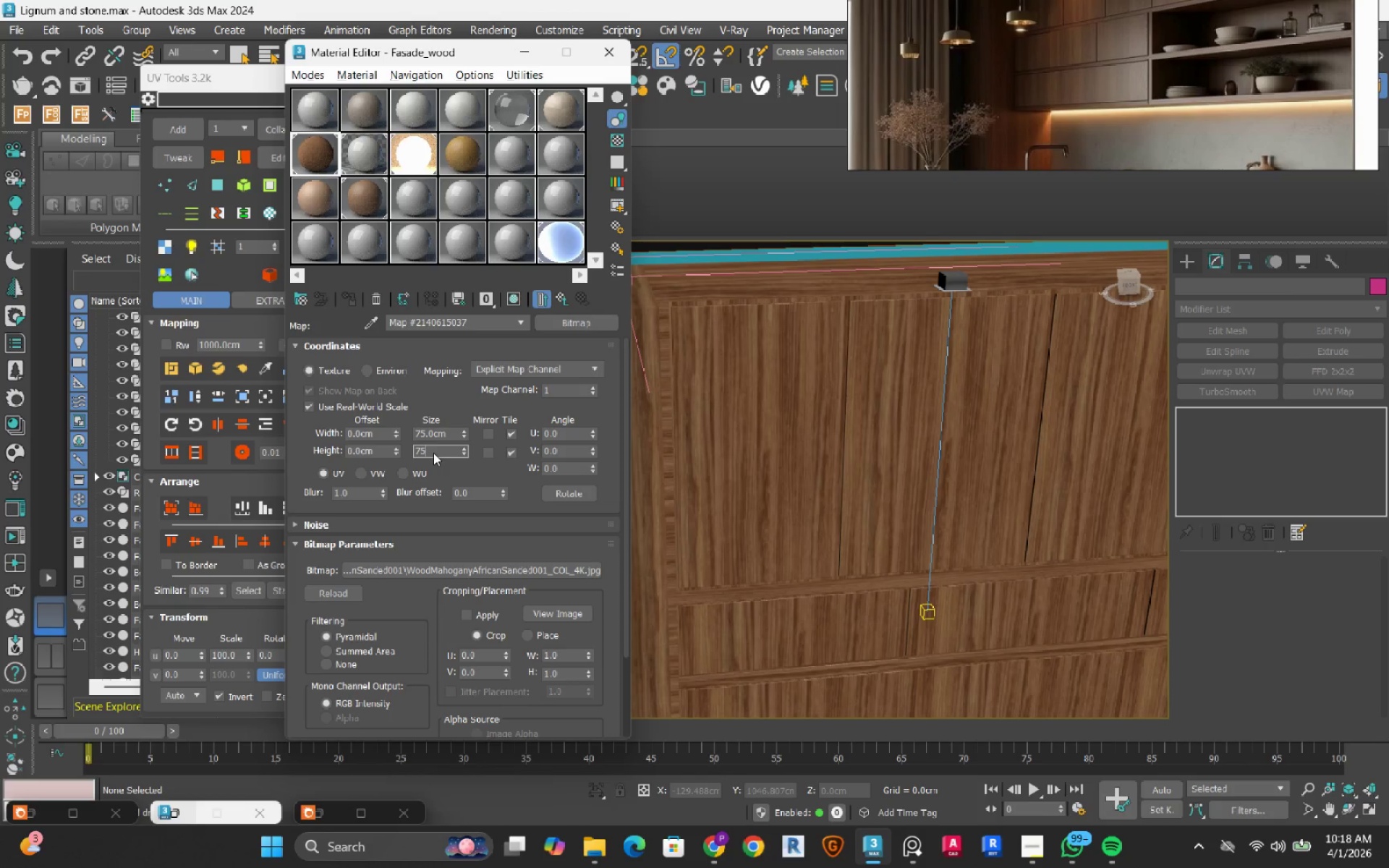 
key(NumpadEnter)
 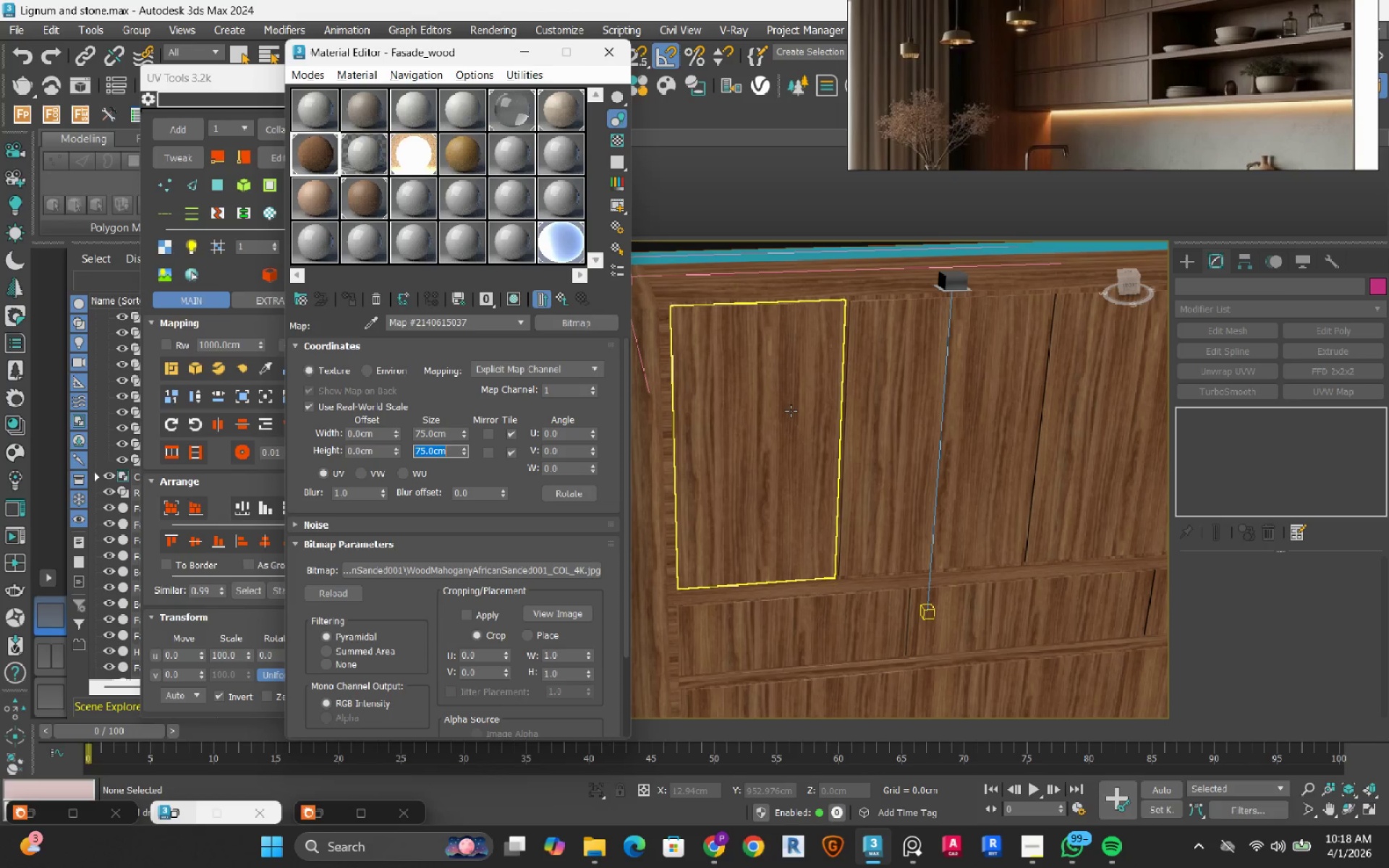 
scroll: coordinate [1040, 72], scroll_direction: down, amount: 2.0
 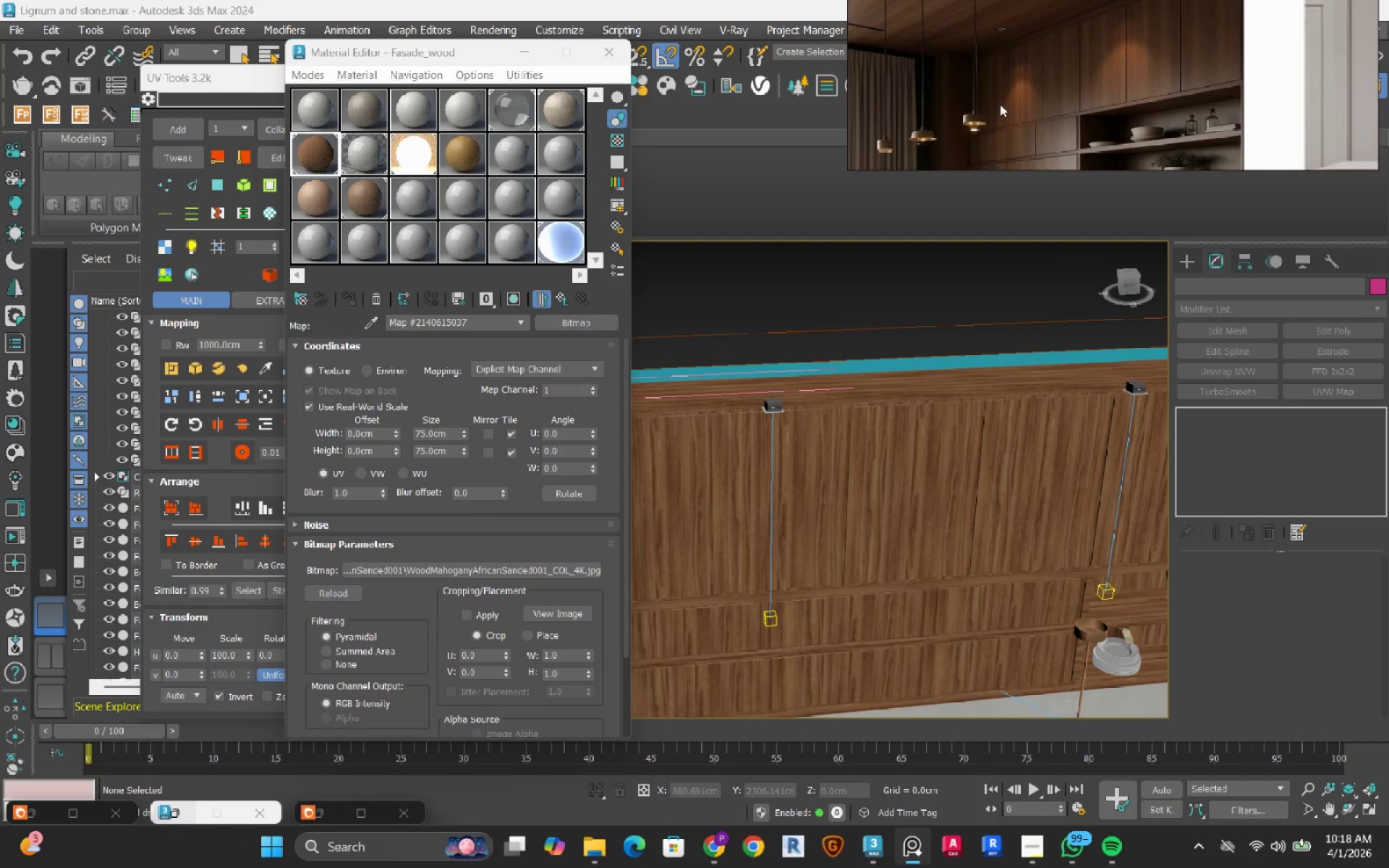 
scroll: coordinate [739, 493], scroll_direction: up, amount: 4.0
 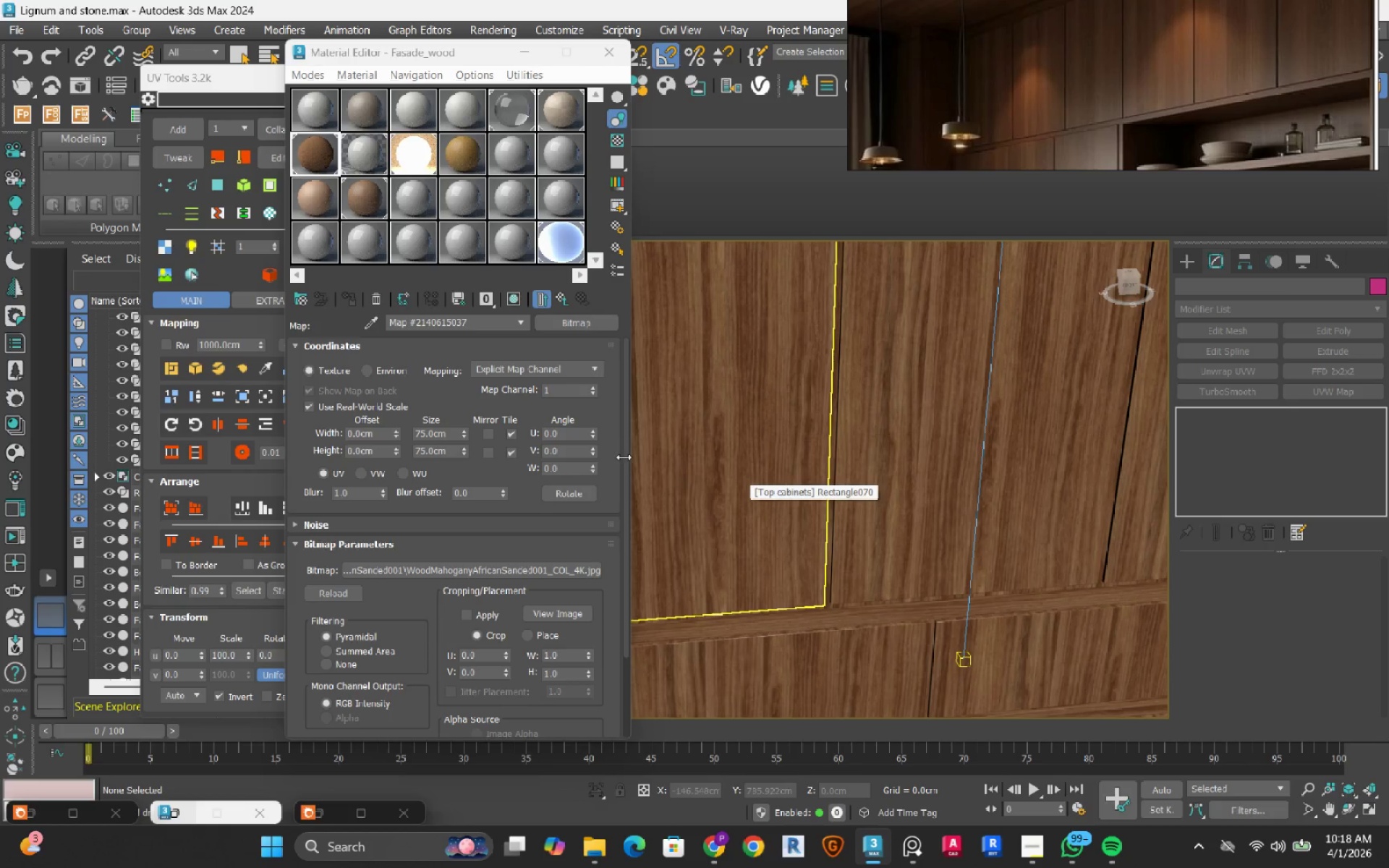 
double_click([428, 436])
 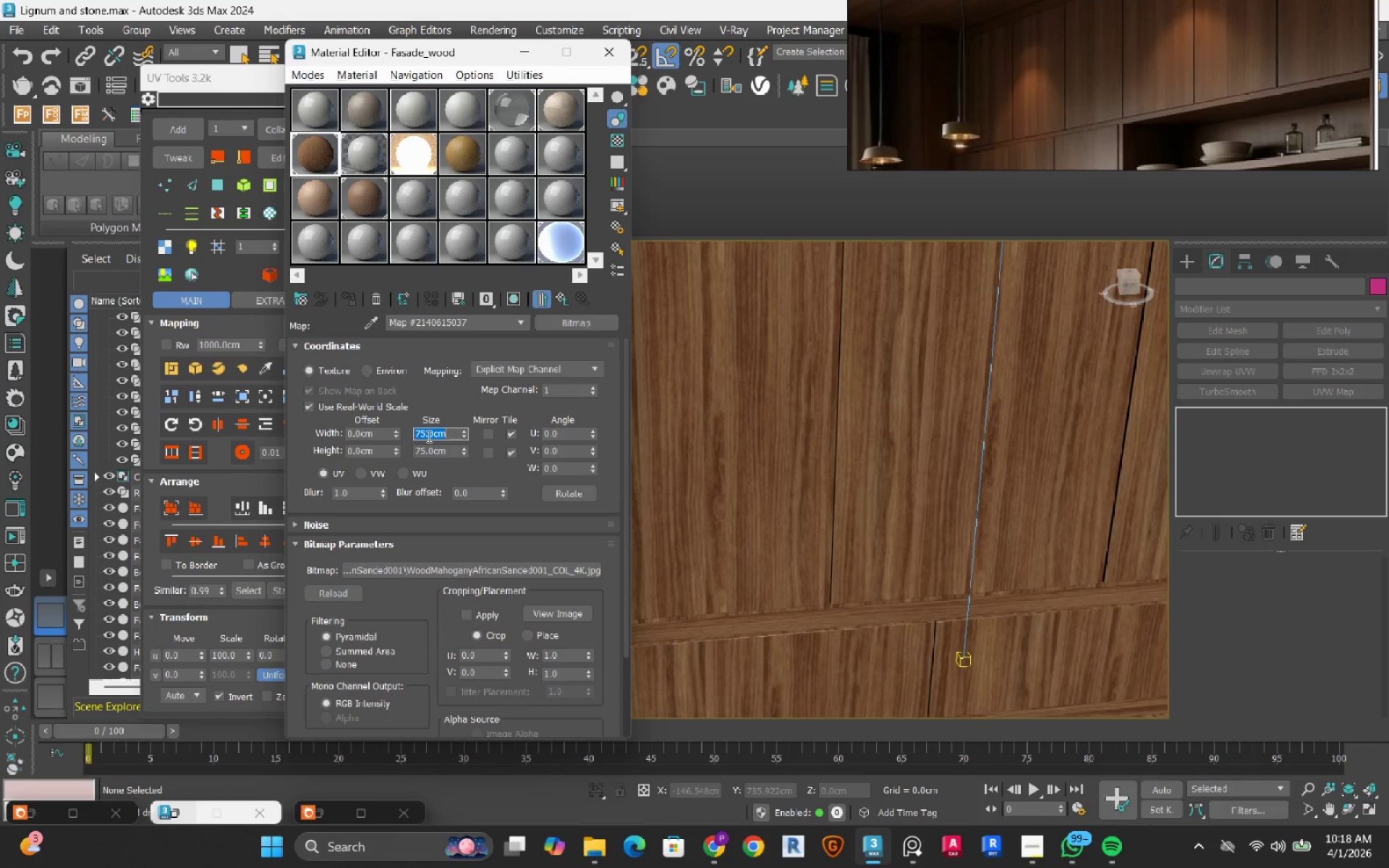 
key(Numpad5)
 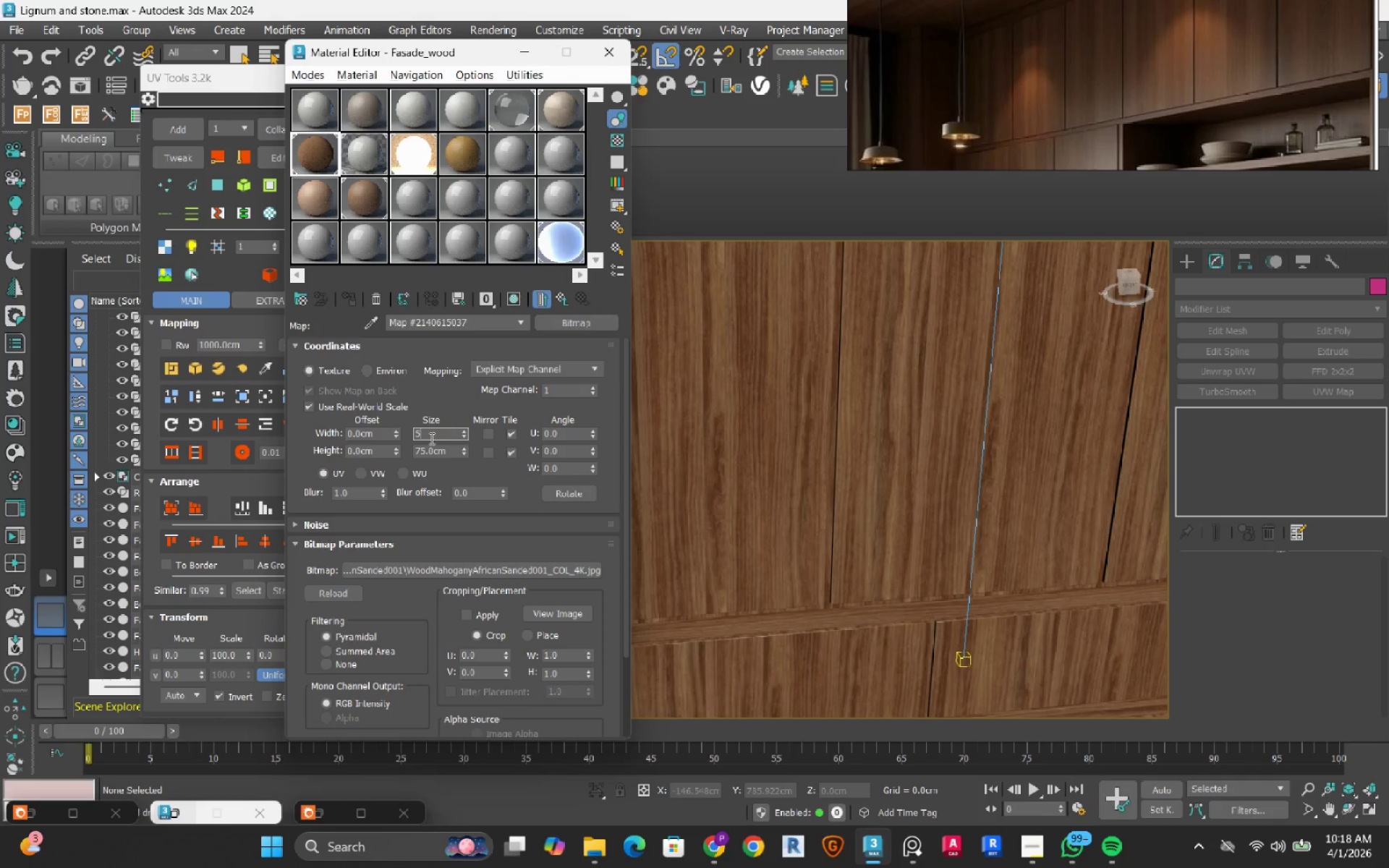 
key(Numpad0)
 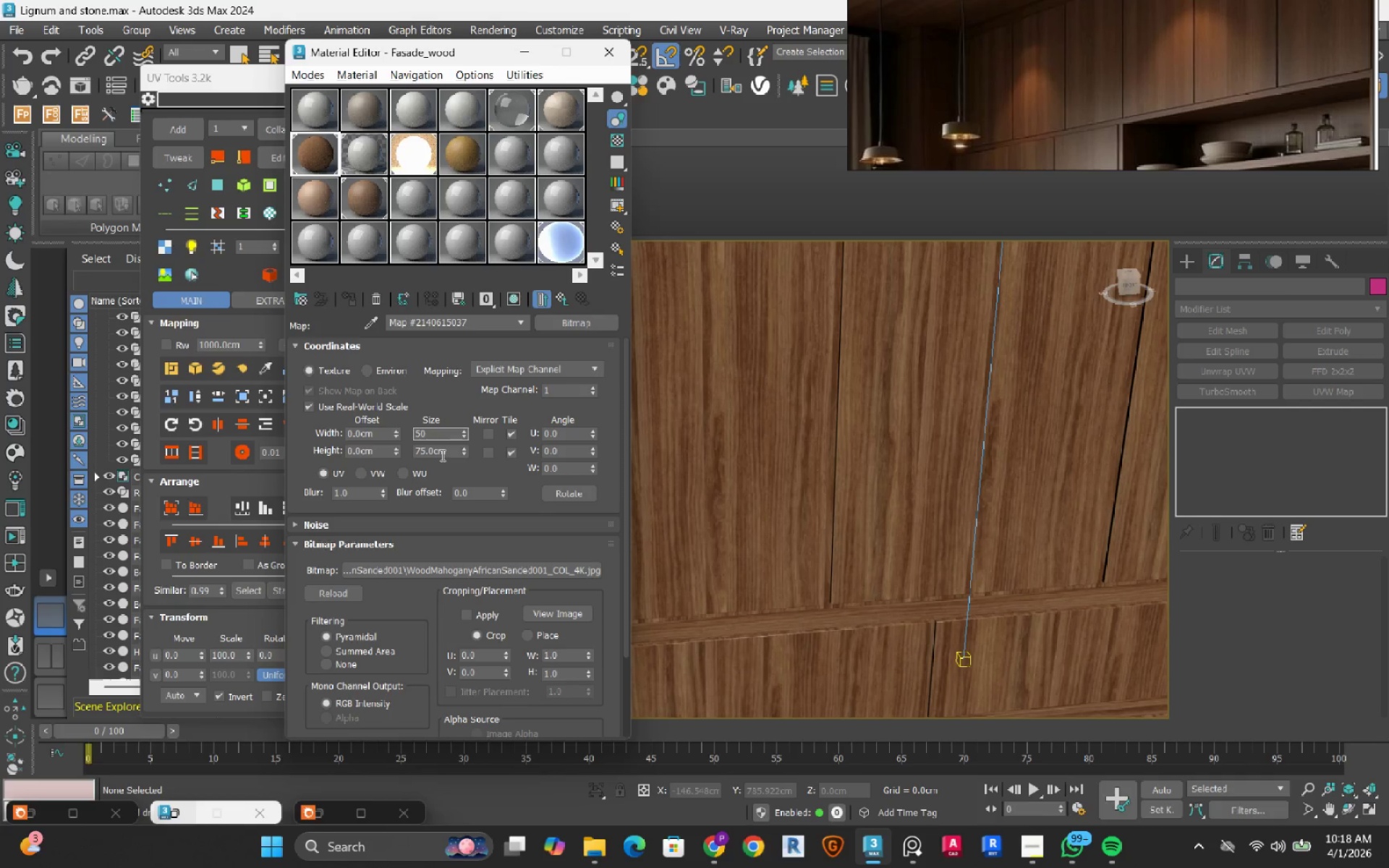 
double_click([441, 455])
 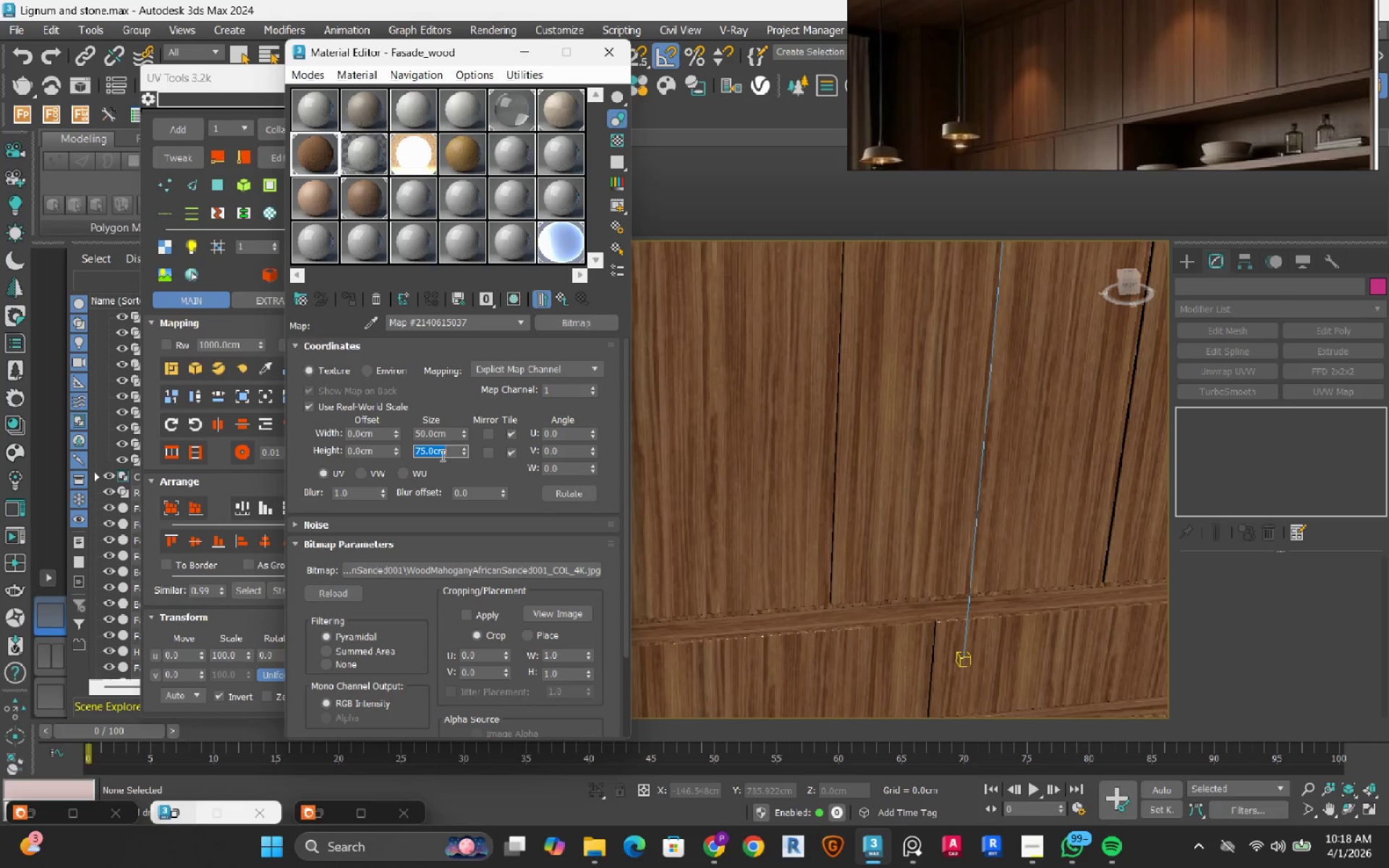 
key(Numpad5)
 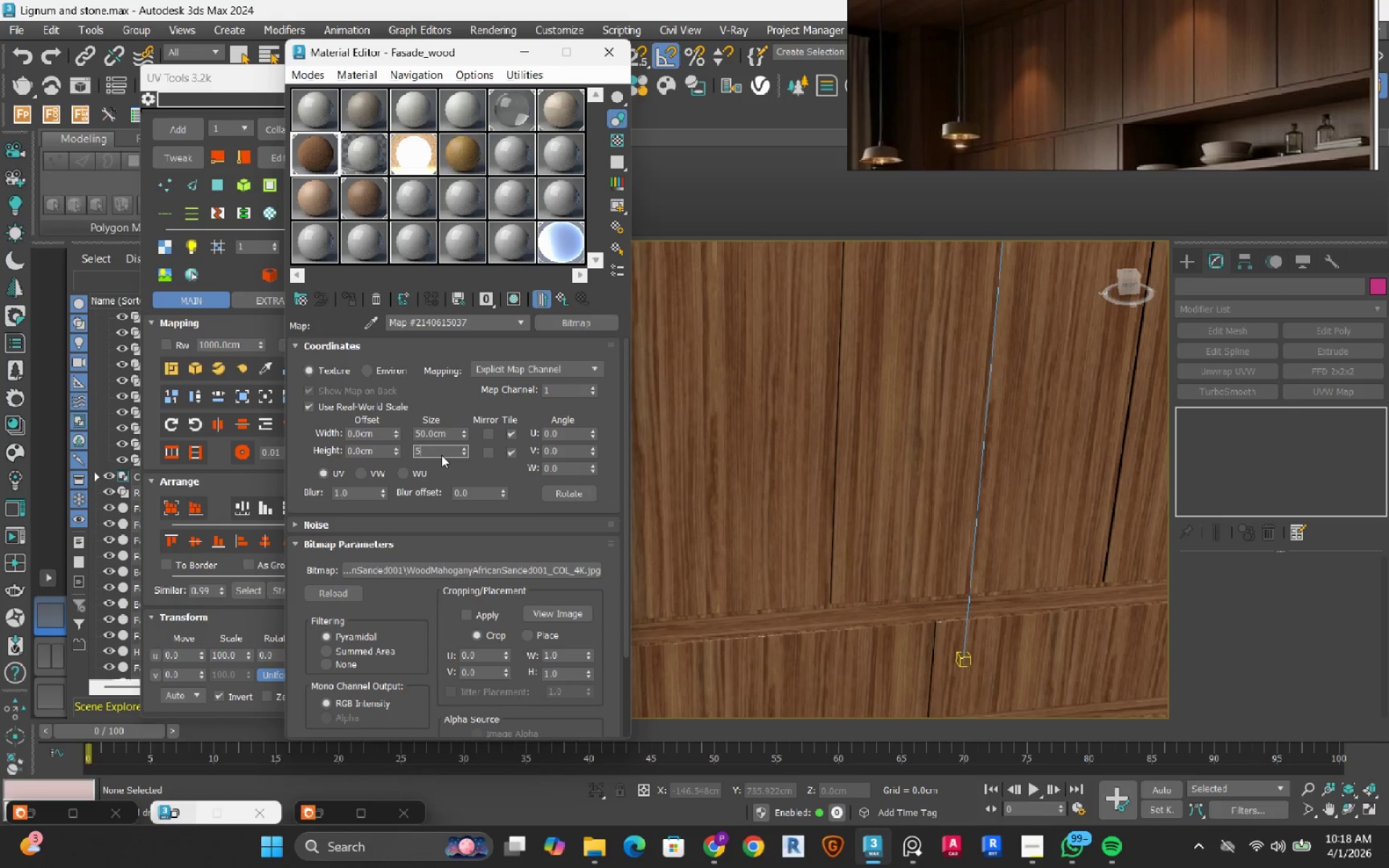 
key(Numpad0)
 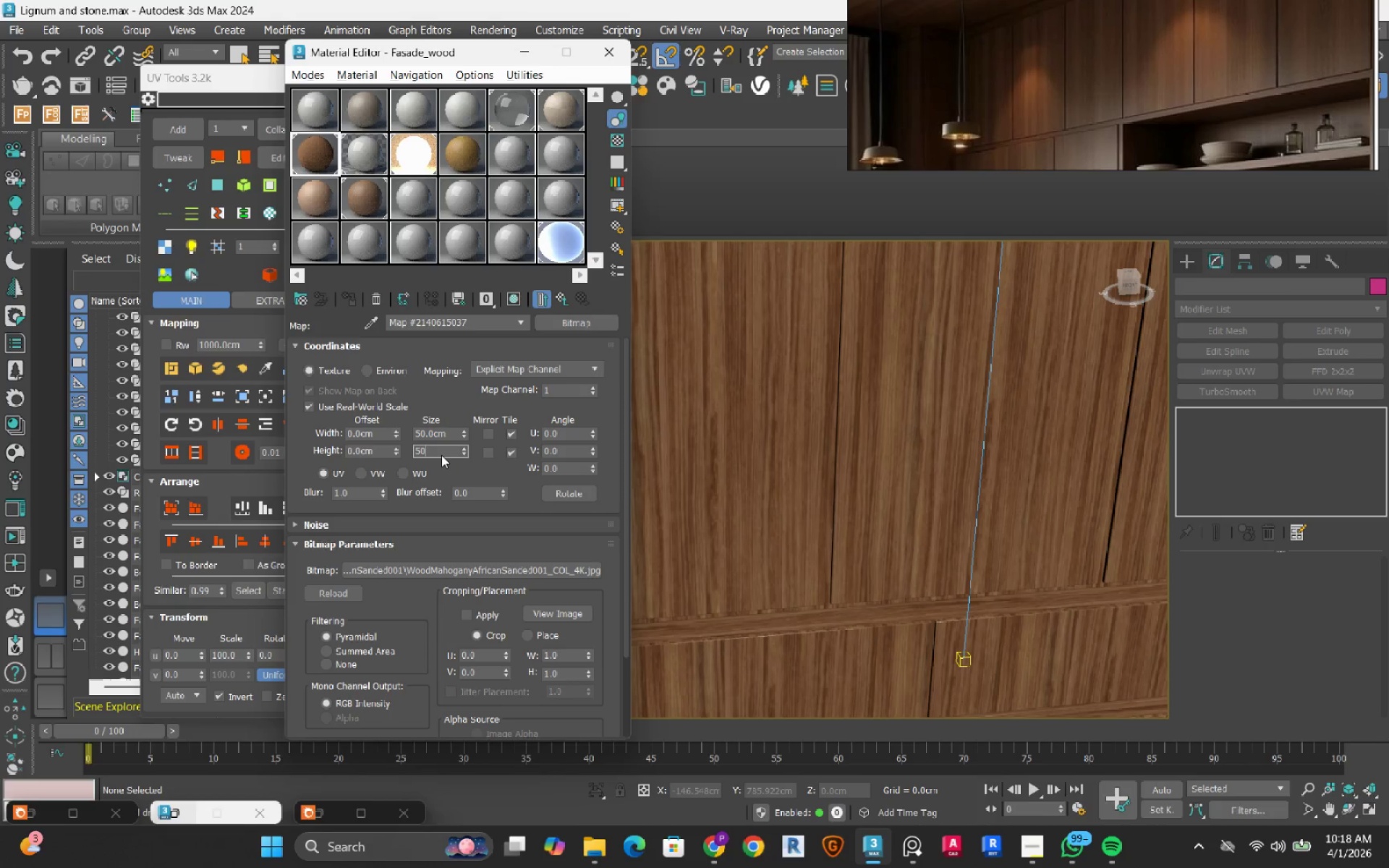 
key(NumpadEnter)
 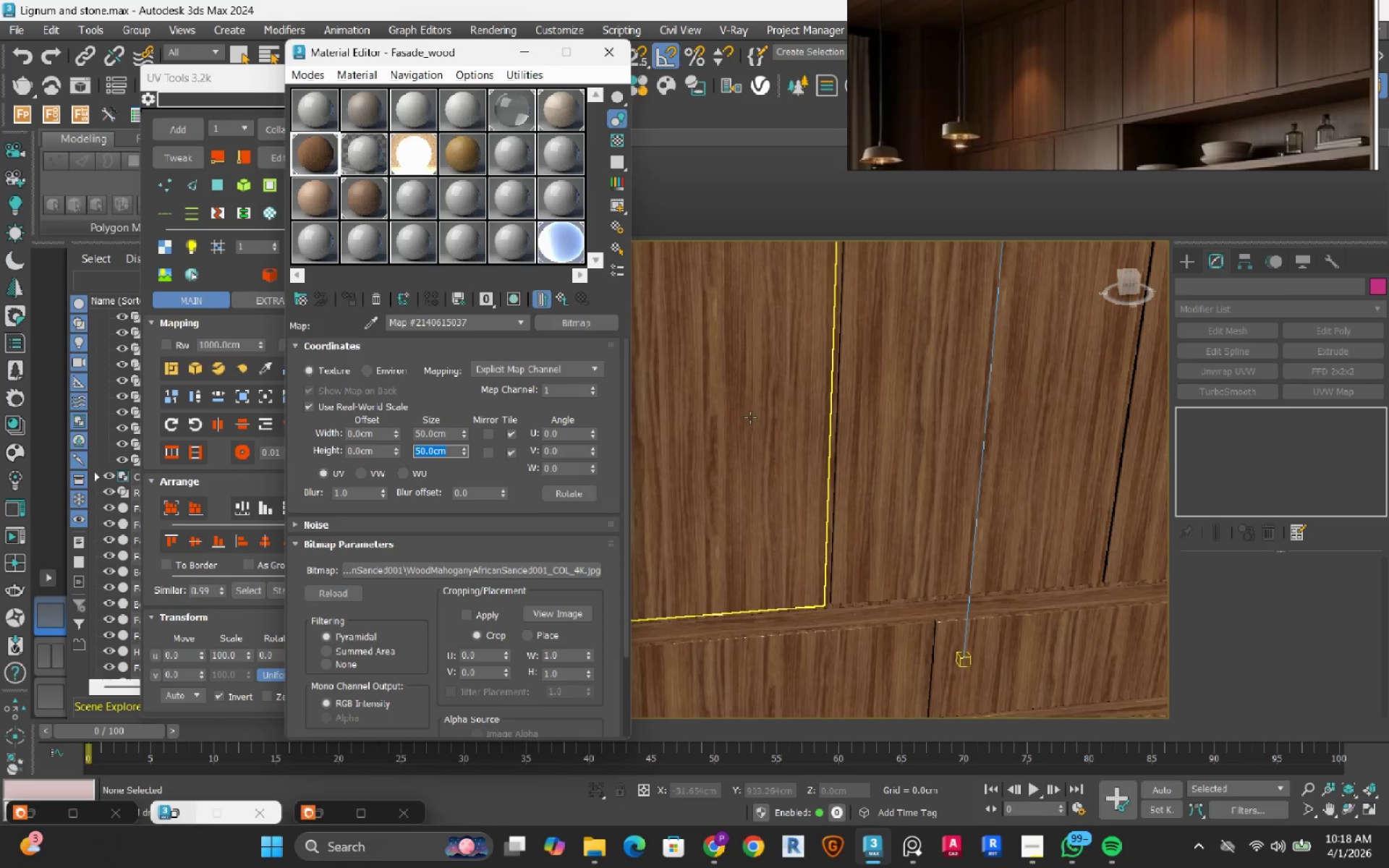 
scroll: coordinate [753, 430], scroll_direction: down, amount: 2.0
 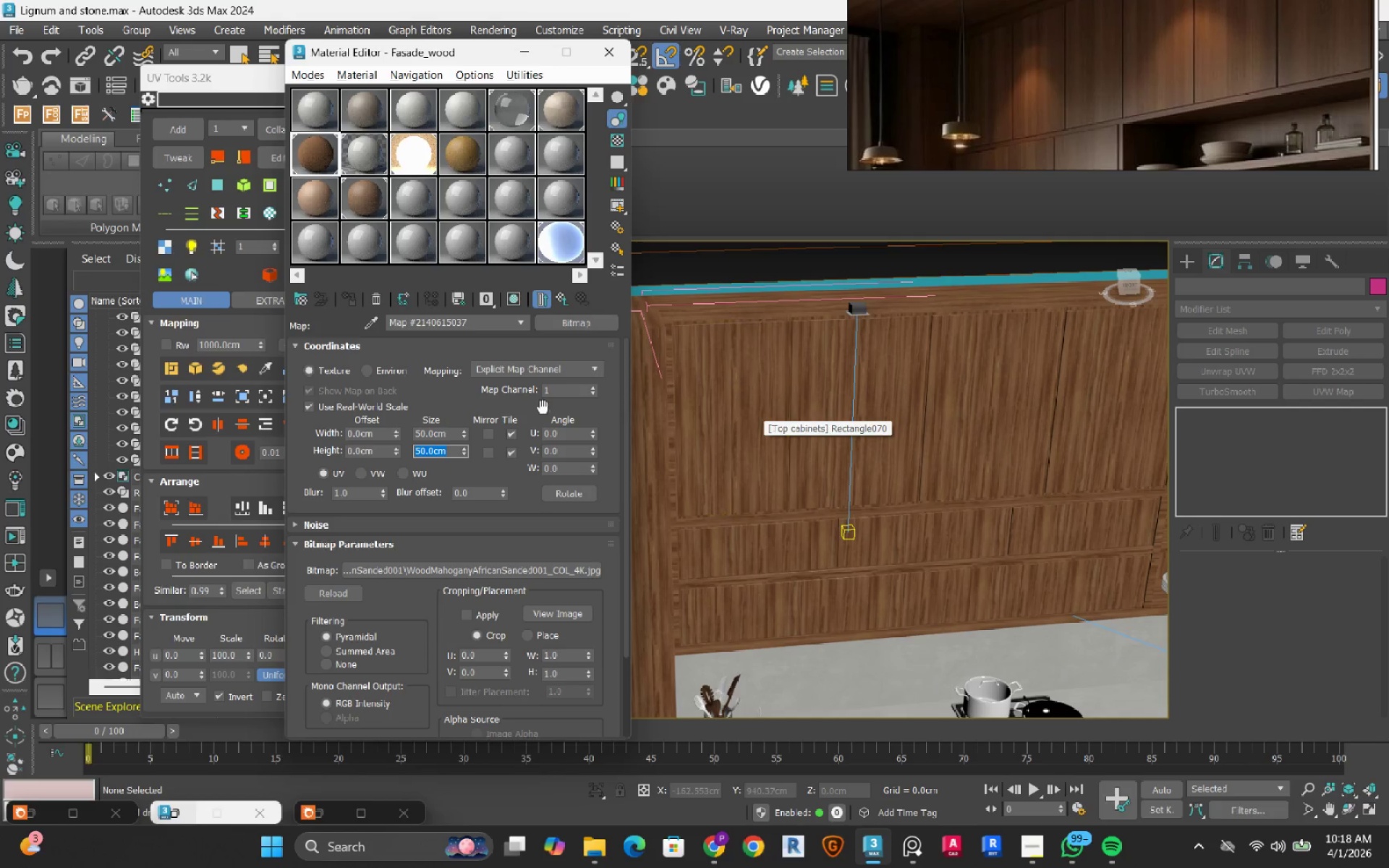 
double_click([428, 431])
 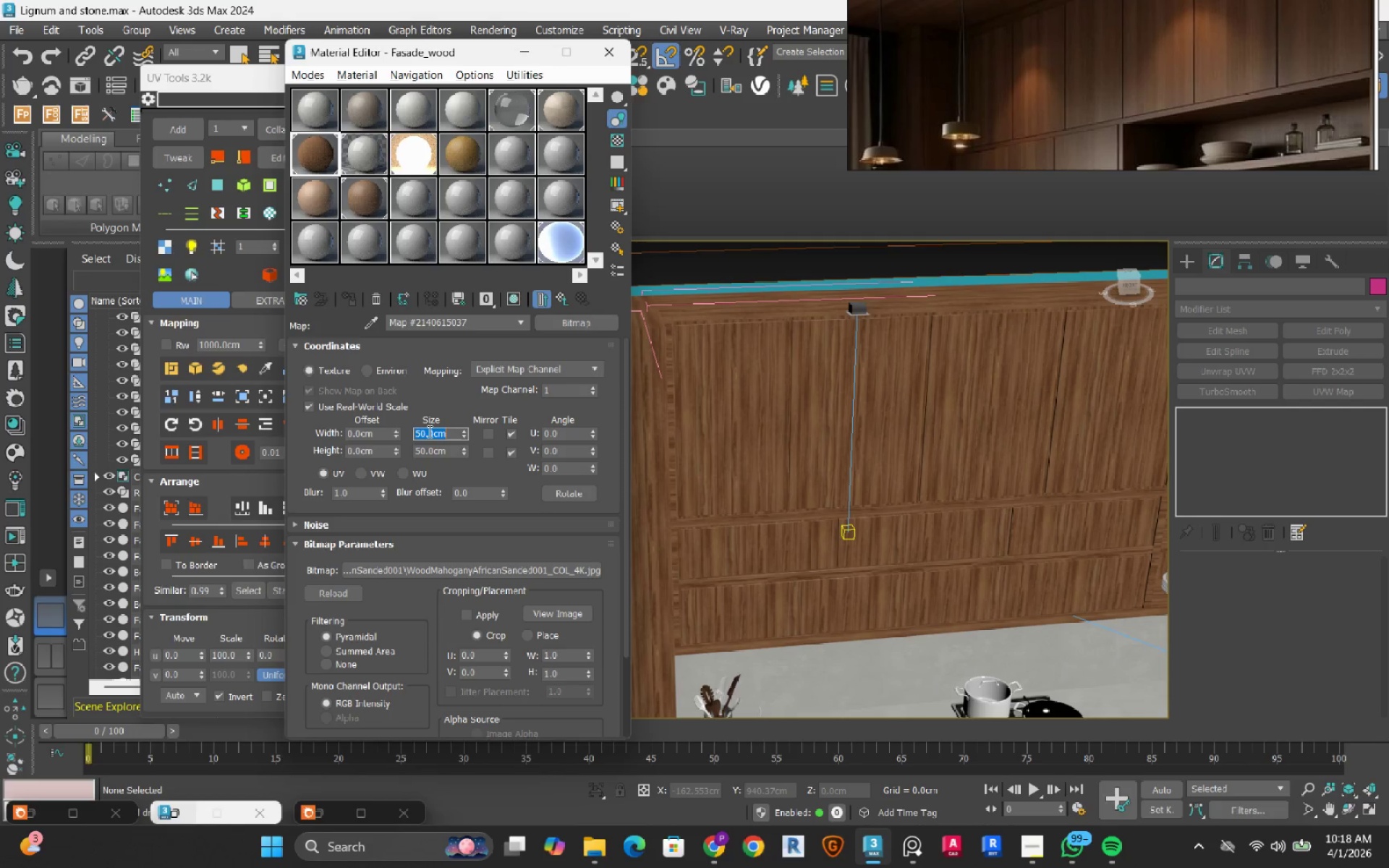 
key(Numpad7)
 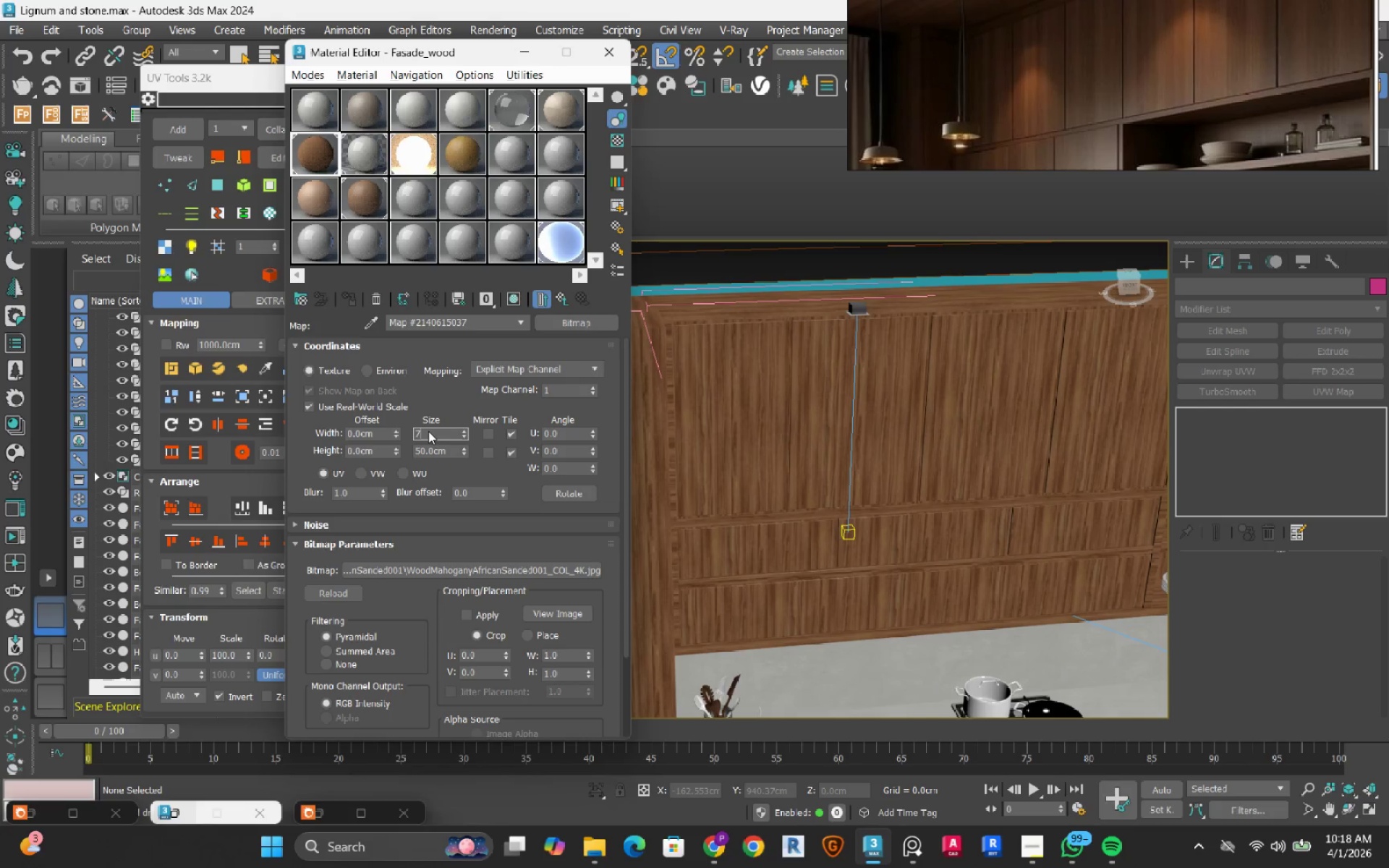 
key(Numpad5)
 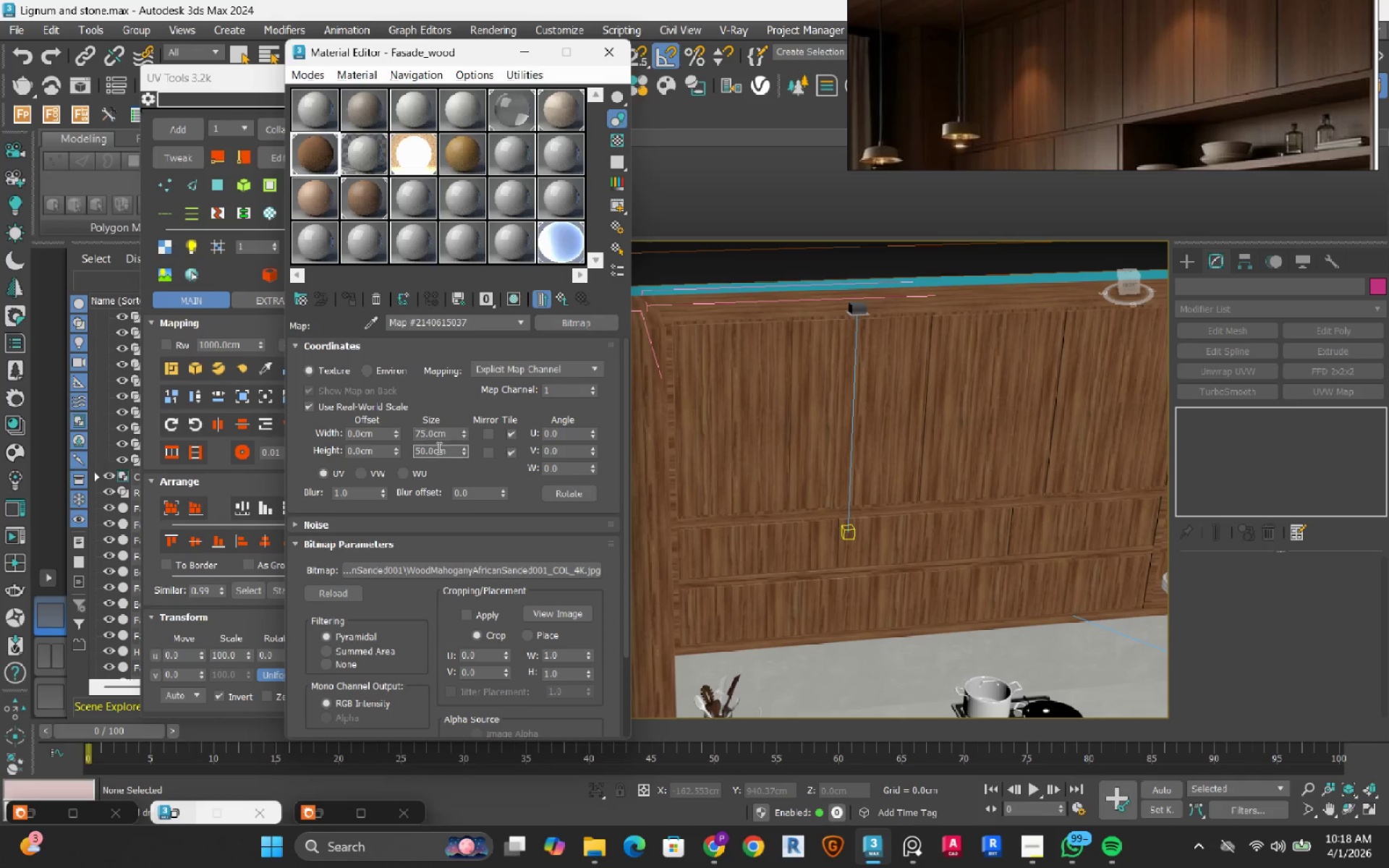 
double_click([438, 448])
 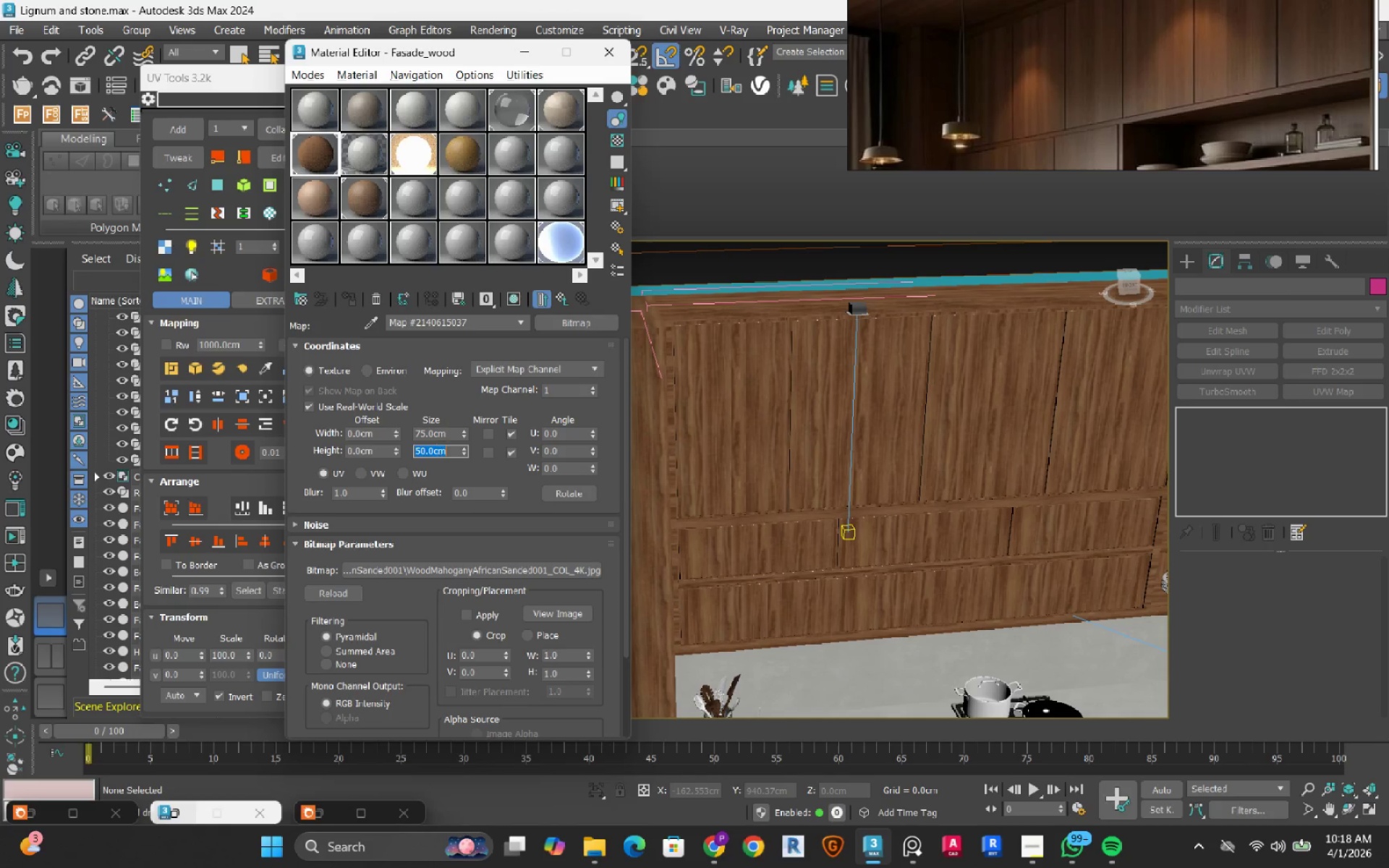 
key(Numpad7)
 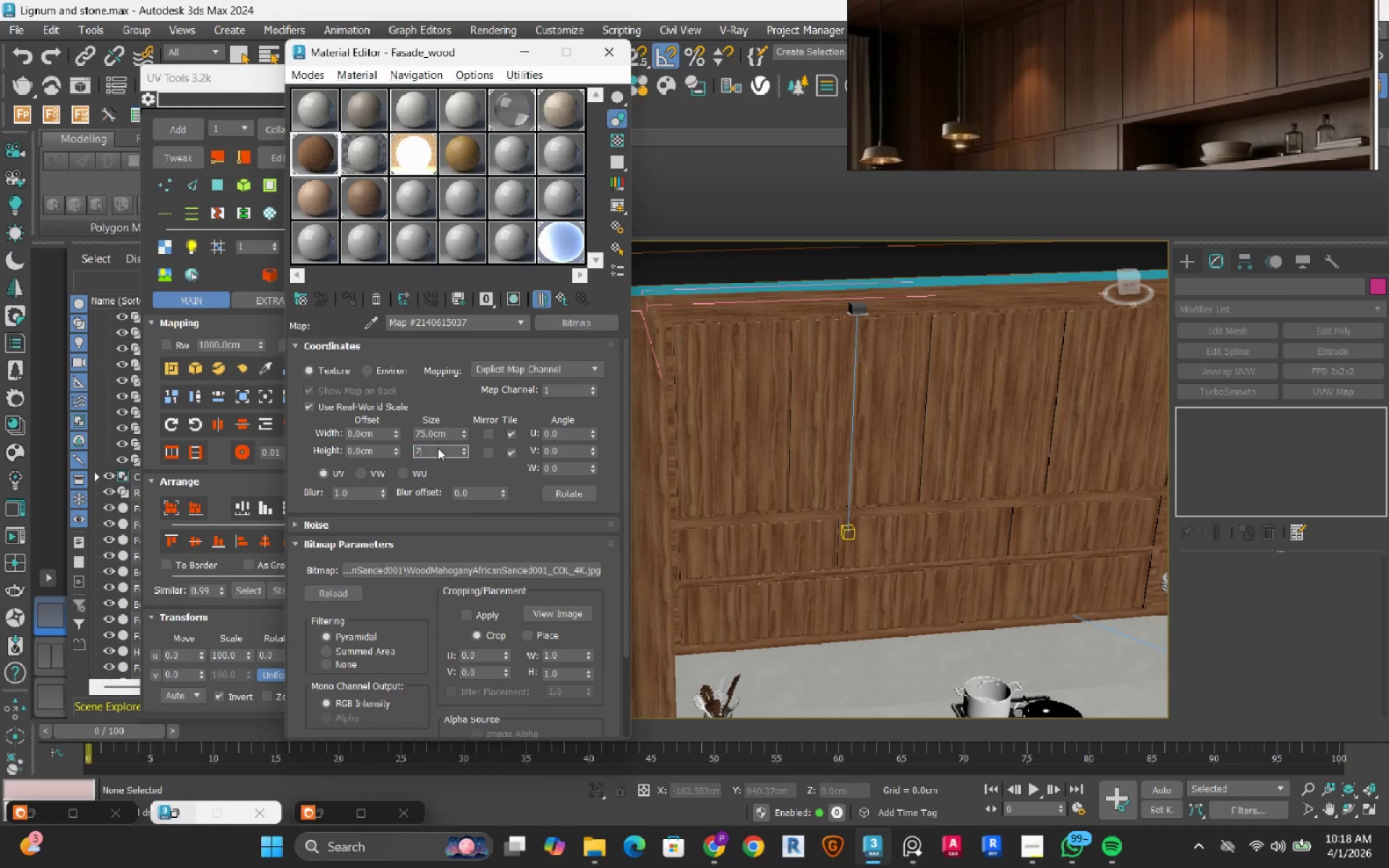 
key(Numpad5)
 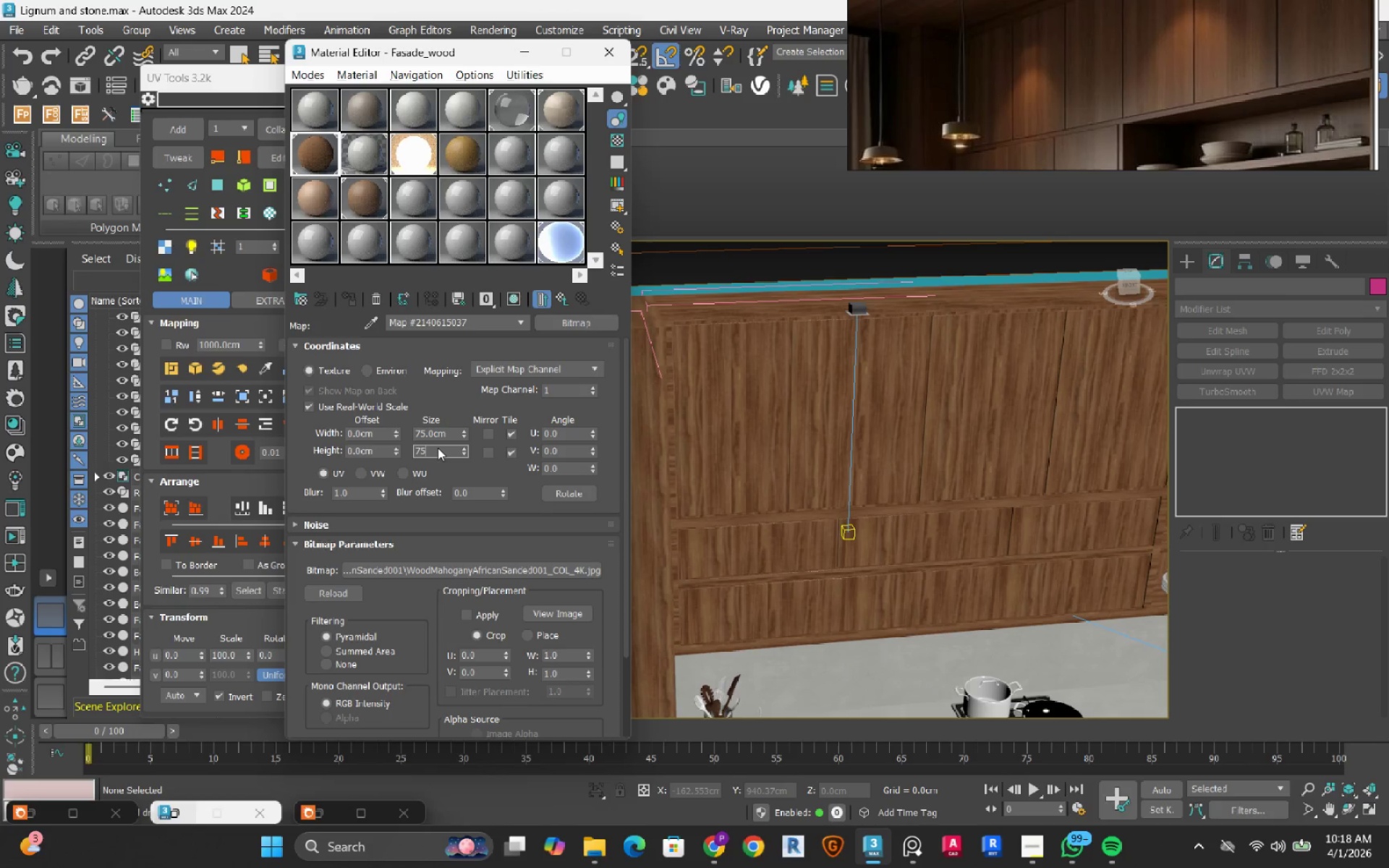 
key(NumpadEnter)
 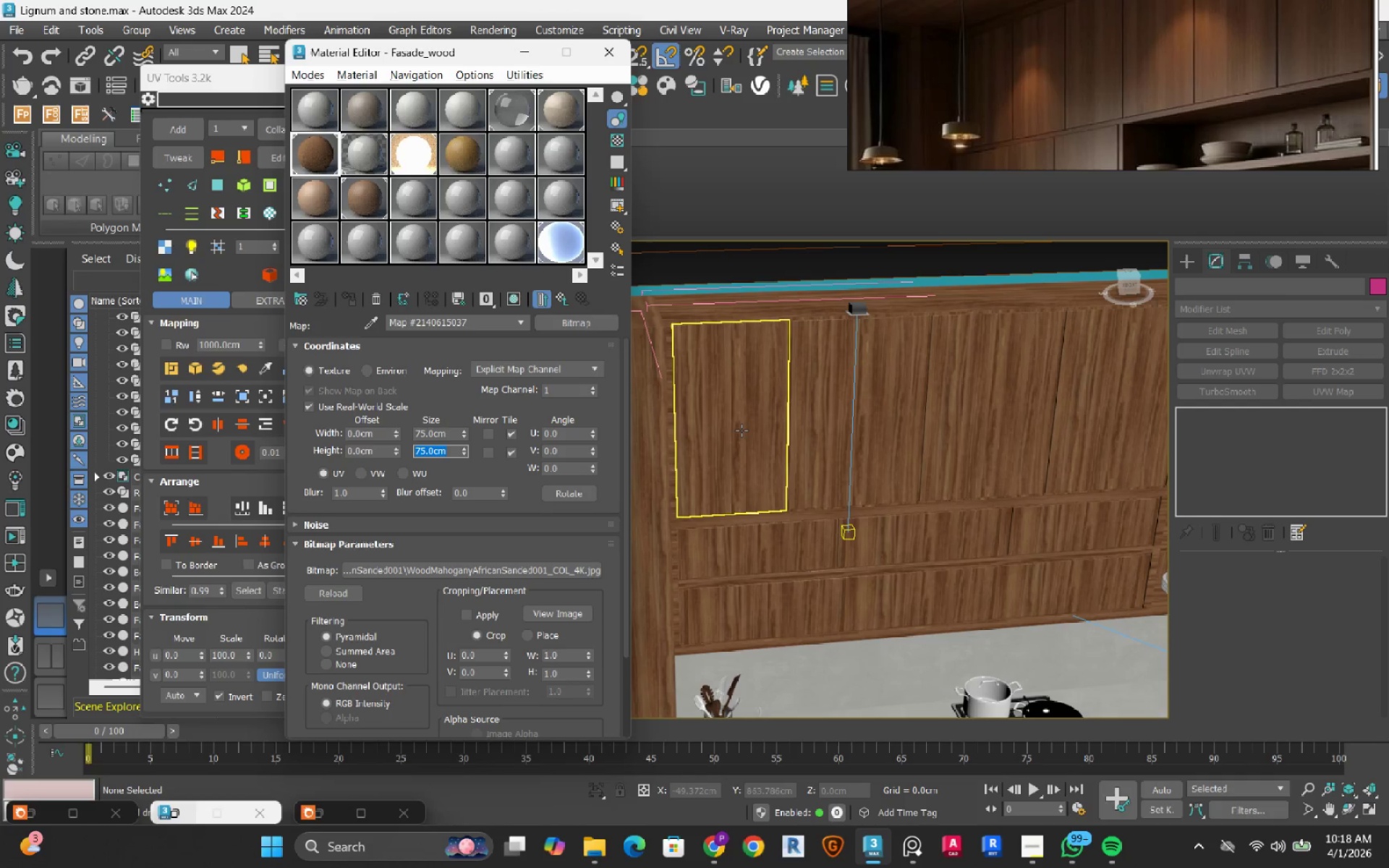 
hold_key(key=AltRight, duration=0.7)
 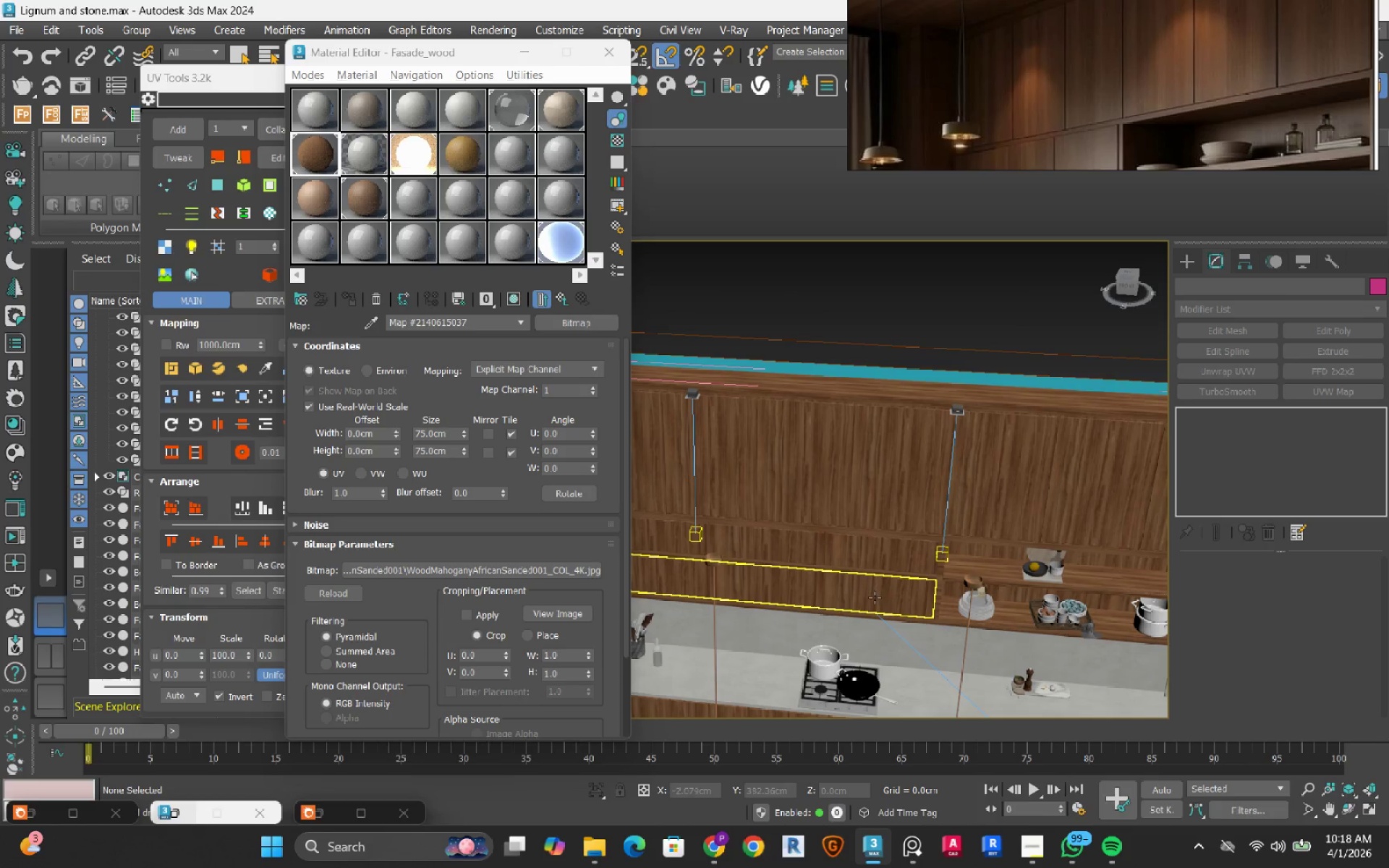 
scroll: coordinate [742, 430], scroll_direction: down, amount: 1.0
 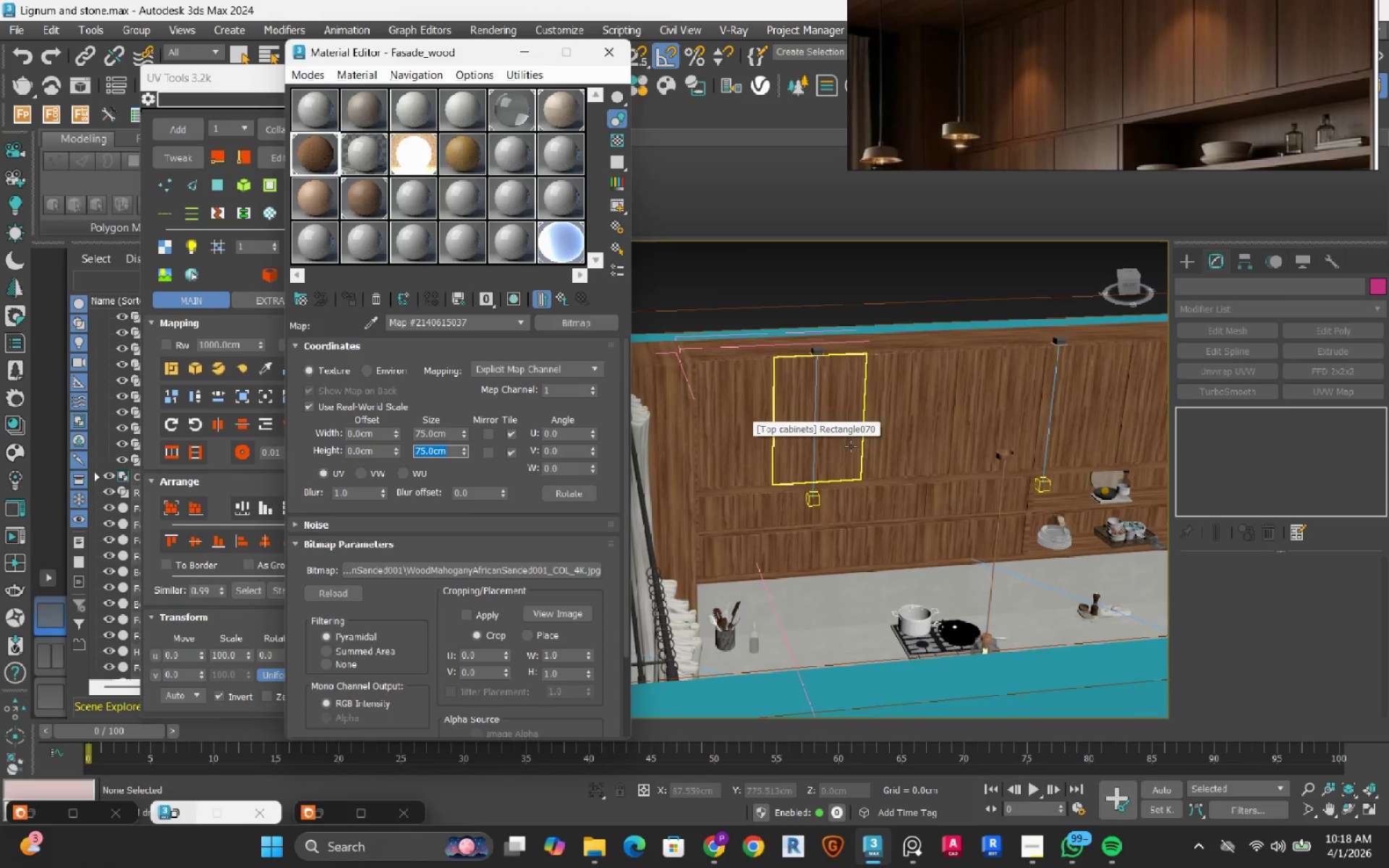 
scroll: coordinate [875, 597], scroll_direction: up, amount: 3.0
 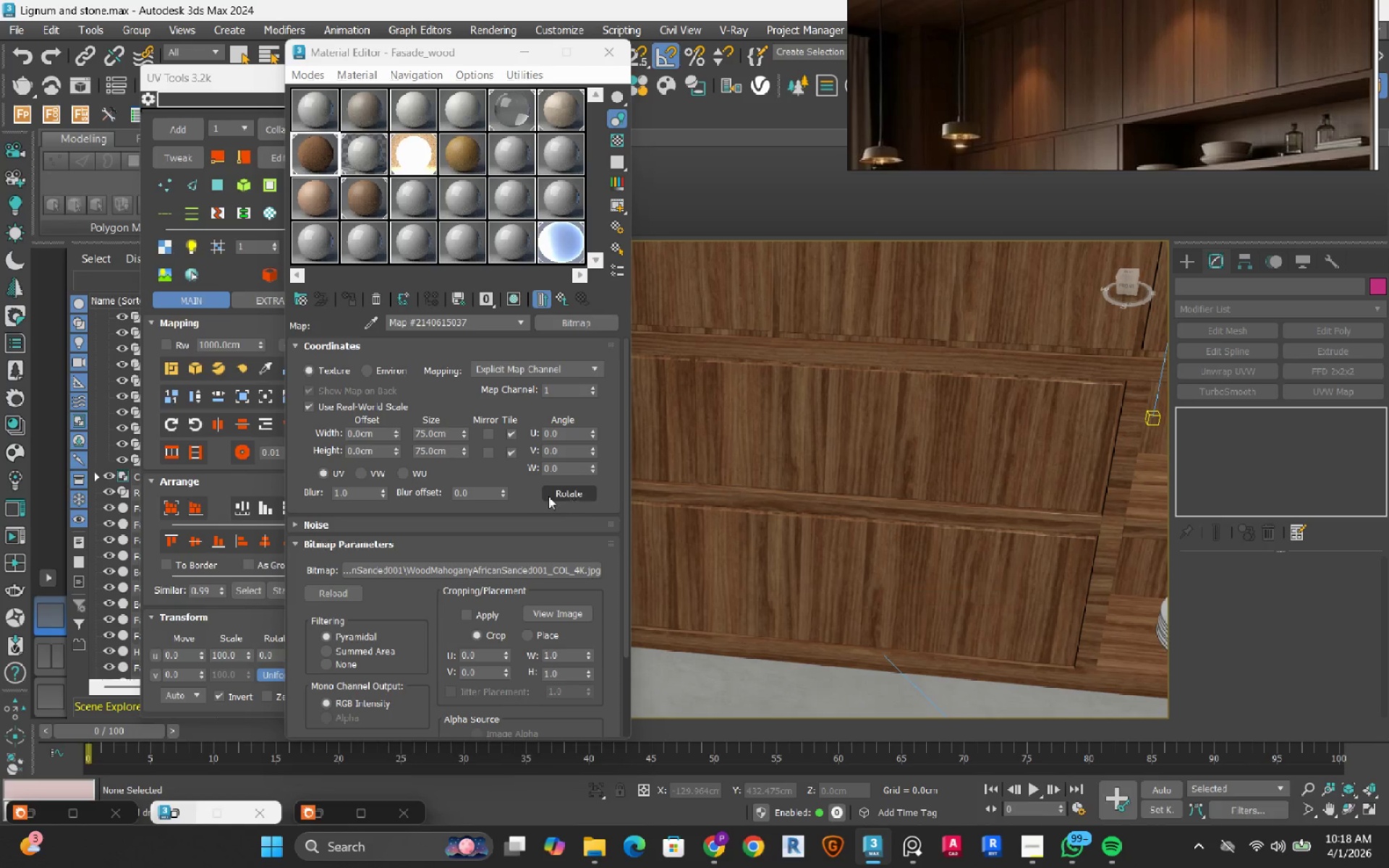 
double_click([432, 432])
 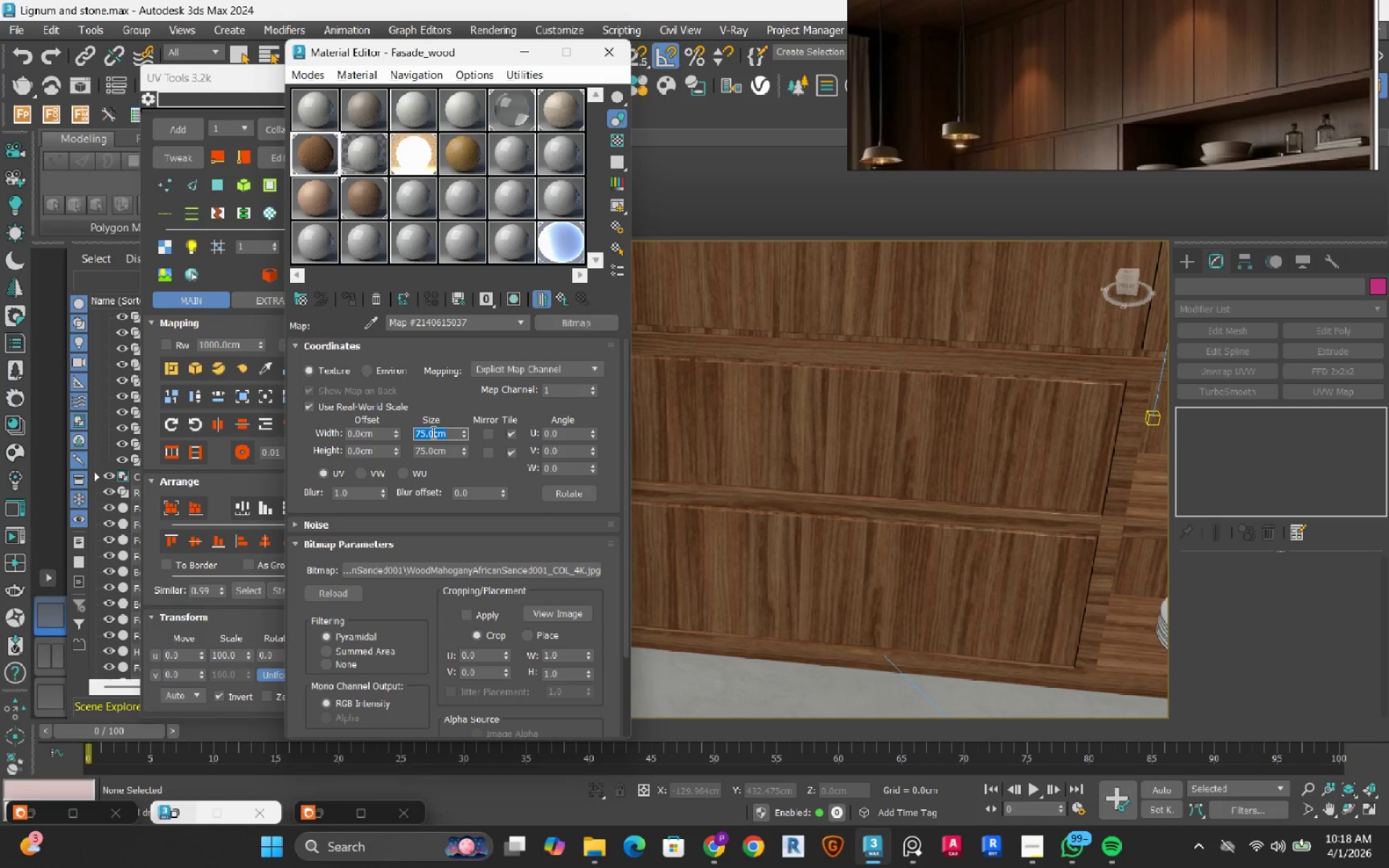 
key(Numpad8)
 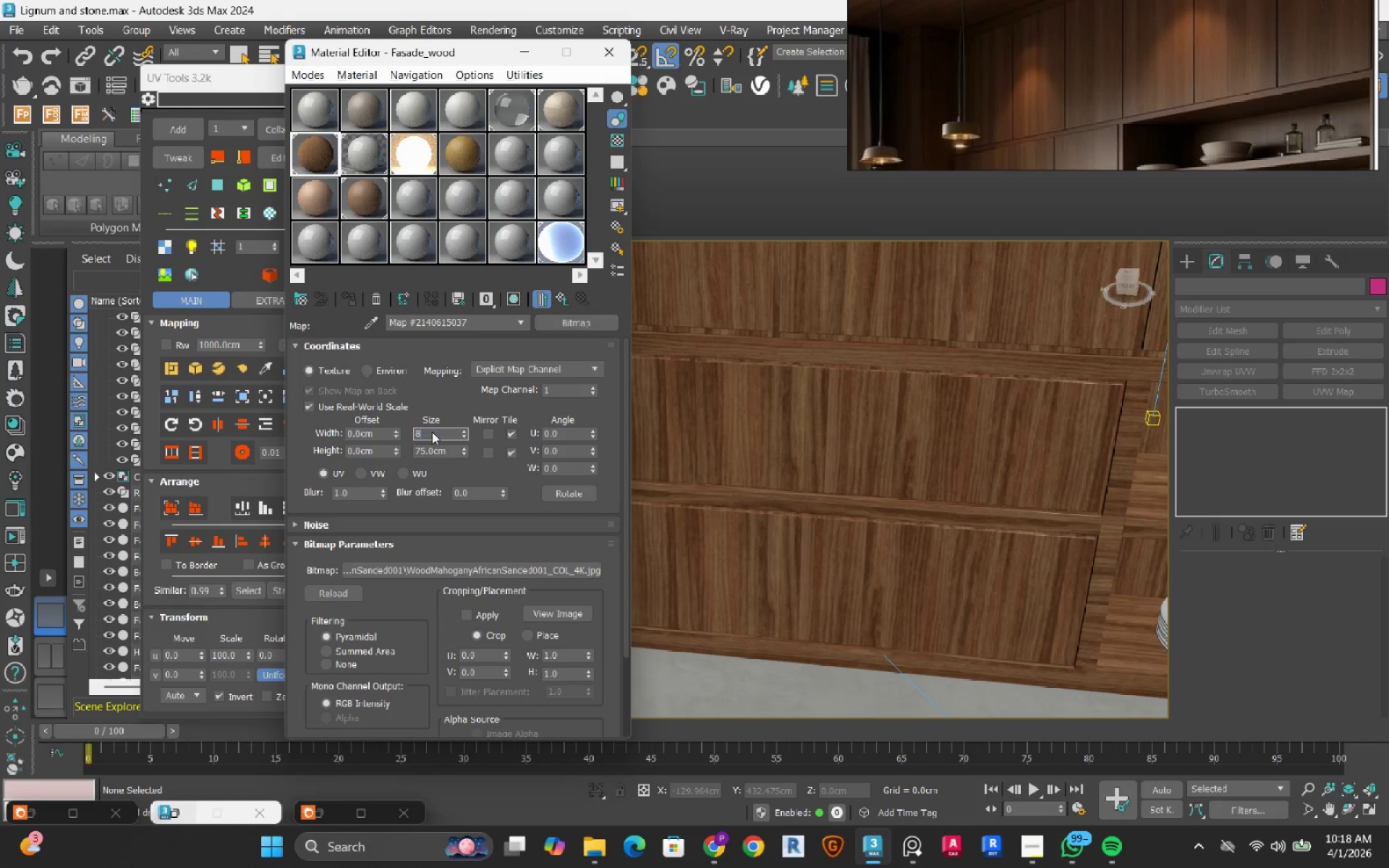 
key(Numpad5)
 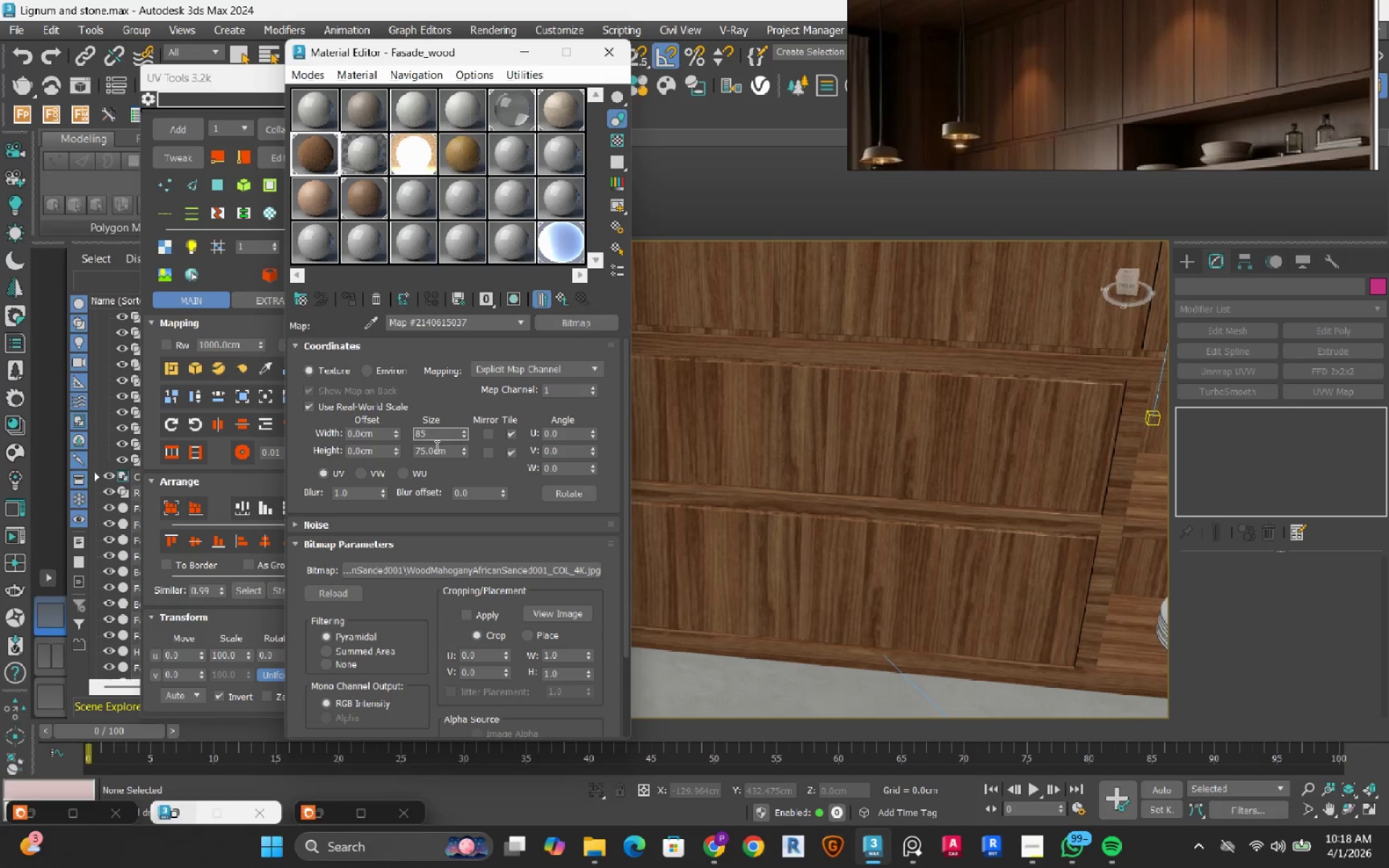 
double_click([436, 446])
 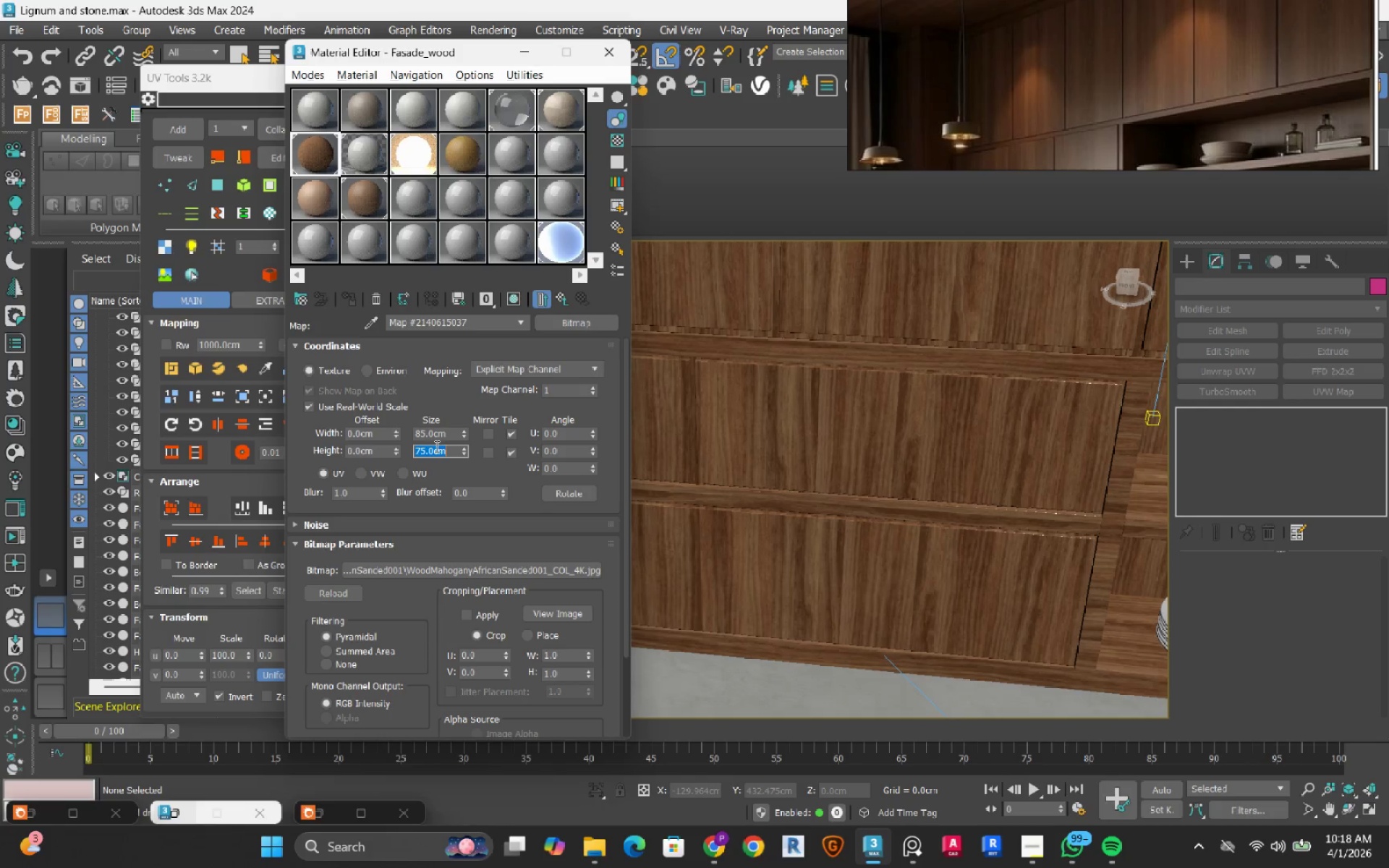 
key(Numpad8)
 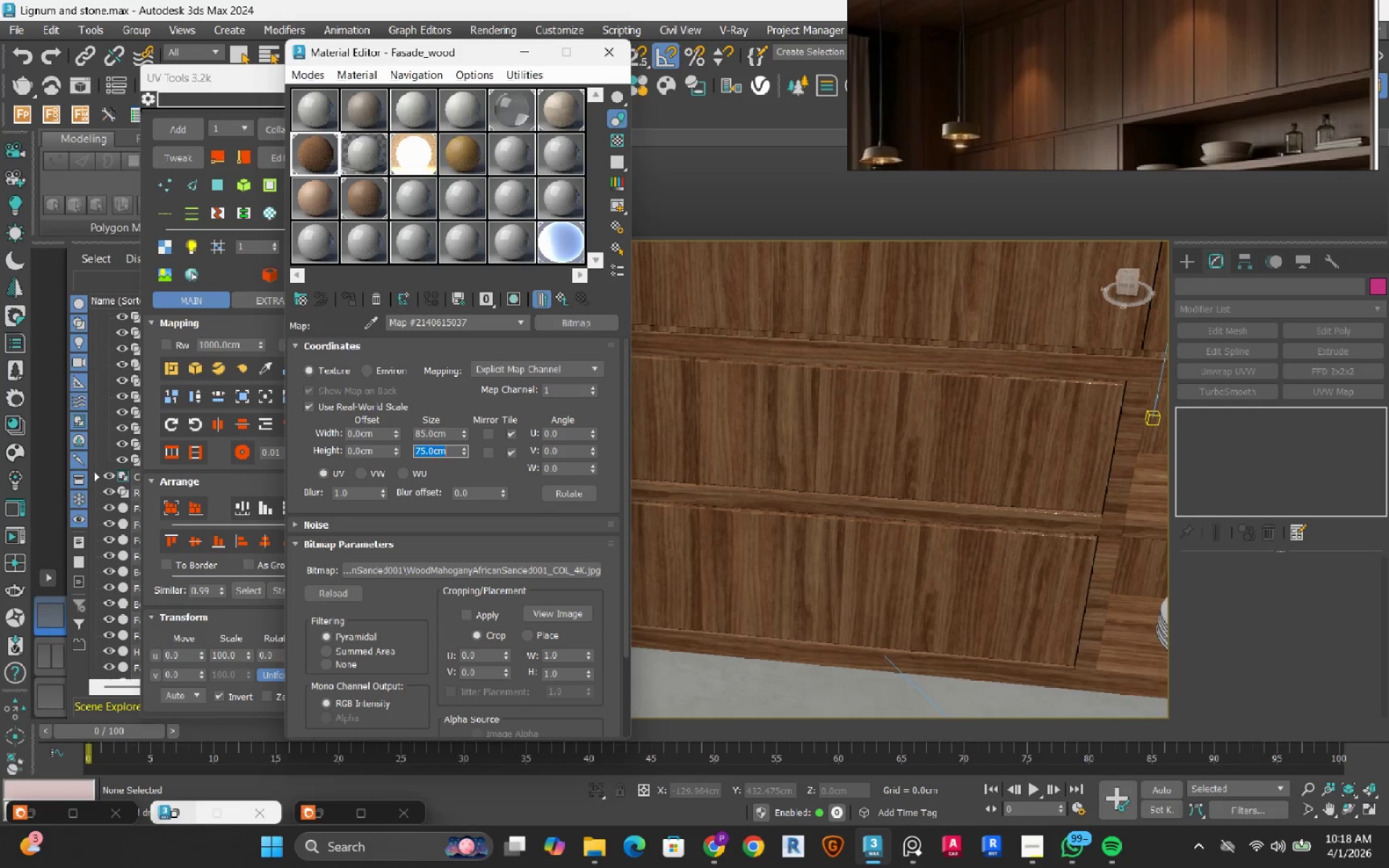 
key(Numpad5)
 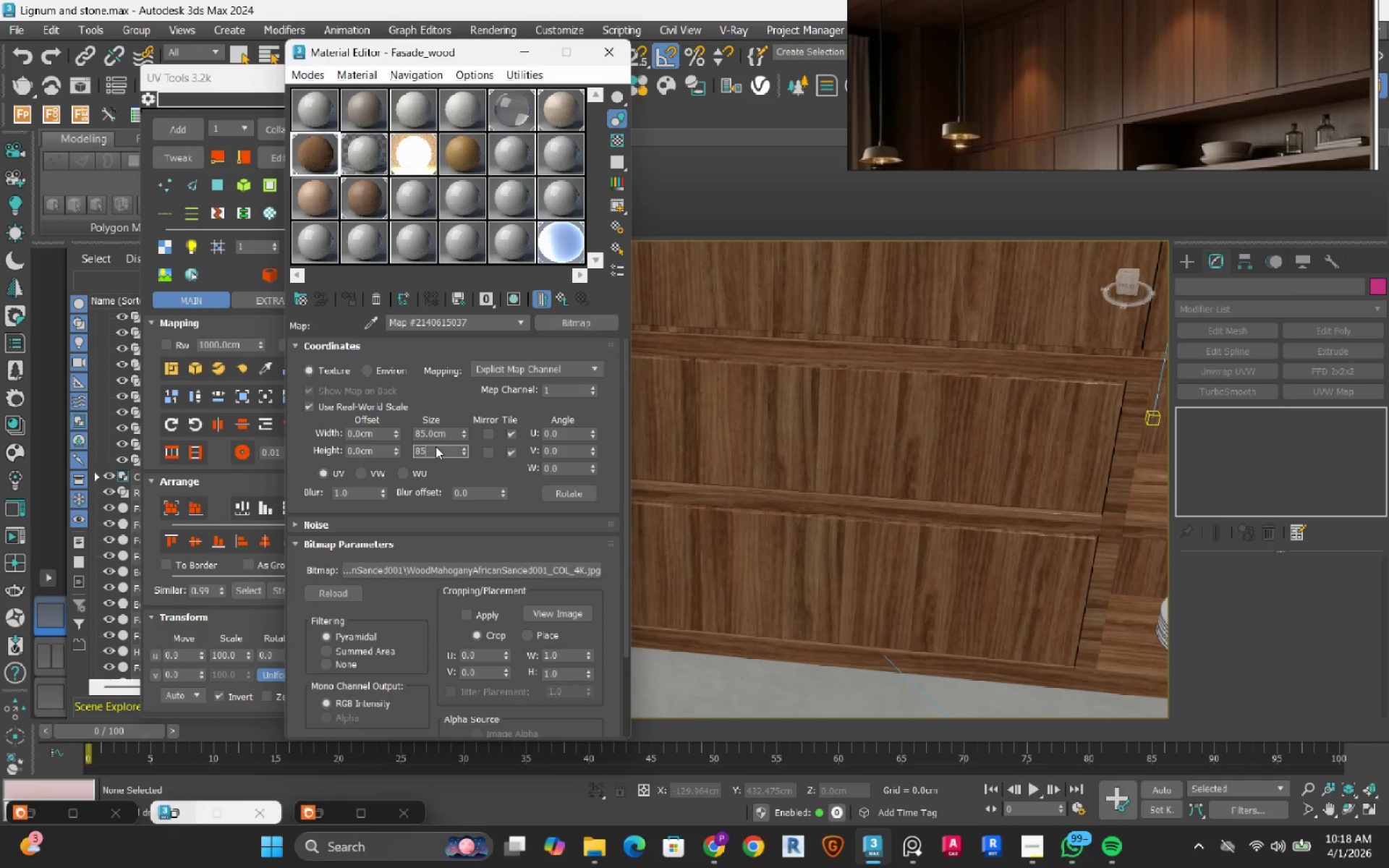 
key(NumpadEnter)
 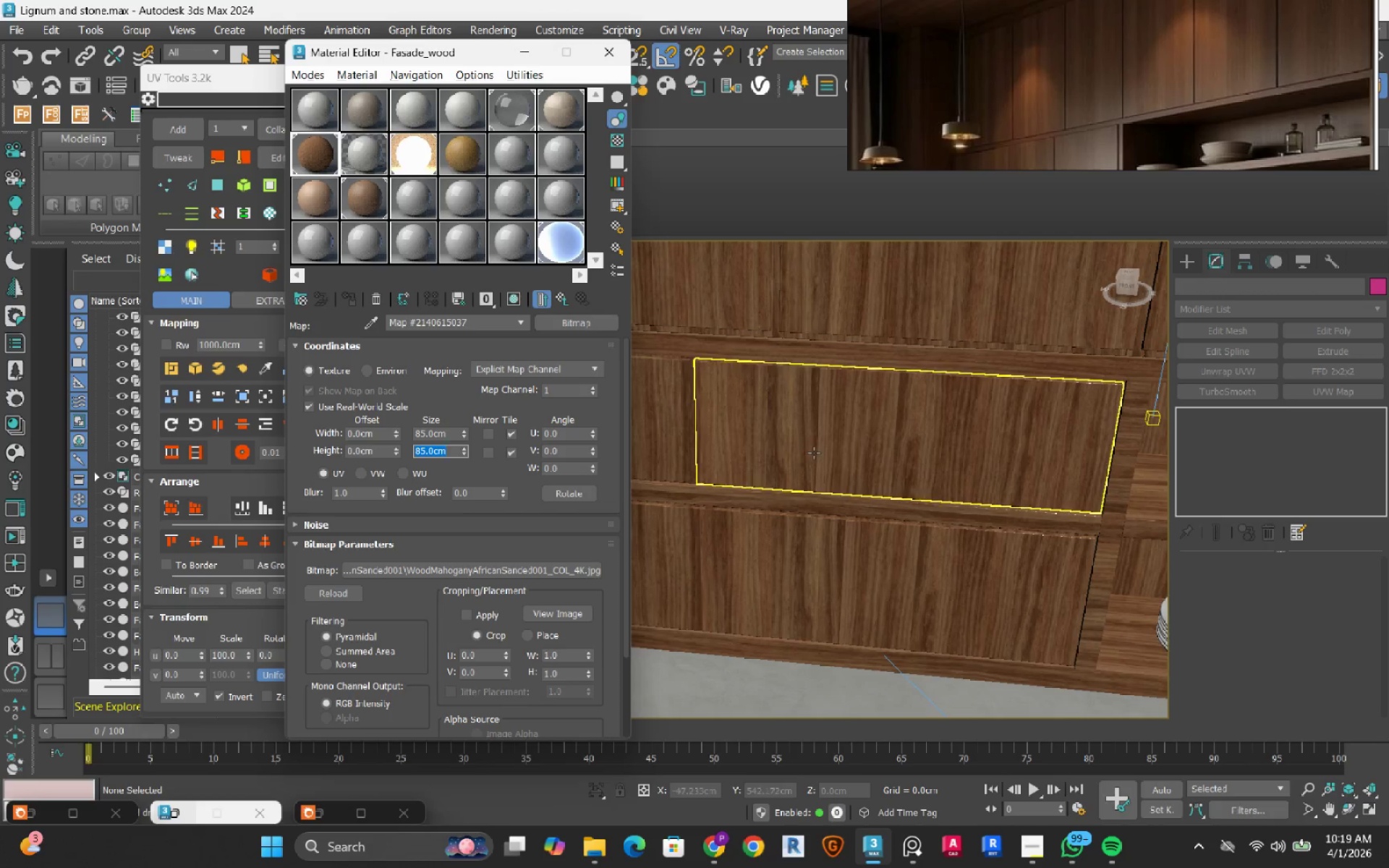 
scroll: coordinate [917, 479], scroll_direction: down, amount: 4.0
 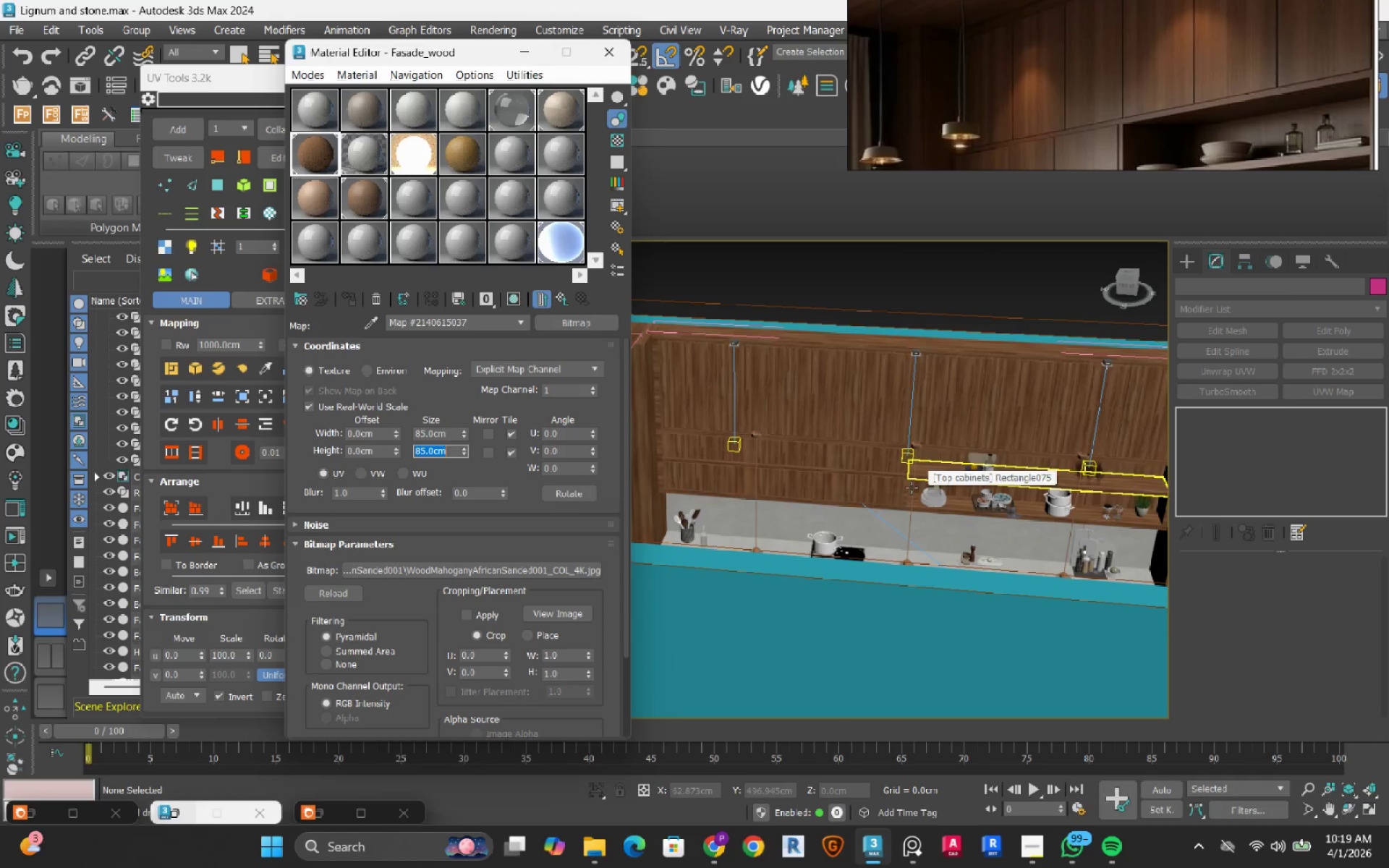 
hold_key(key=AltRight, duration=0.55)
 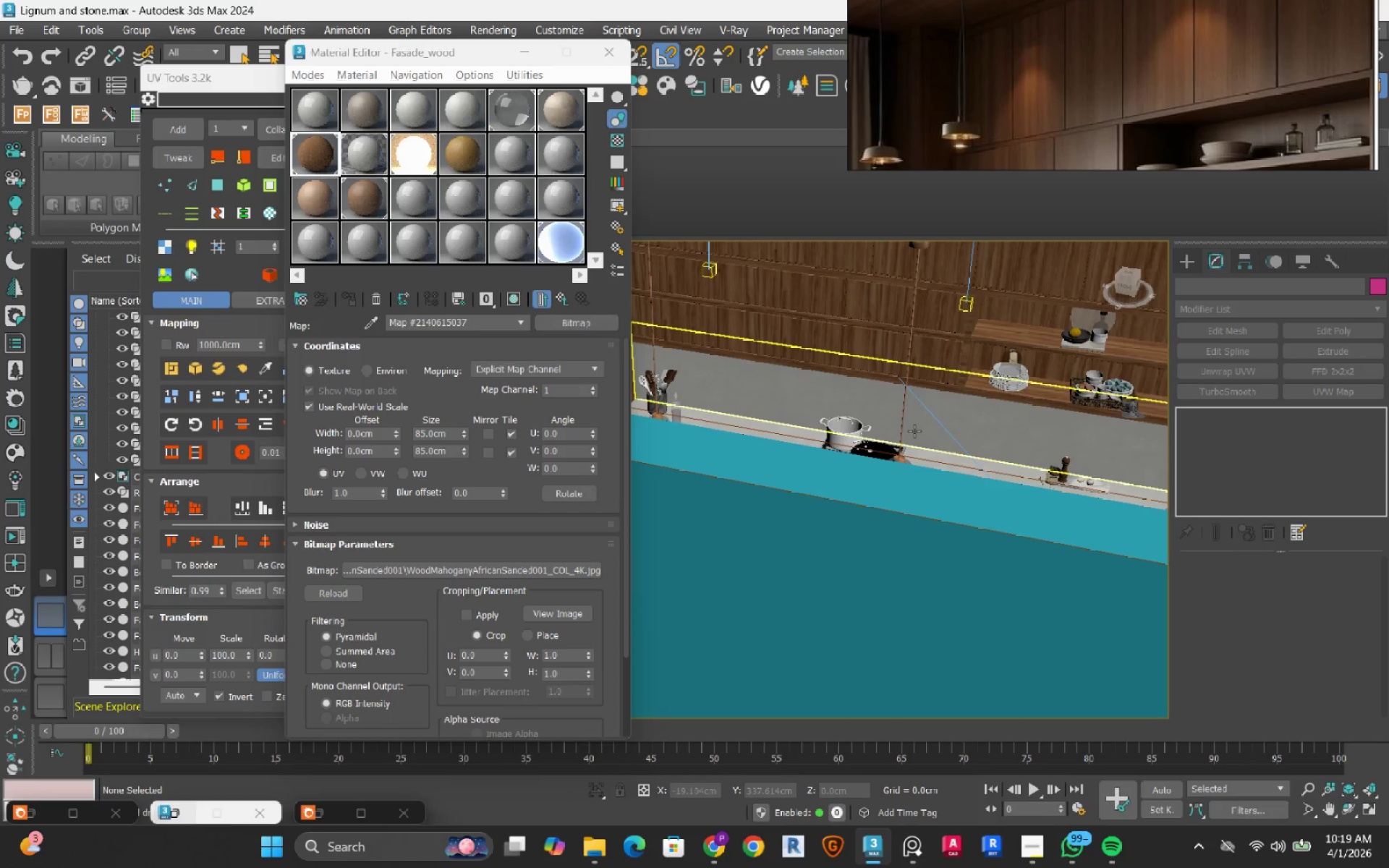 
scroll: coordinate [906, 497], scroll_direction: up, amount: 1.0
 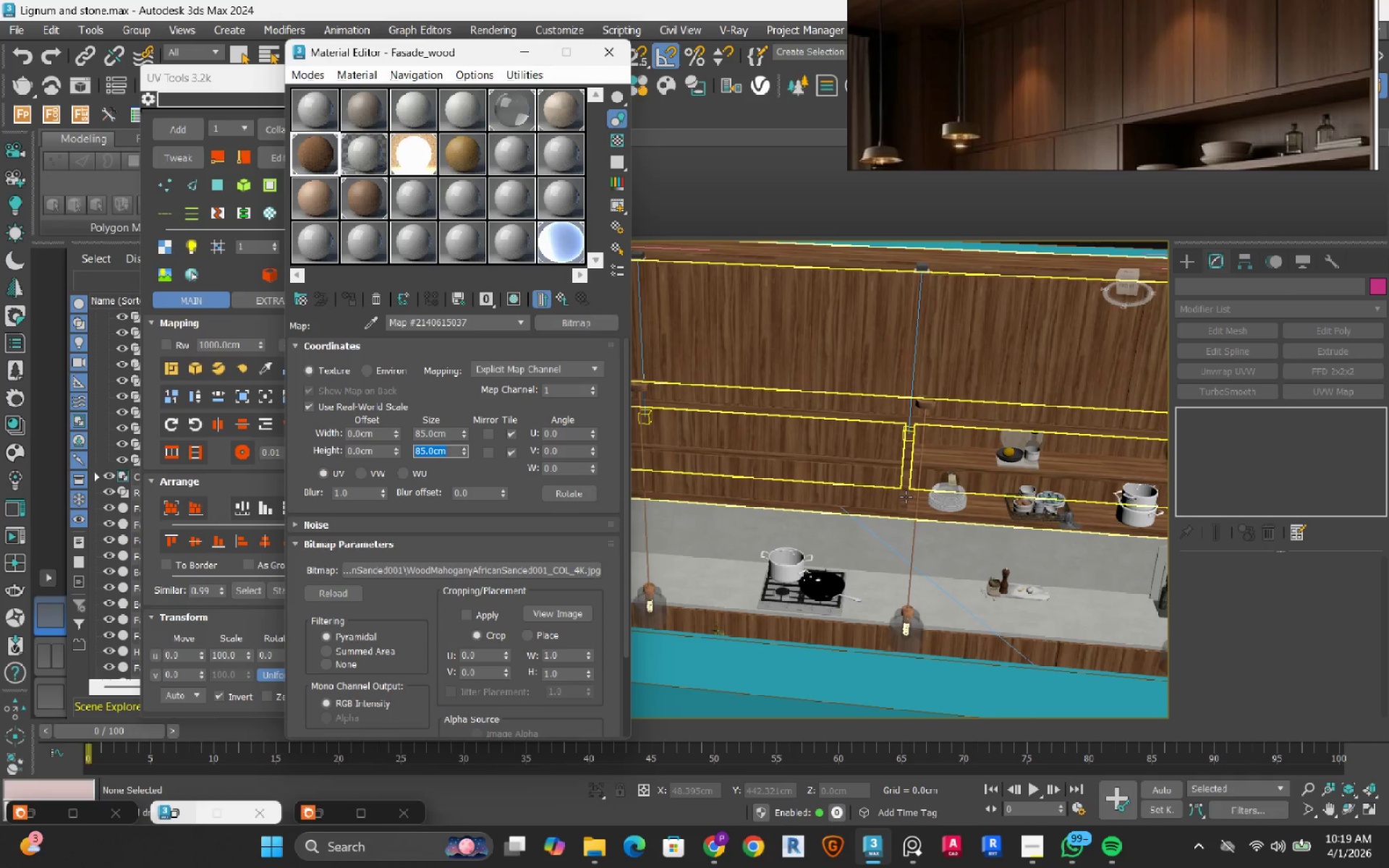 
hold_key(key=AltRight, duration=1.75)
scroll: coordinate [914, 432], scroll_direction: down, amount: 2.0
 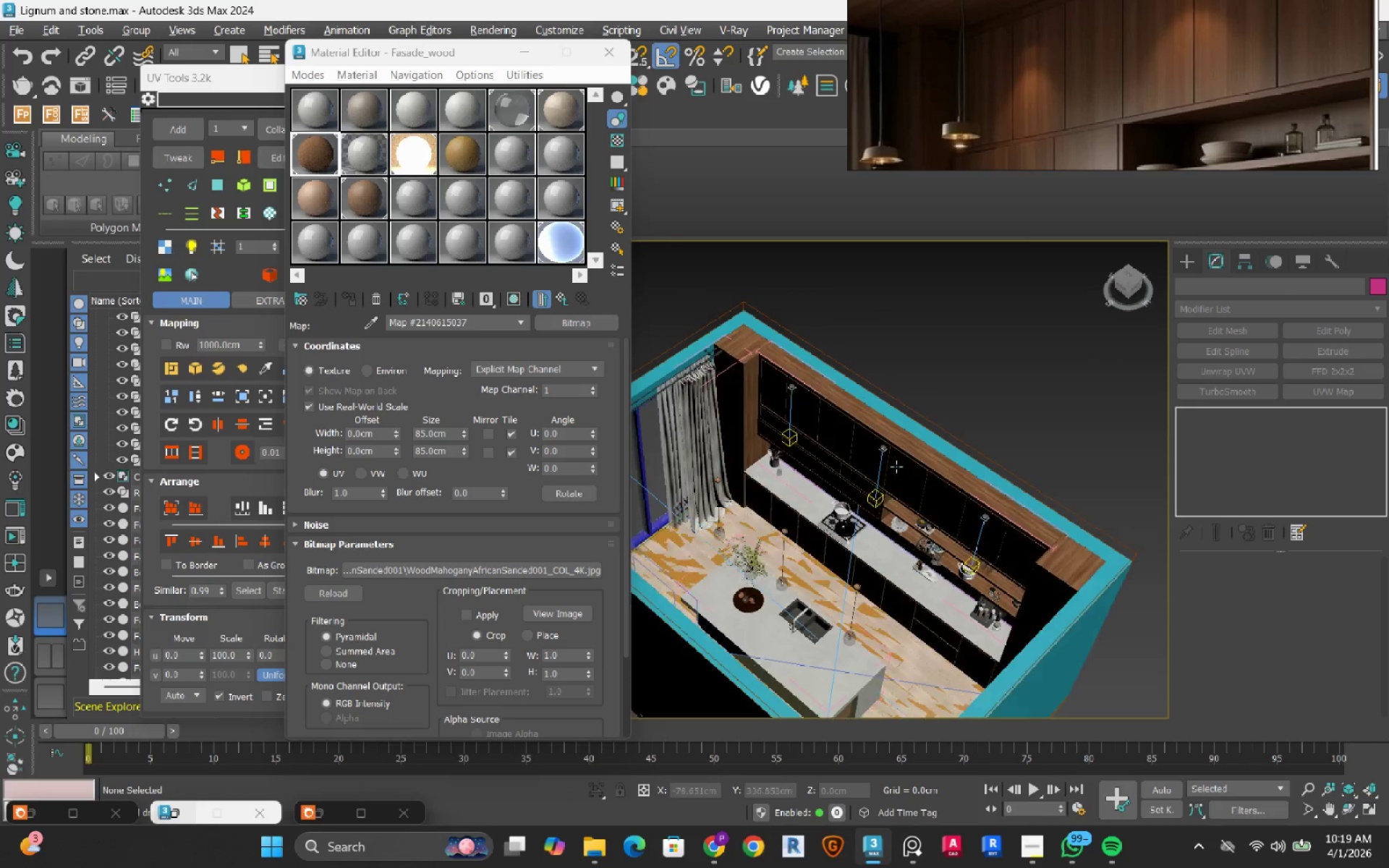 
hold_key(key=AltRight, duration=1.5)
 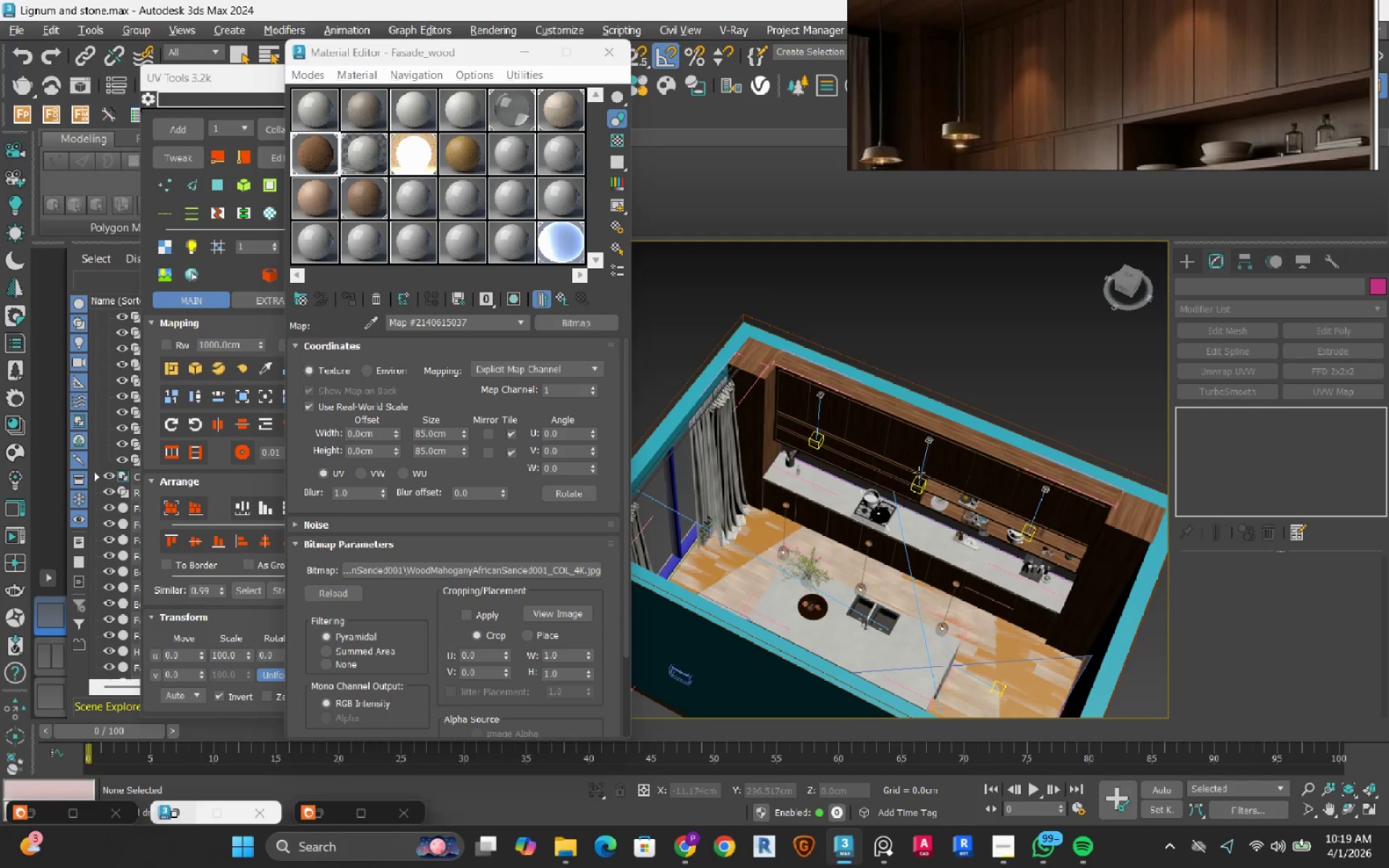 
hold_key(key=AltRight, duration=0.59)
 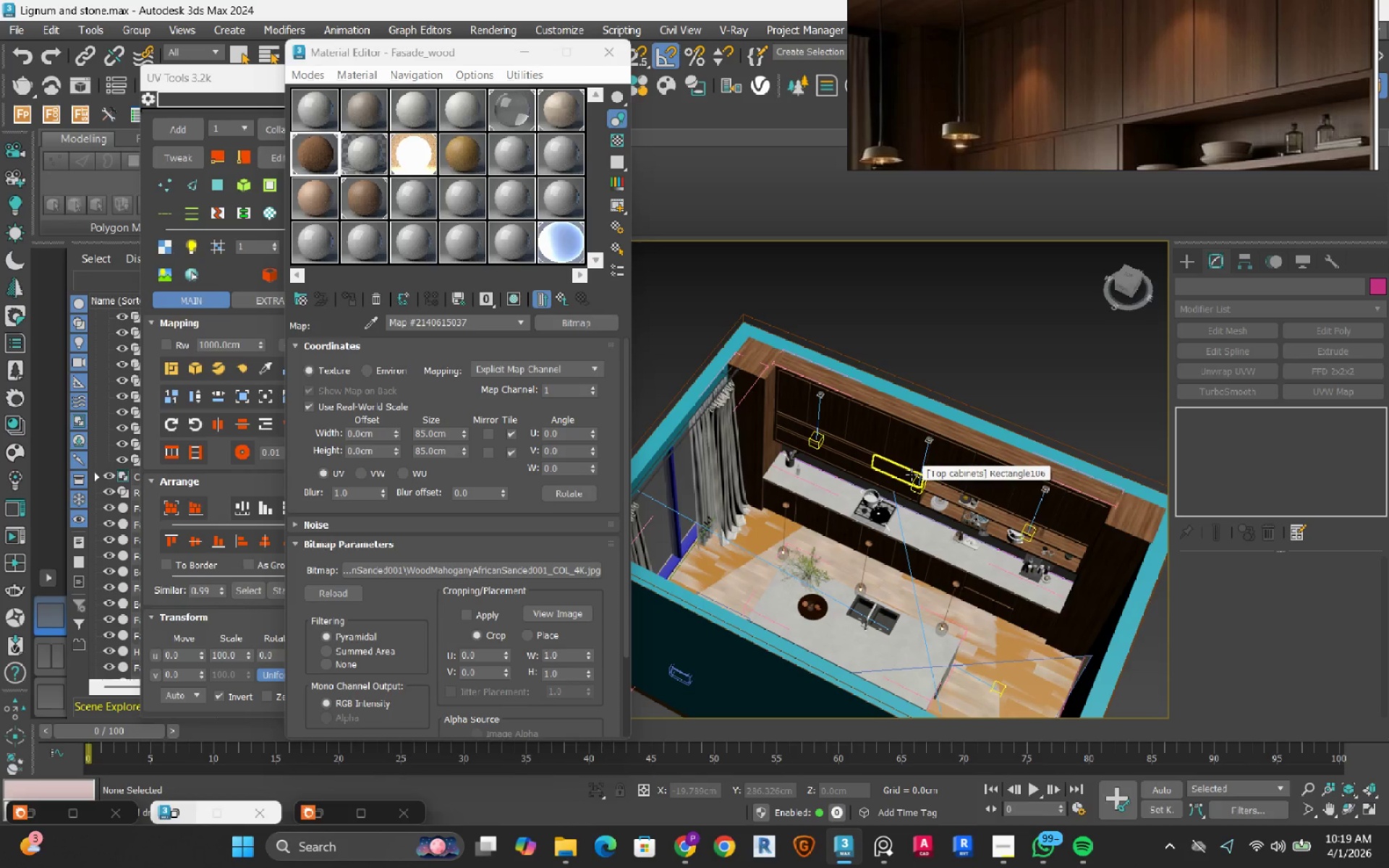 
hold_key(key=AltRight, duration=1.5)
 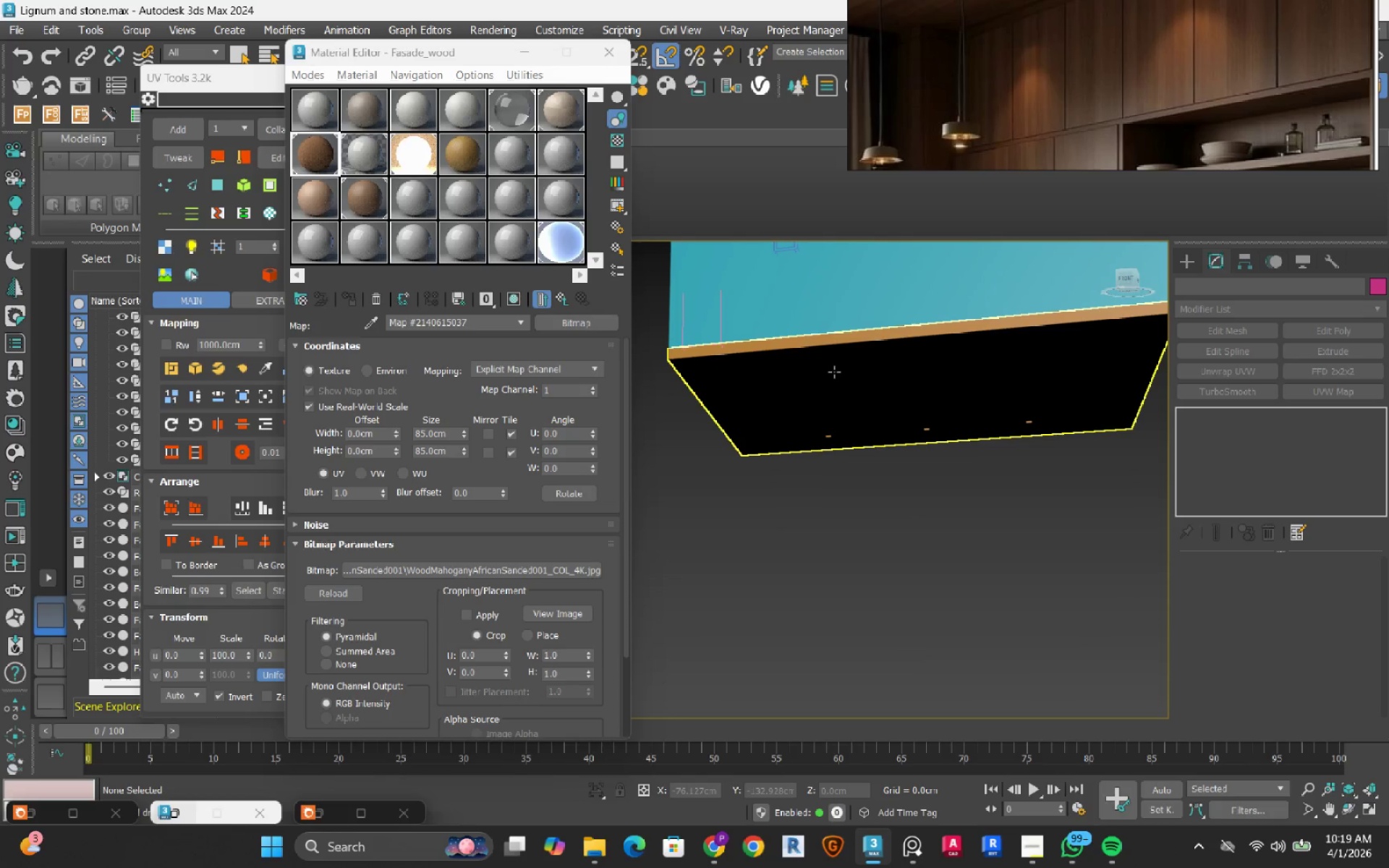 
key(Alt+AltRight)
 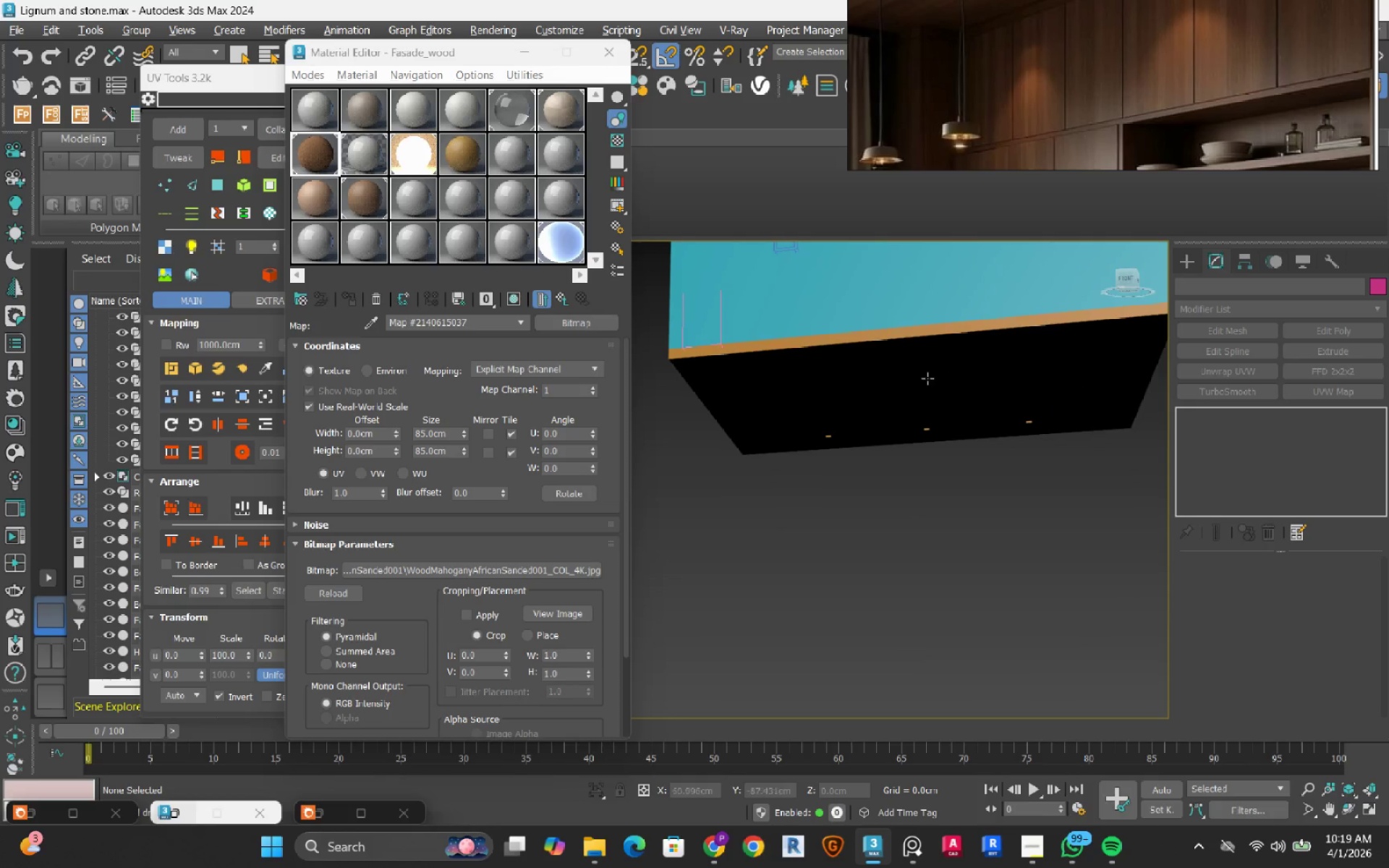 
key(Alt+AltRight)
 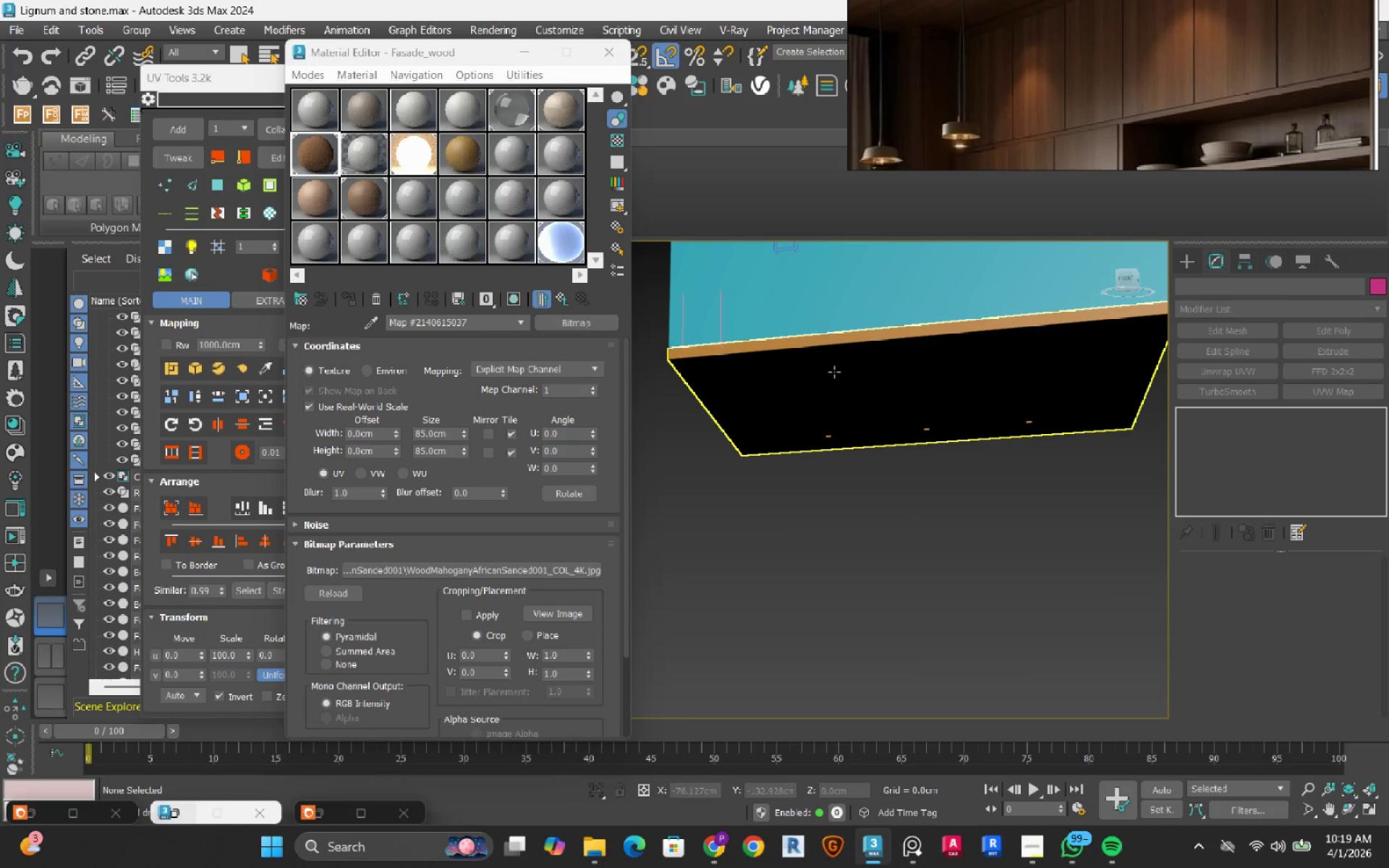 
left_click([834, 372])
 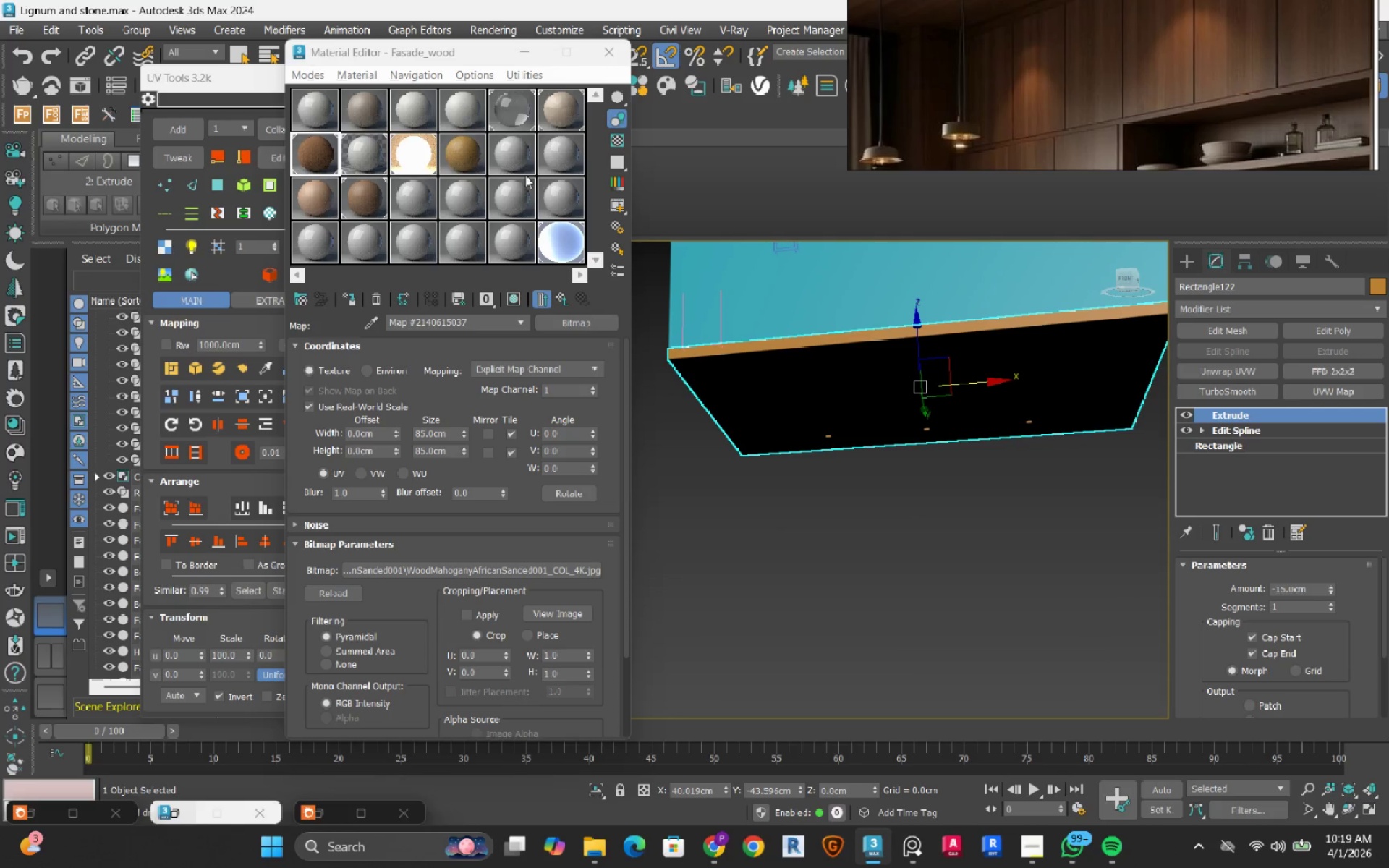 
left_click([569, 109])
 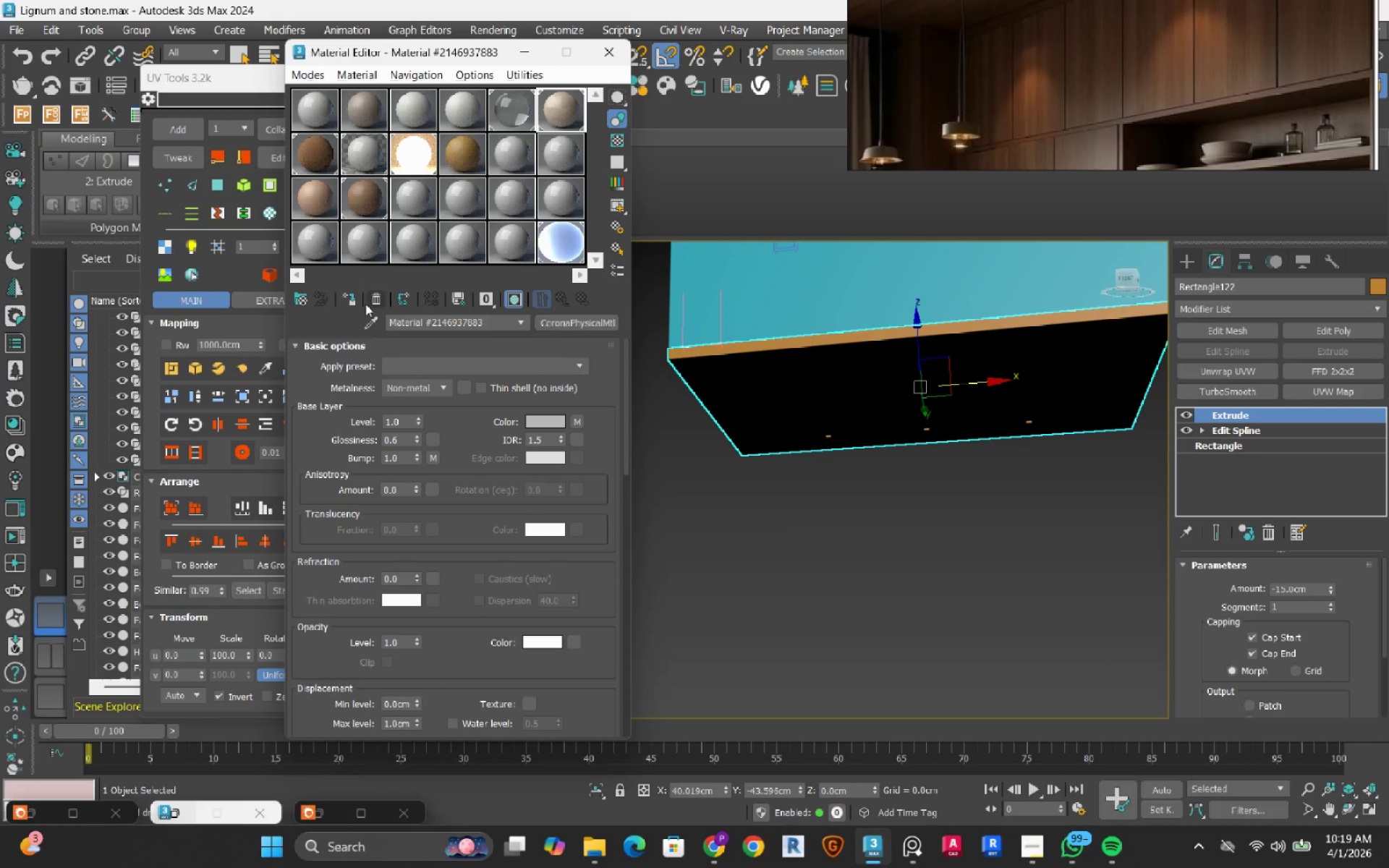 
left_click([352, 301])
 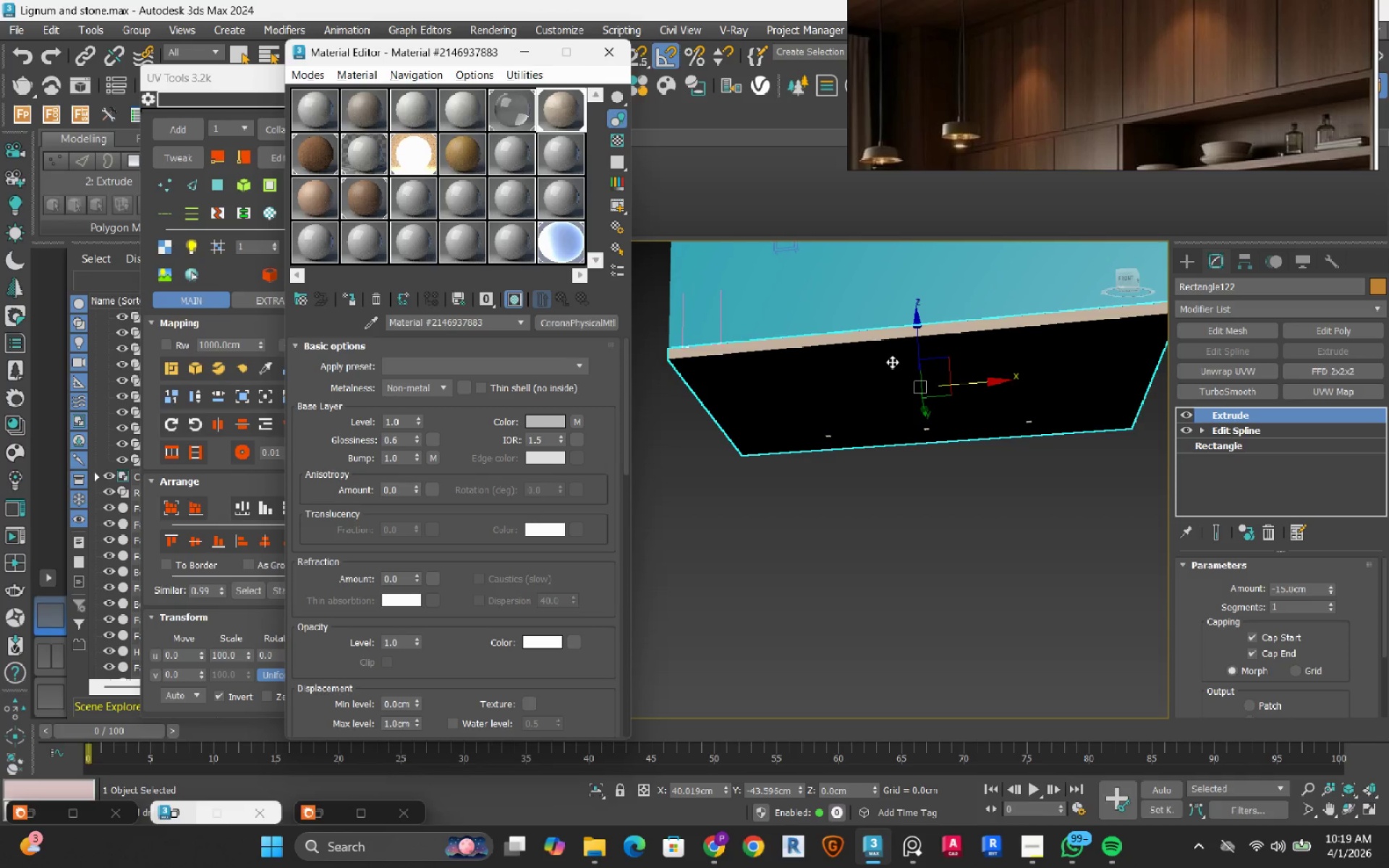 
hold_key(key=AltRight, duration=1.17)
 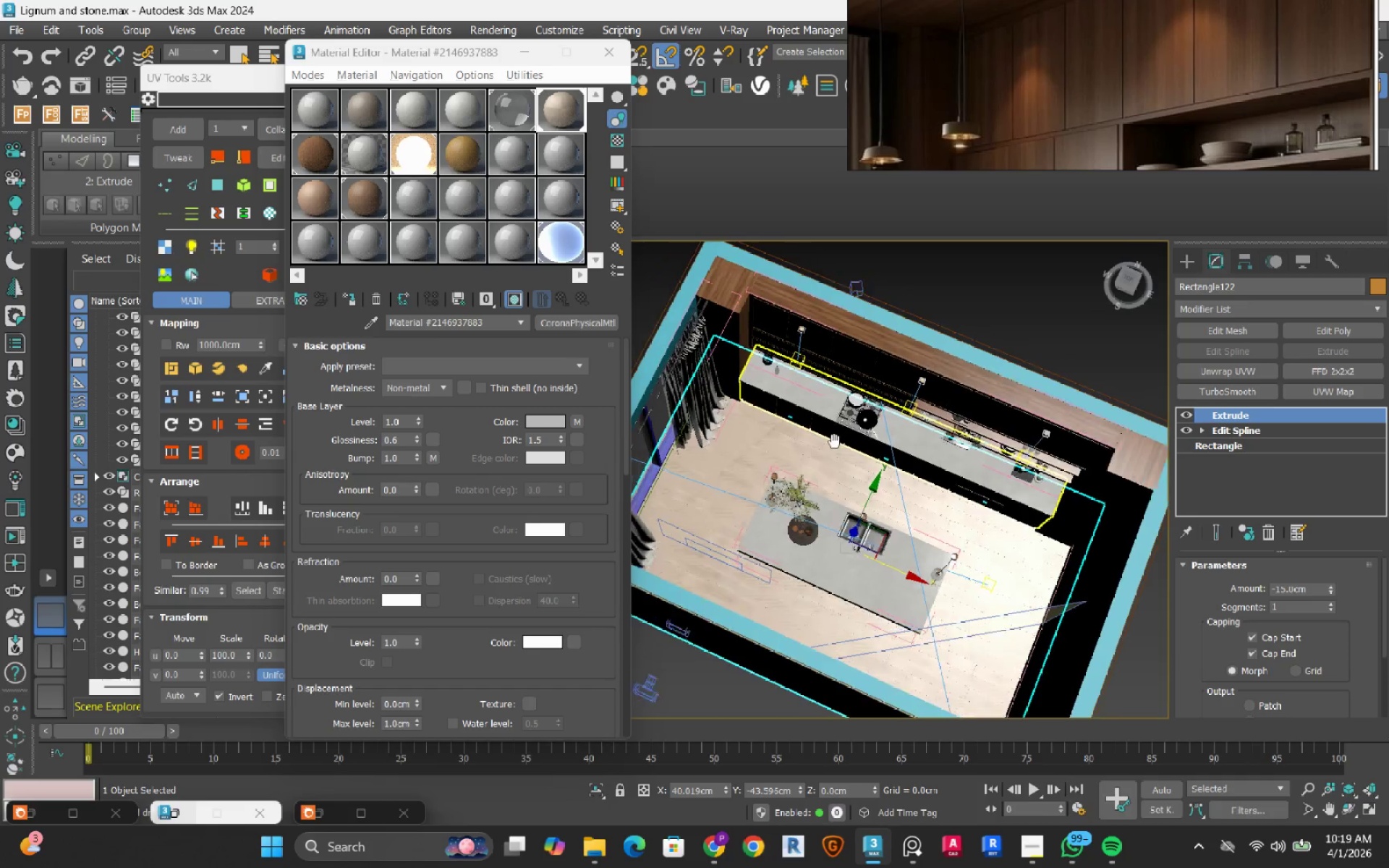 
hold_key(key=AltRight, duration=1.51)
 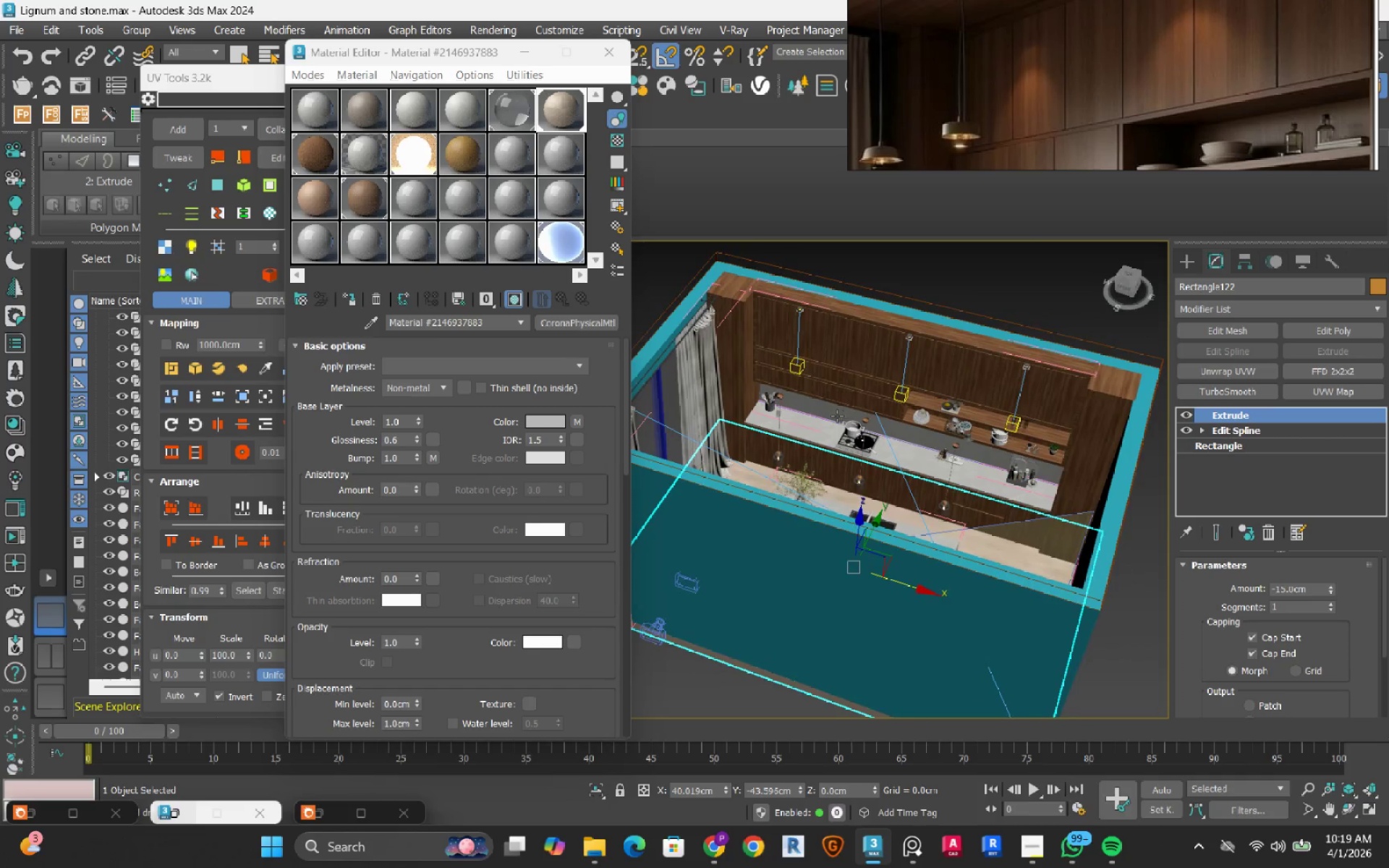 
hold_key(key=AltRight, duration=0.64)
 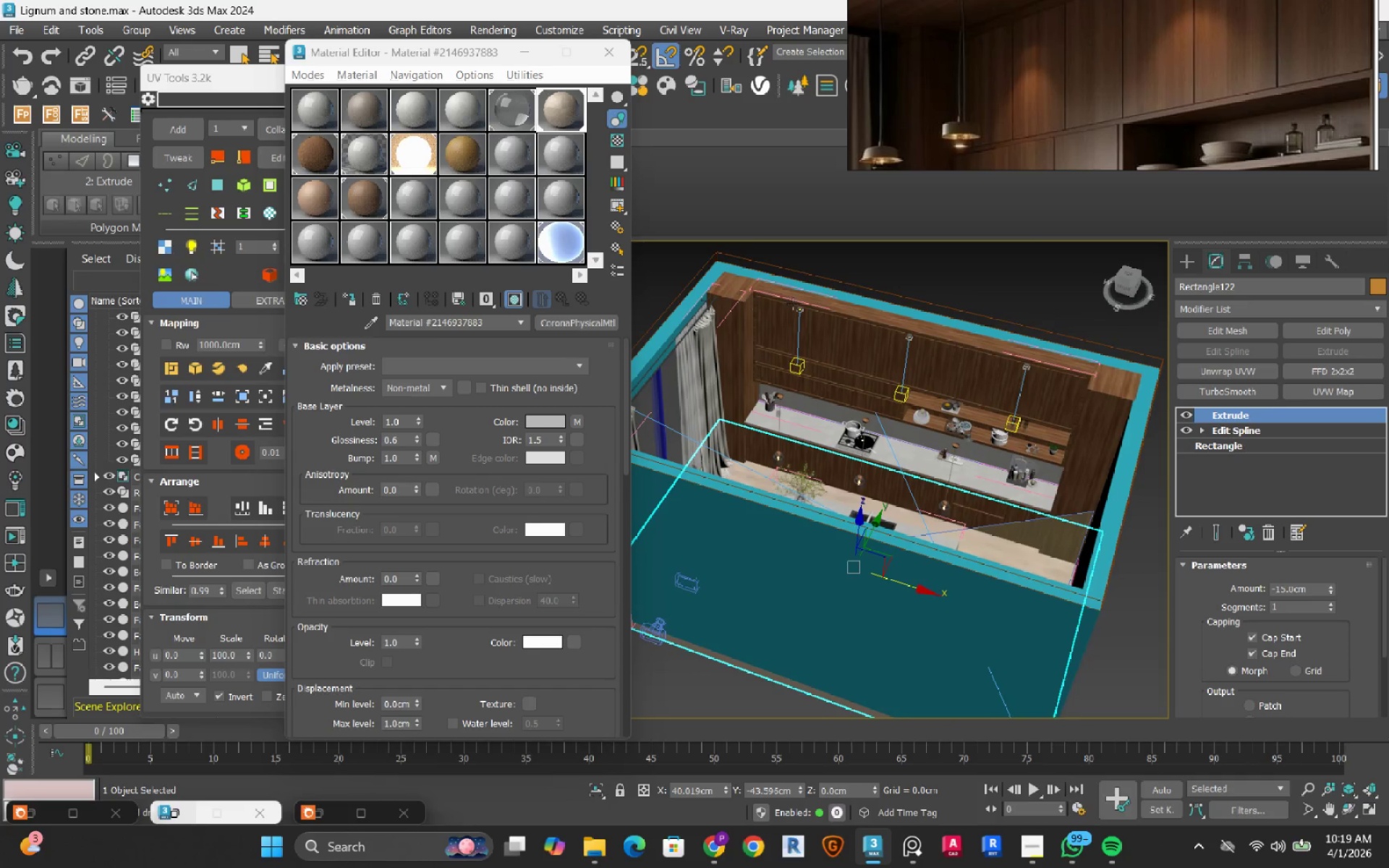 
scroll: coordinate [806, 304], scroll_direction: up, amount: 2.0
 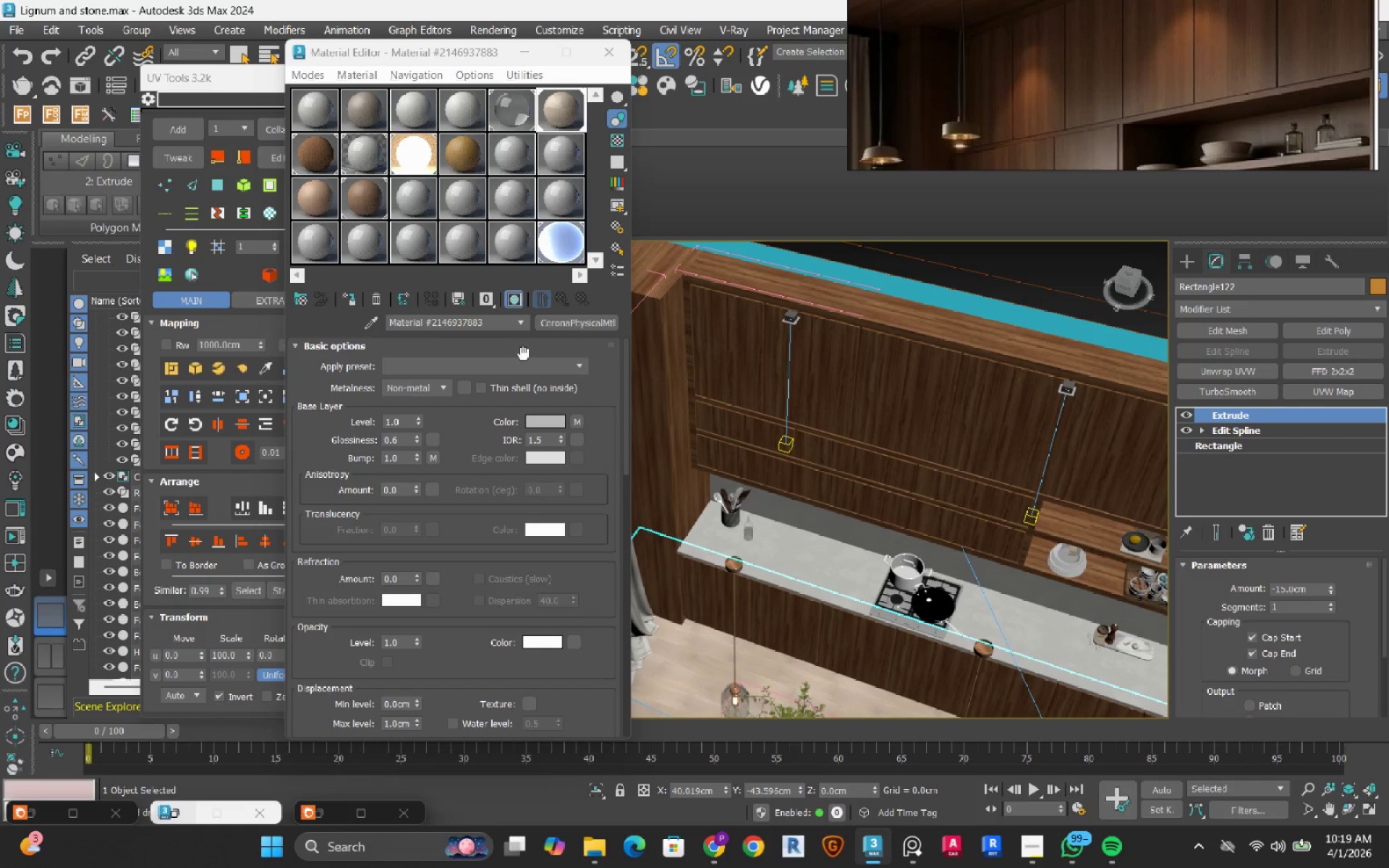 
left_click([330, 148])
 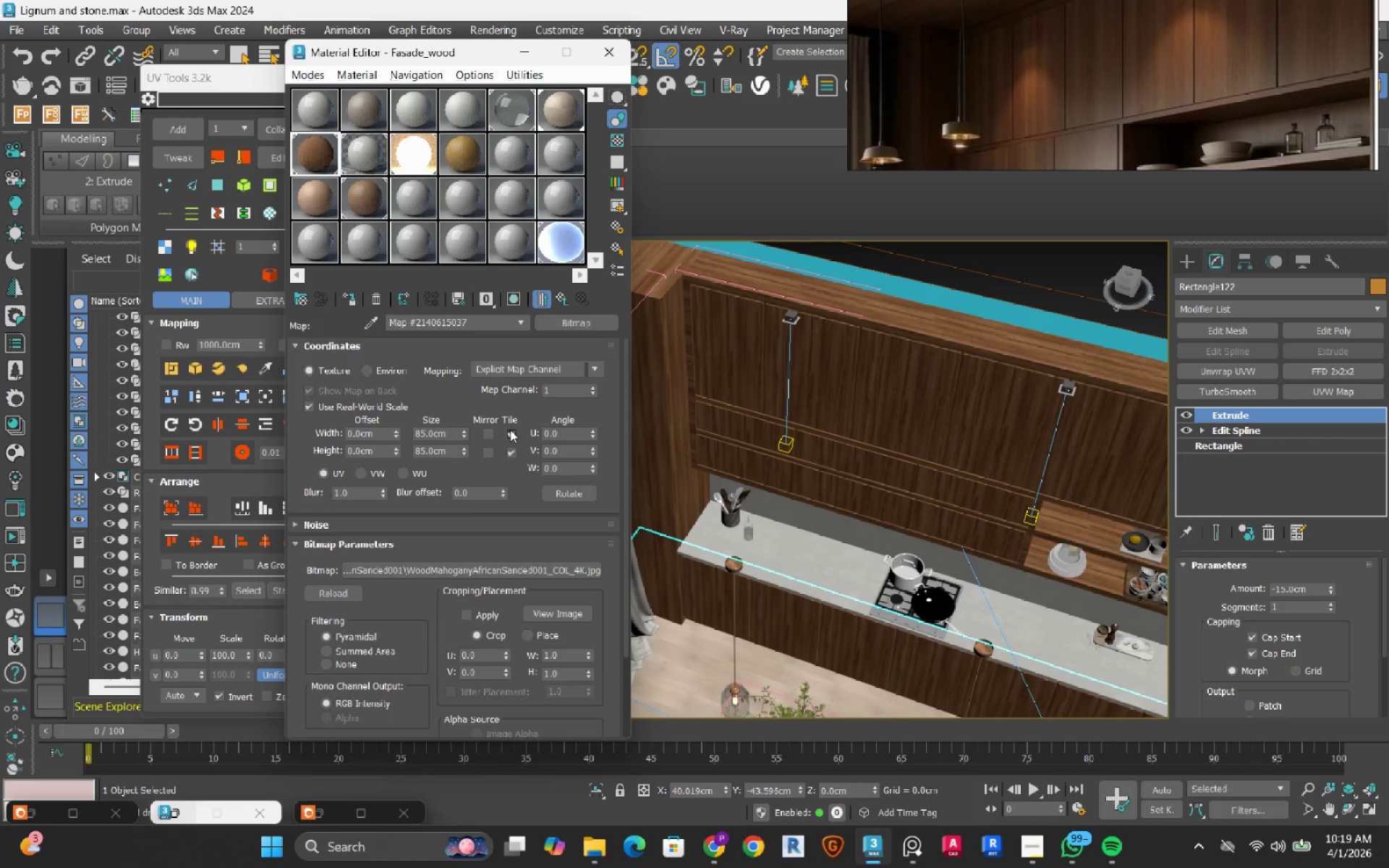 
wait(9.06)
 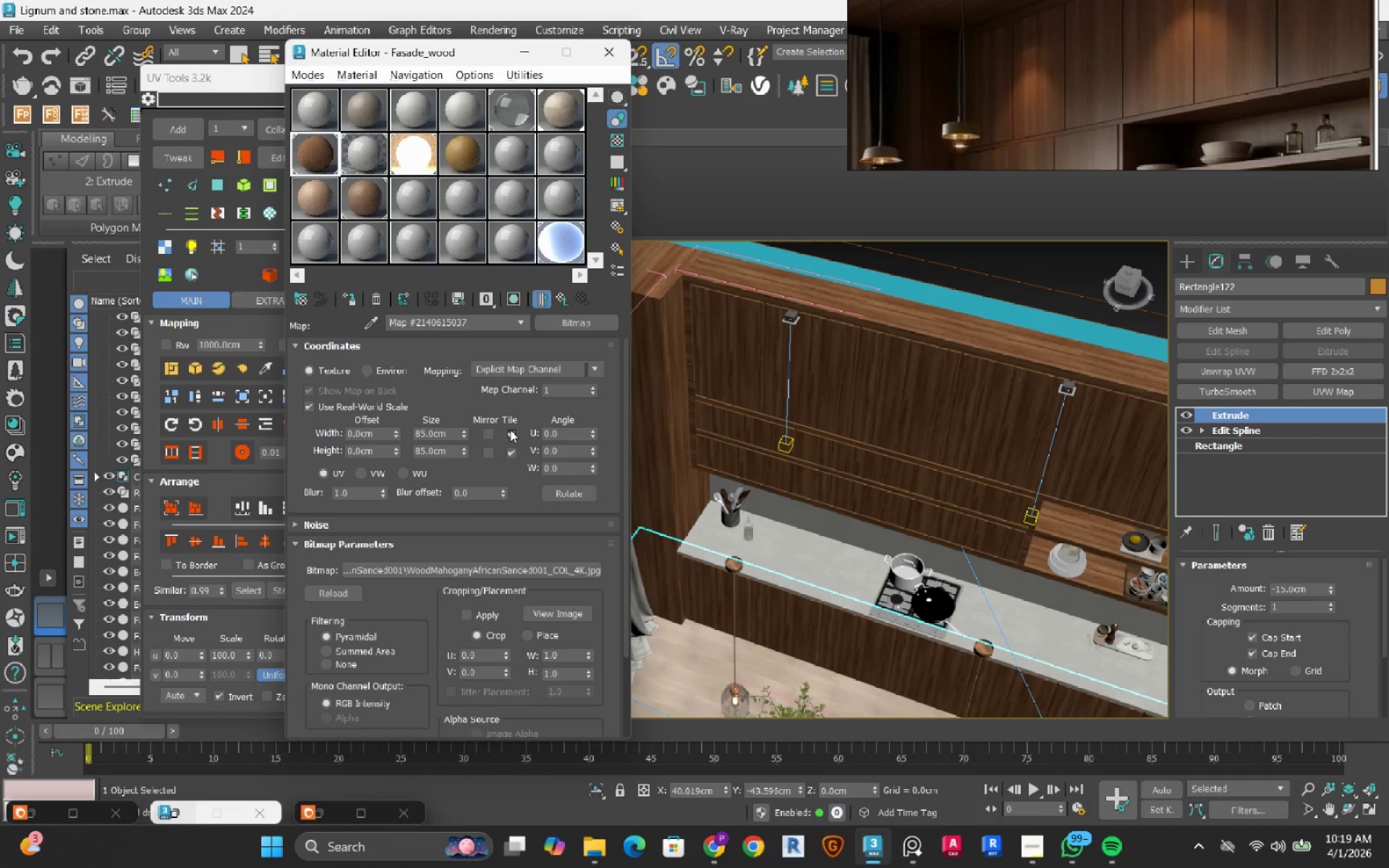 
left_click([564, 296])
 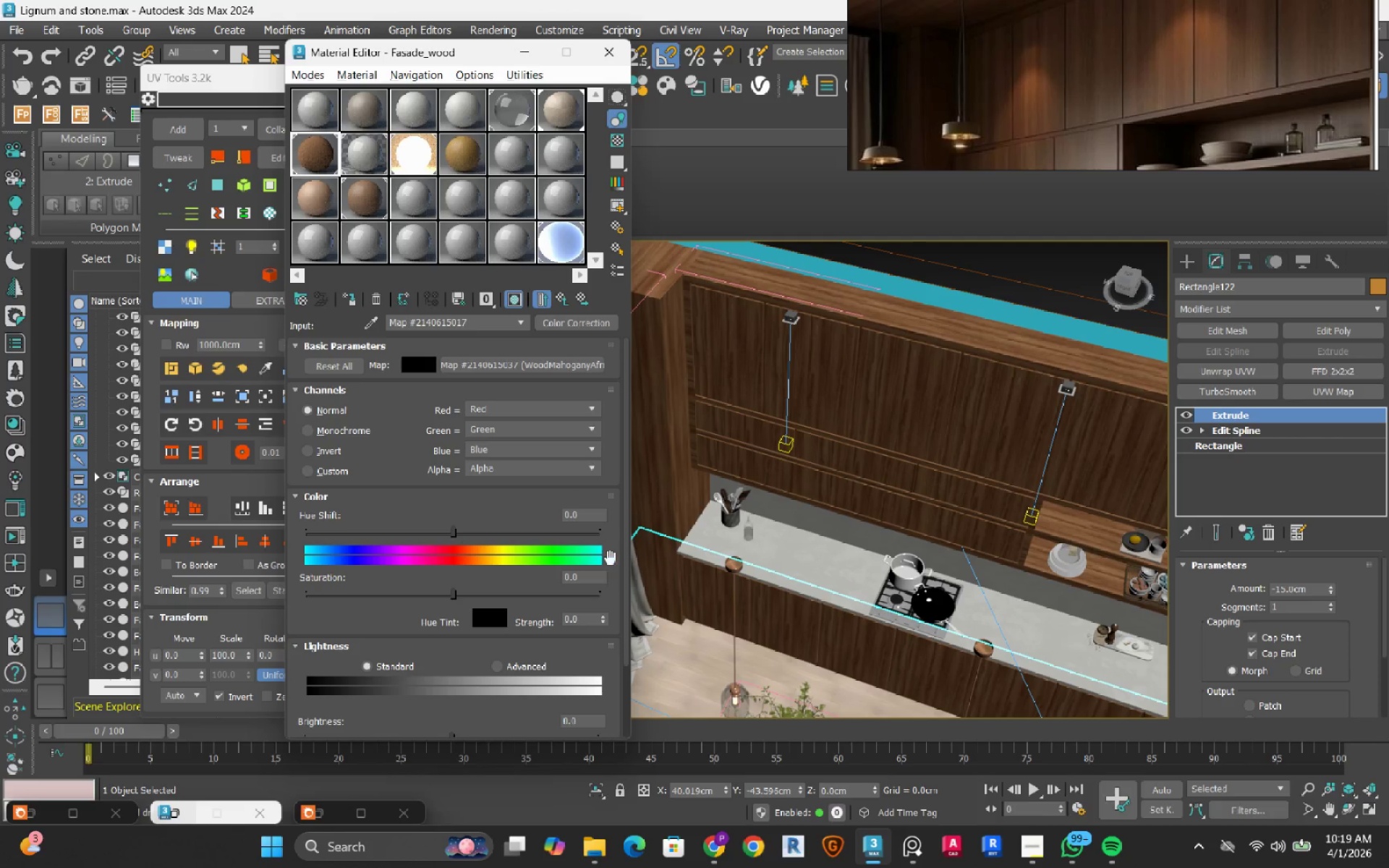 
left_click_drag(start_coordinate=[622, 508], to_coordinate=[615, 618])
 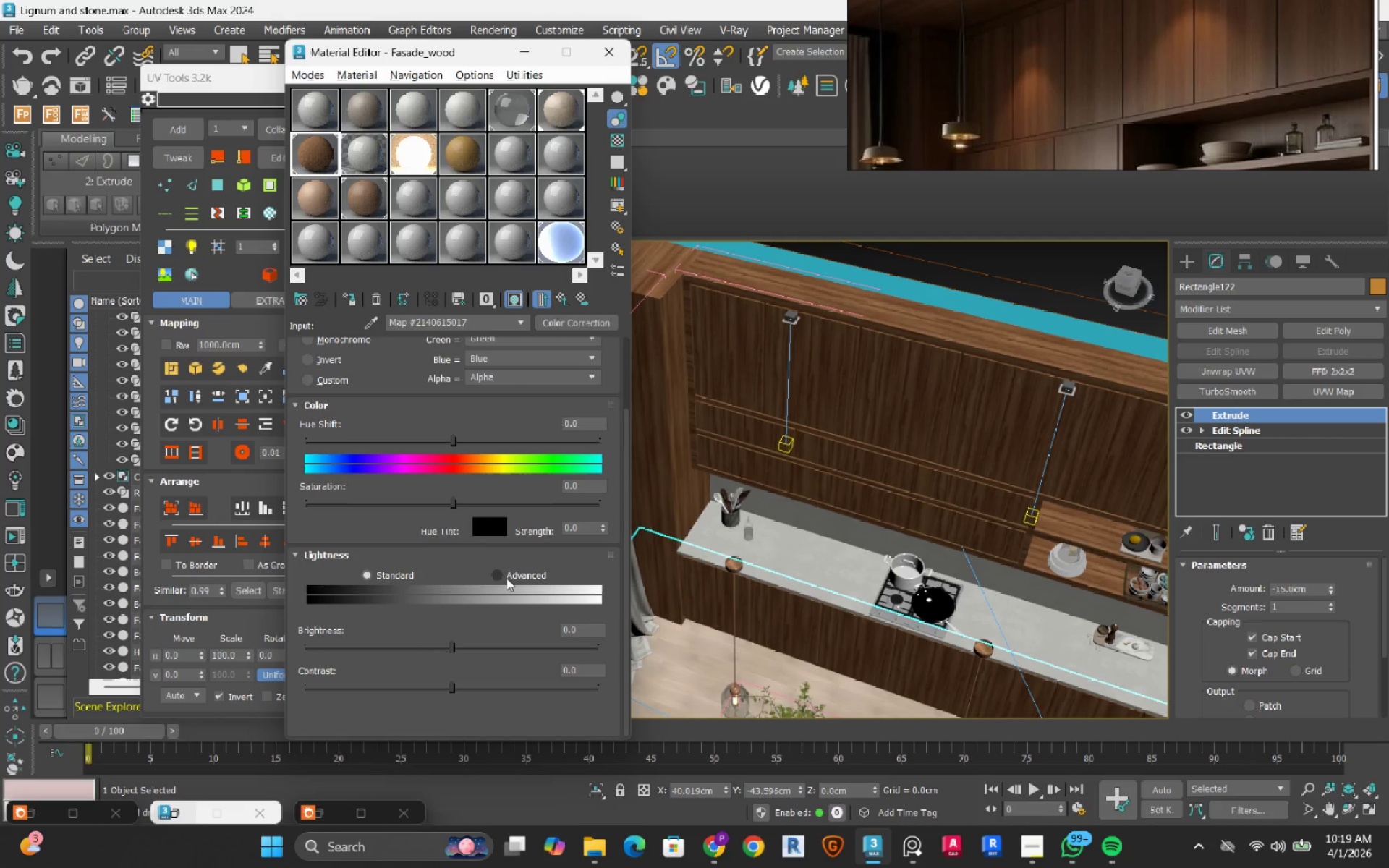 
left_click([506, 578])
 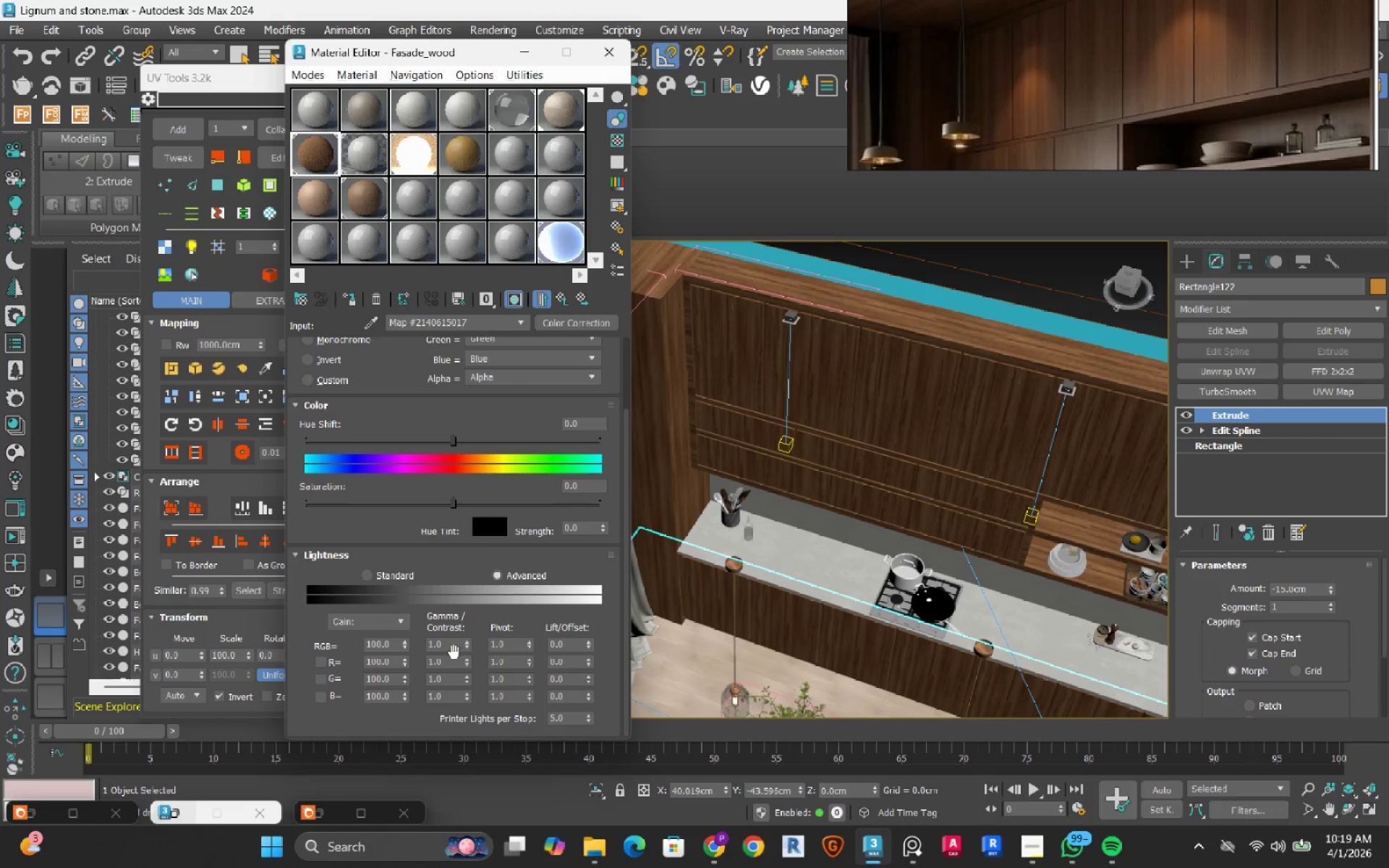 
double_click([449, 646])
 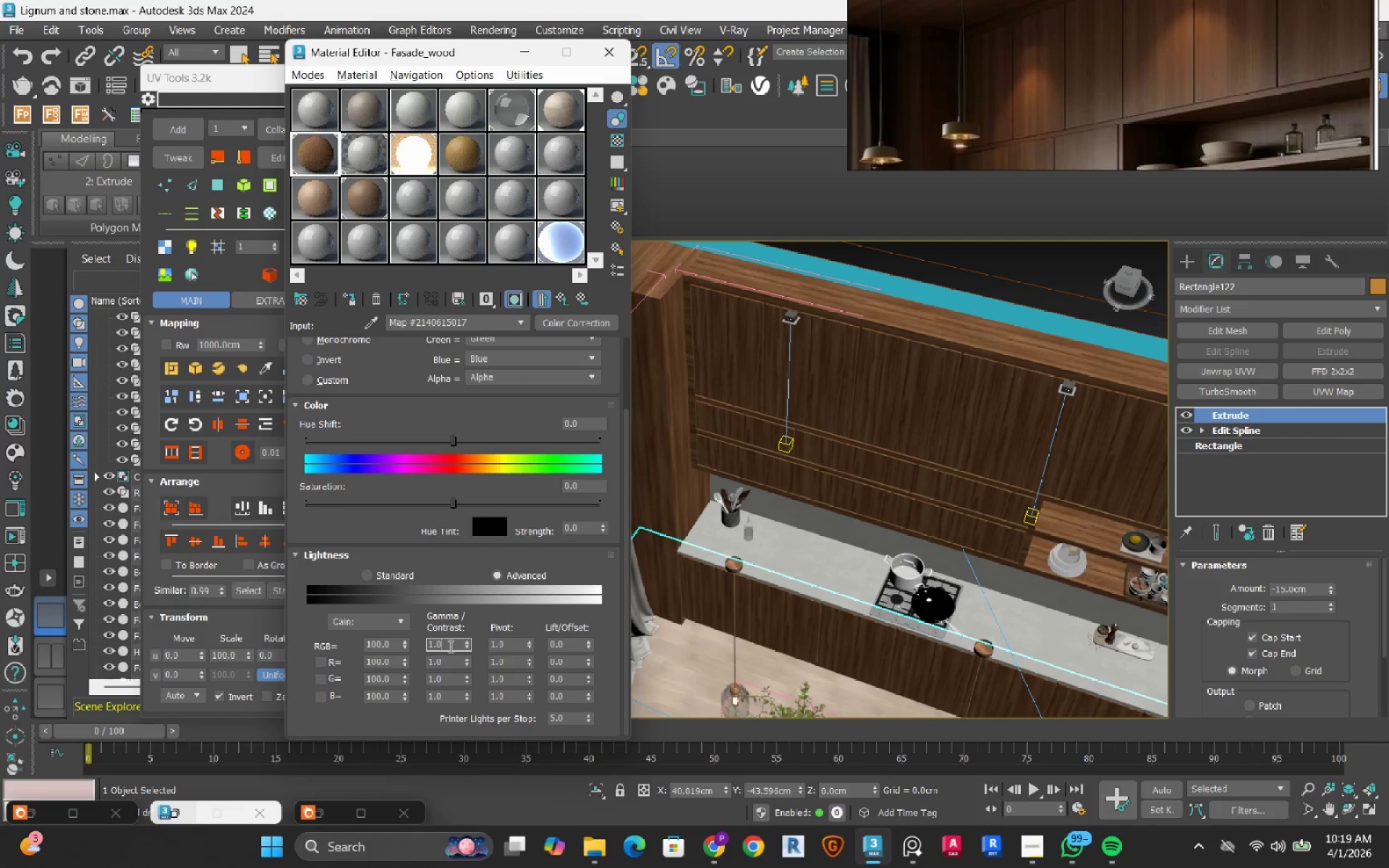 
triple_click([449, 646])
 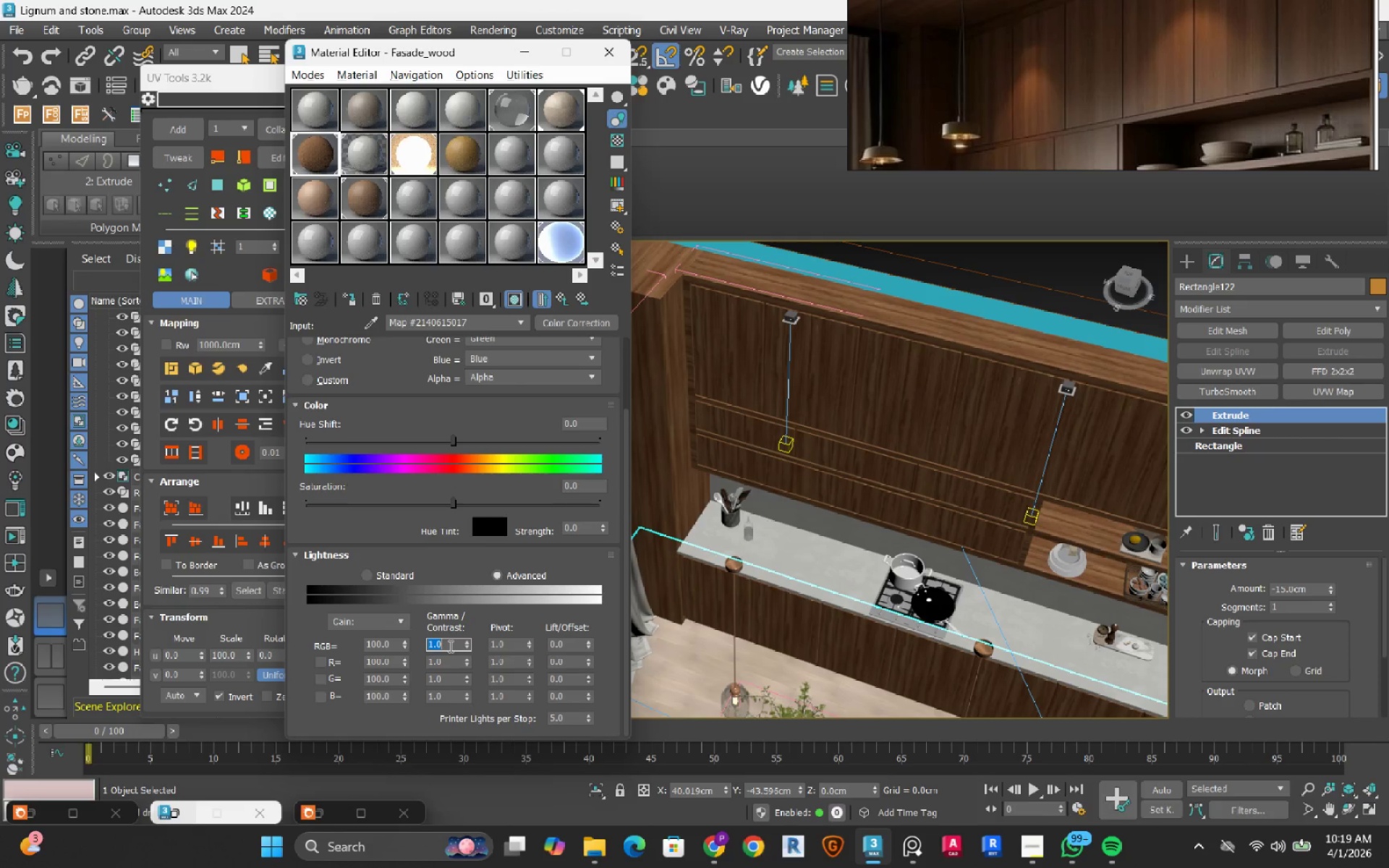 
key(Numpad1)
 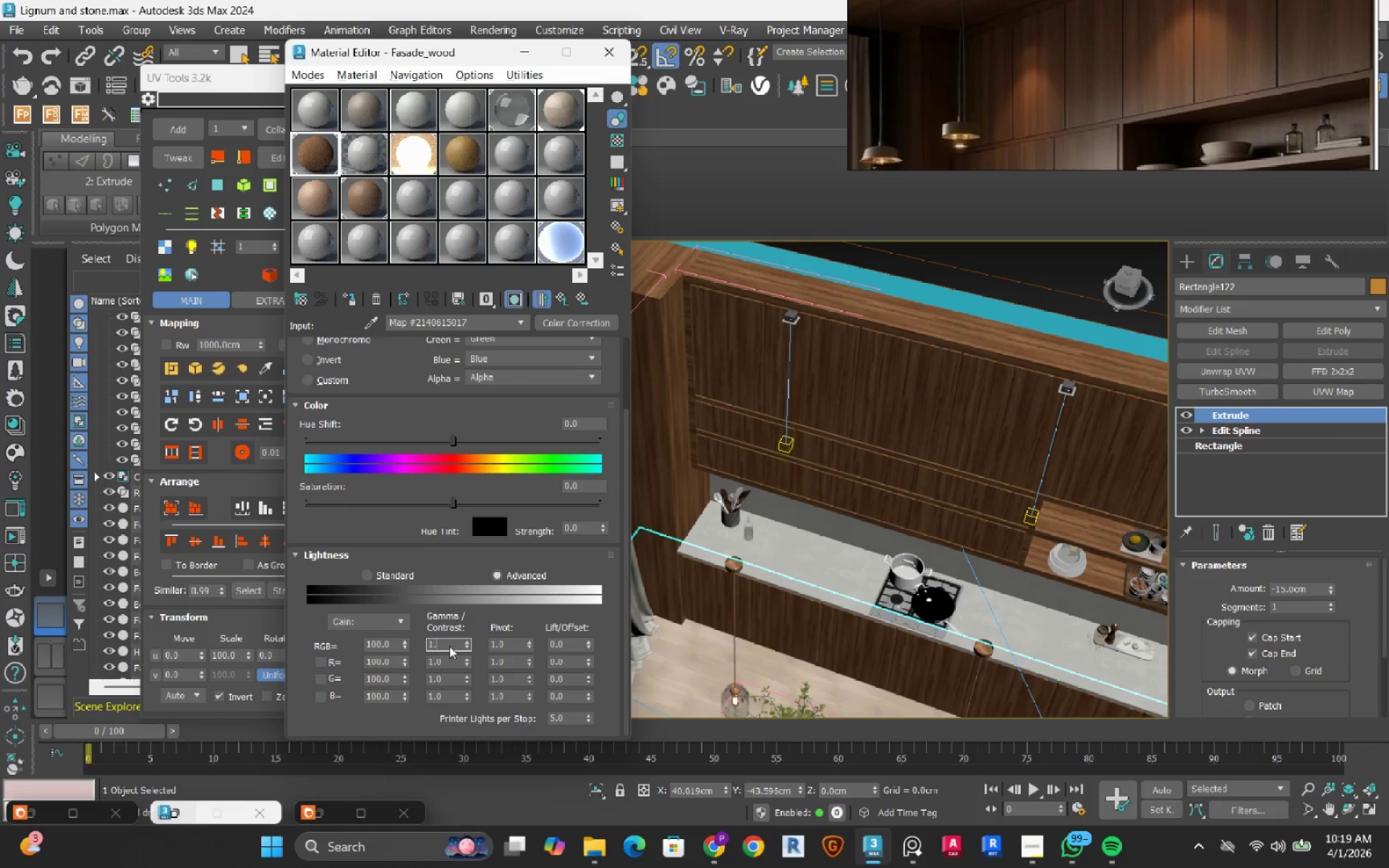 
key(NumpadDecimal)
 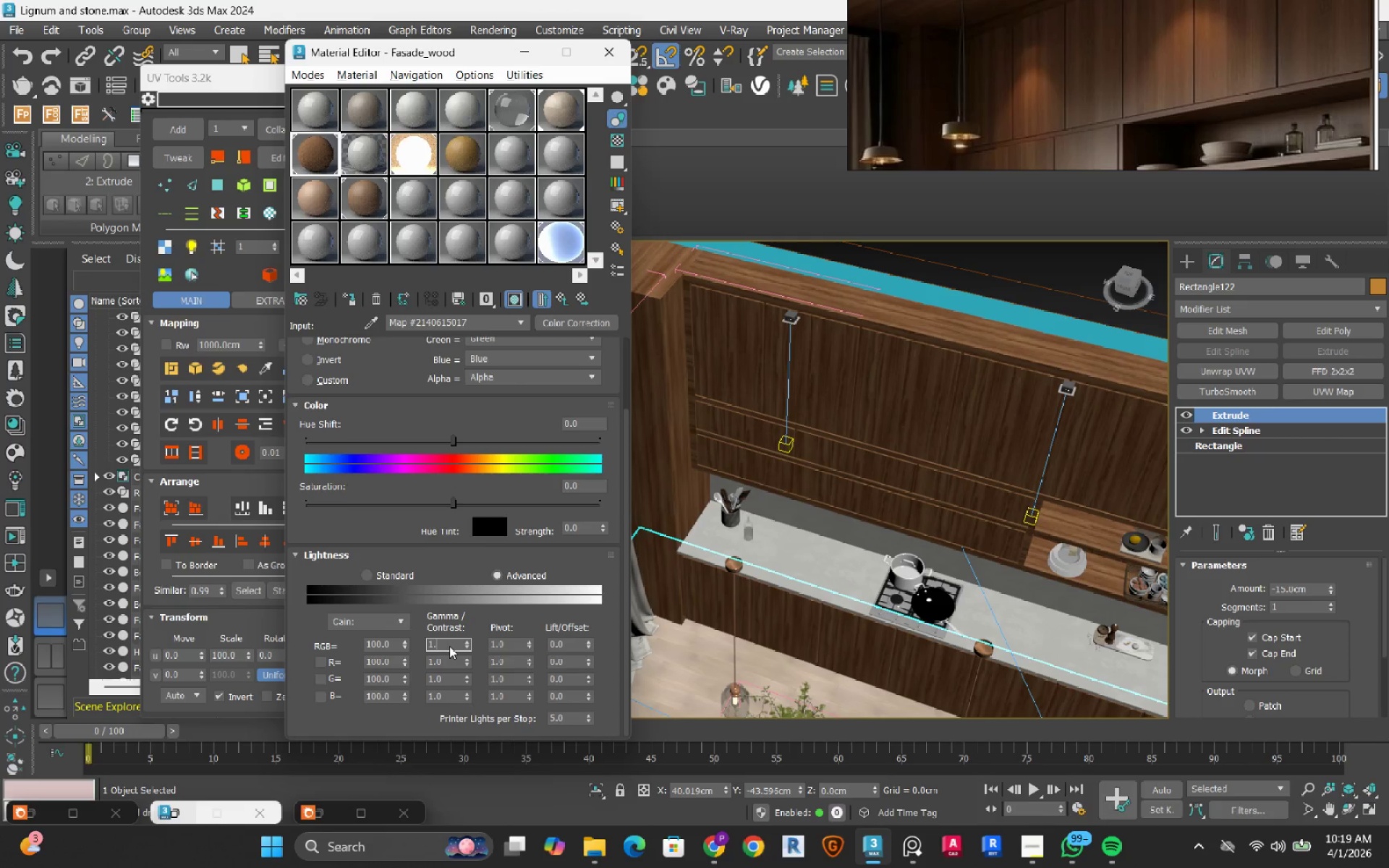 
key(Numpad3)
 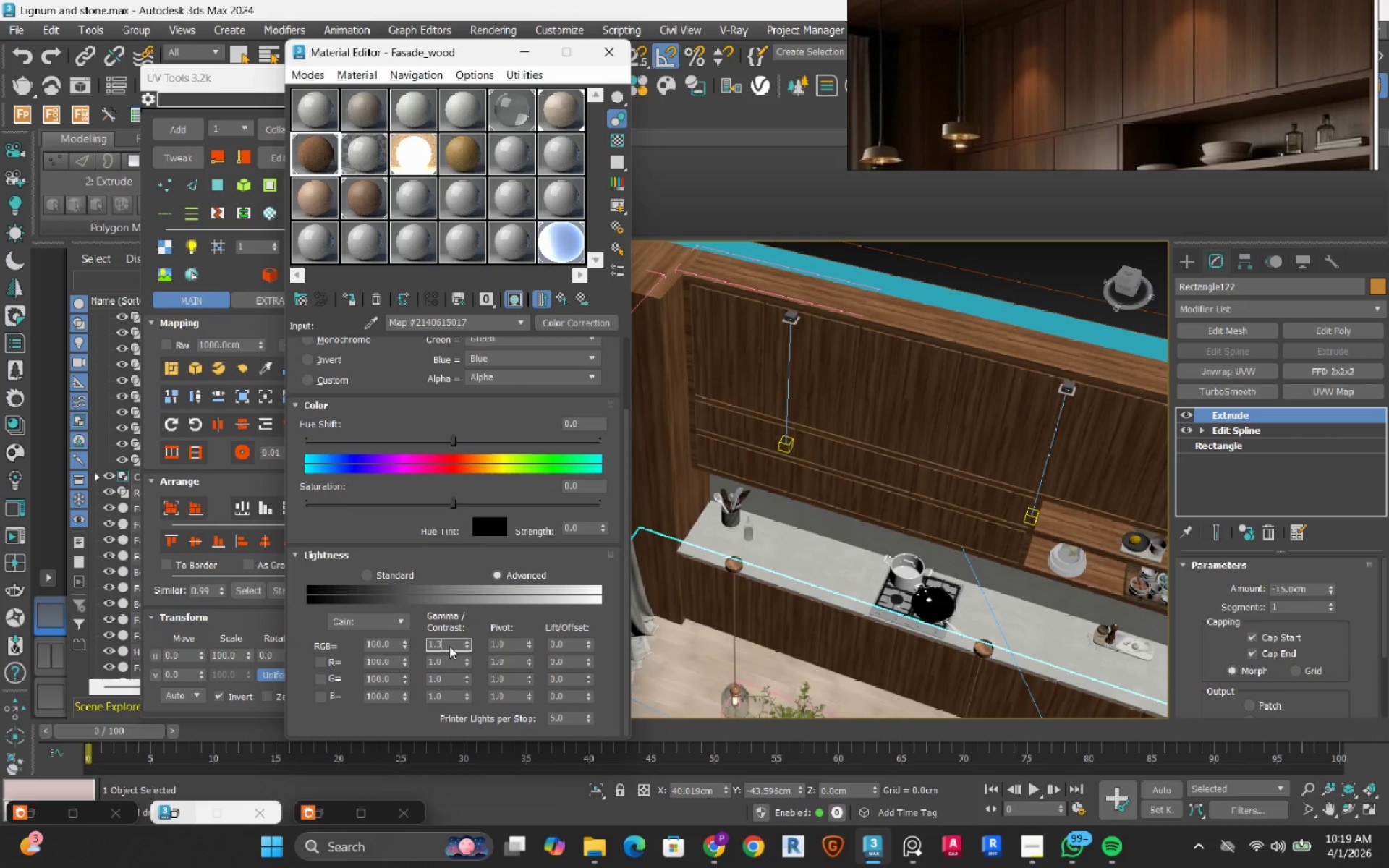 
key(NumpadEnter)
 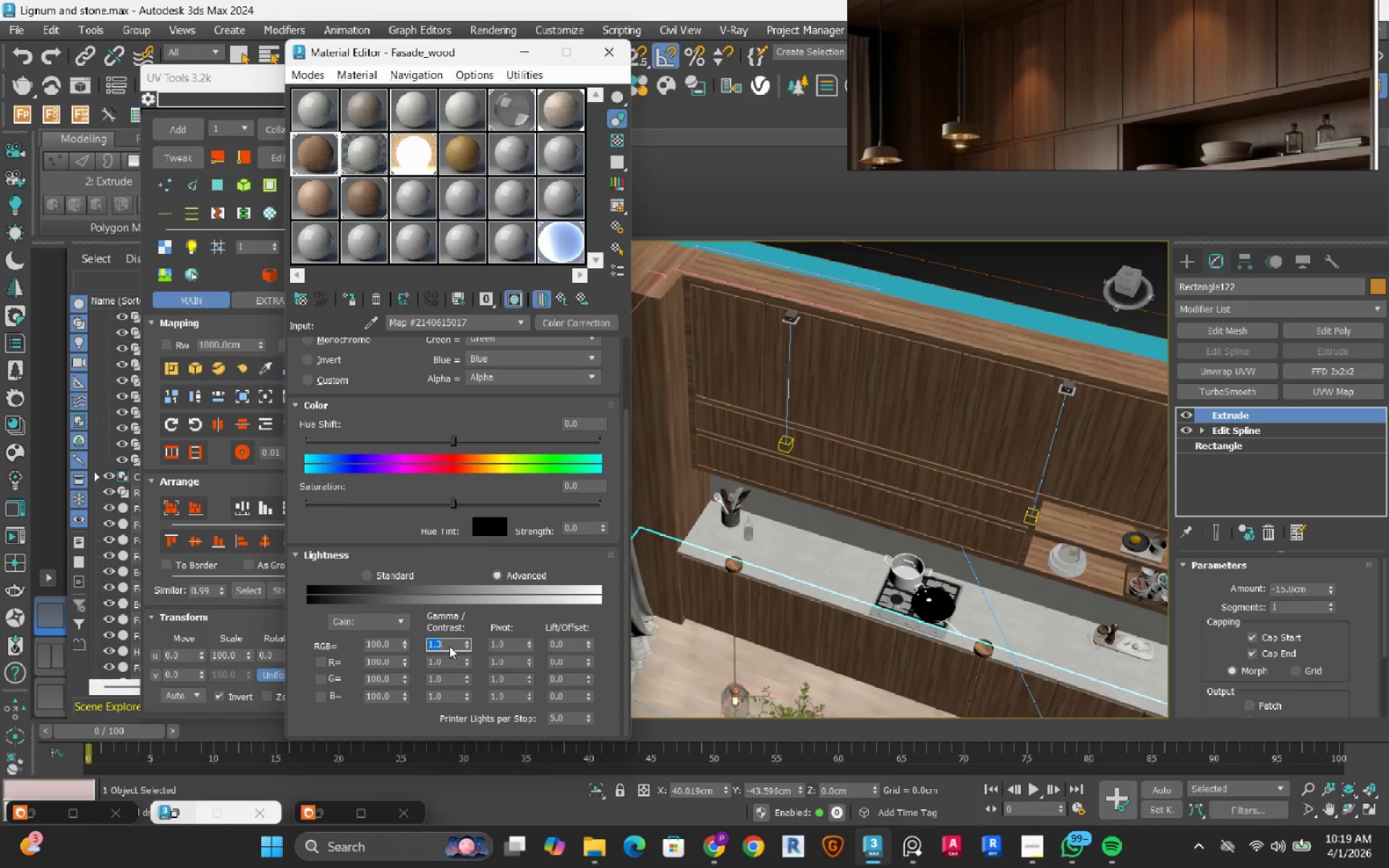 
key(Numpad1)
 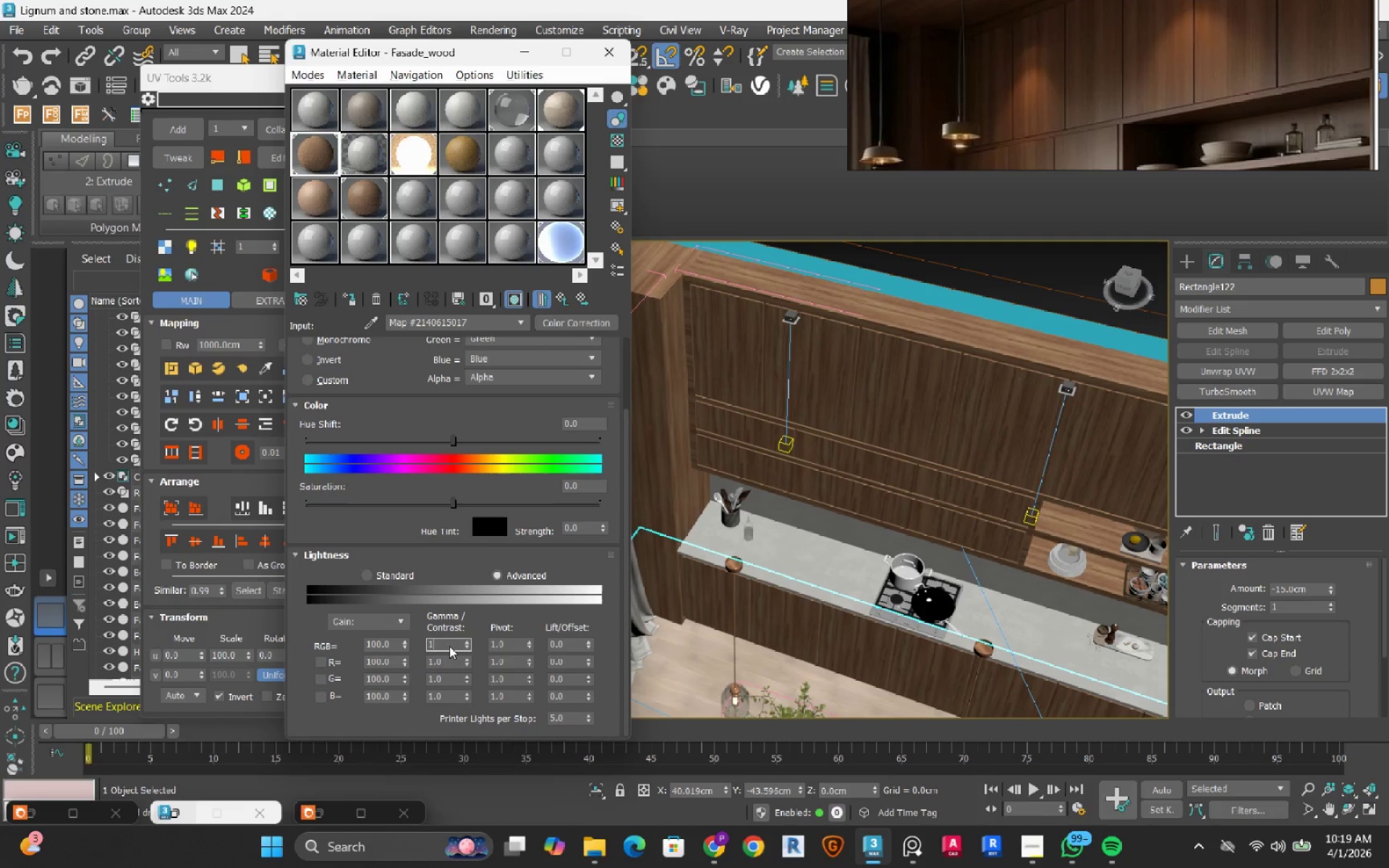 
key(NumpadDecimal)
 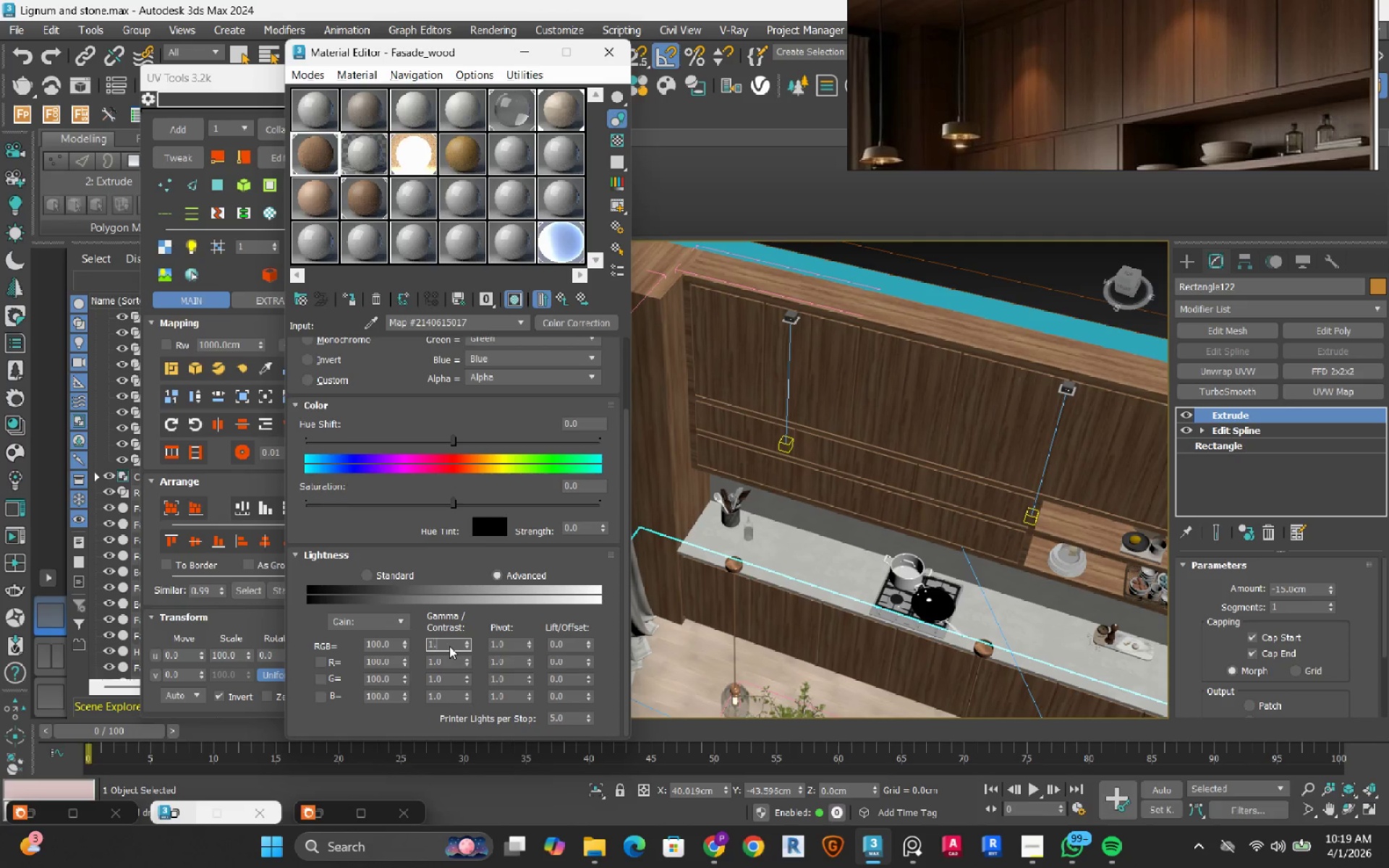 
key(Numpad2)
 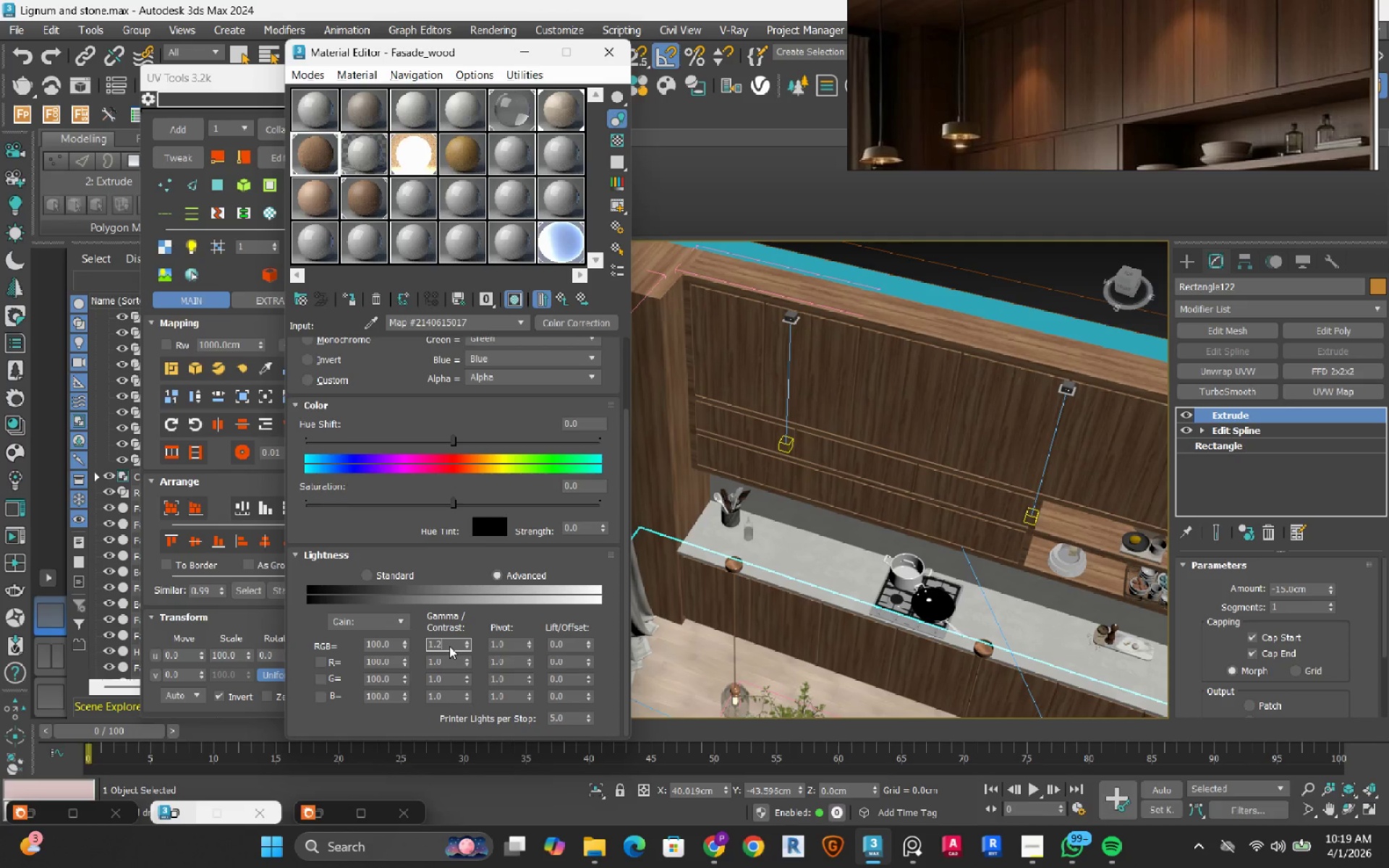 
key(NumpadEnter)
 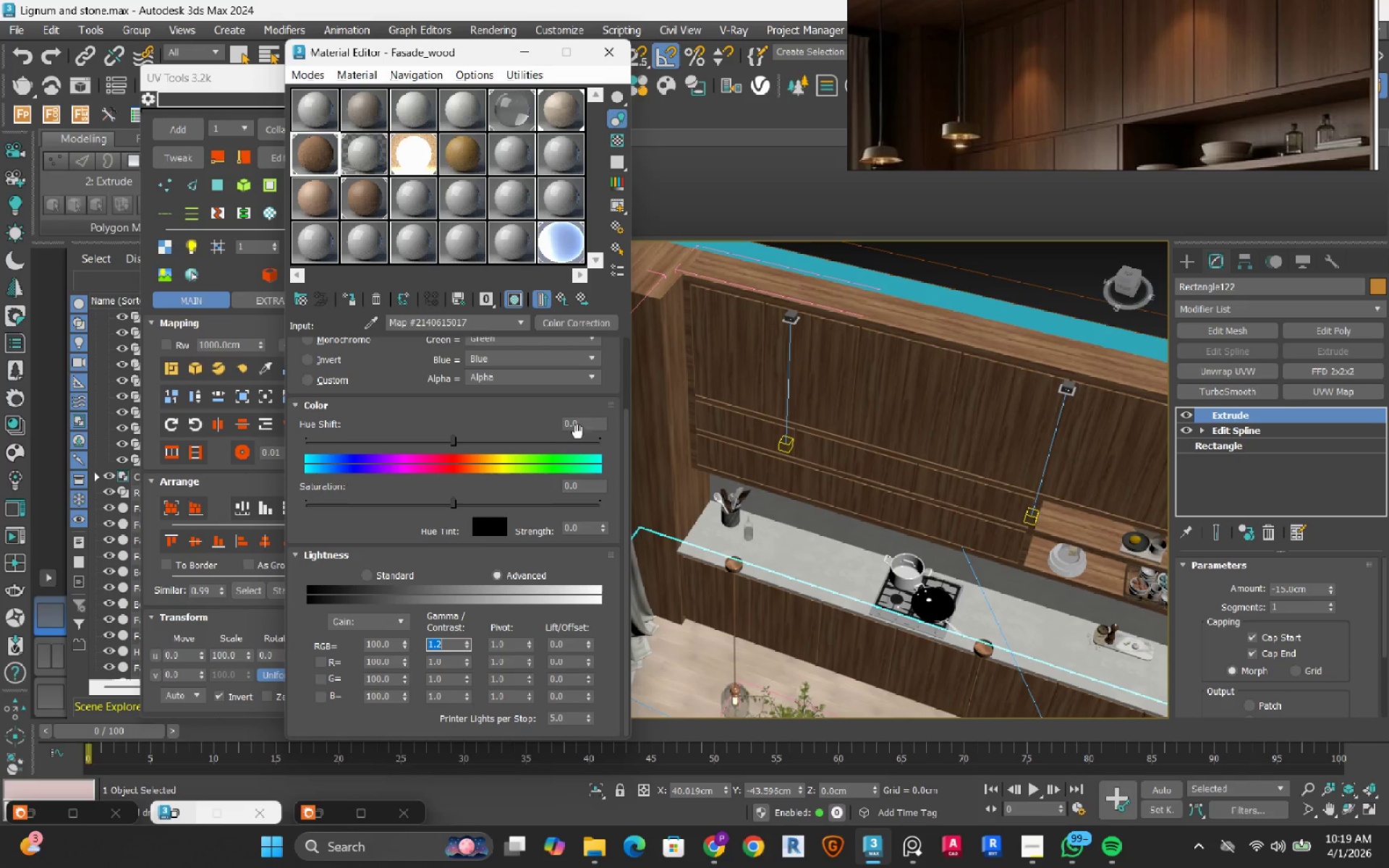 
double_click([582, 420])
 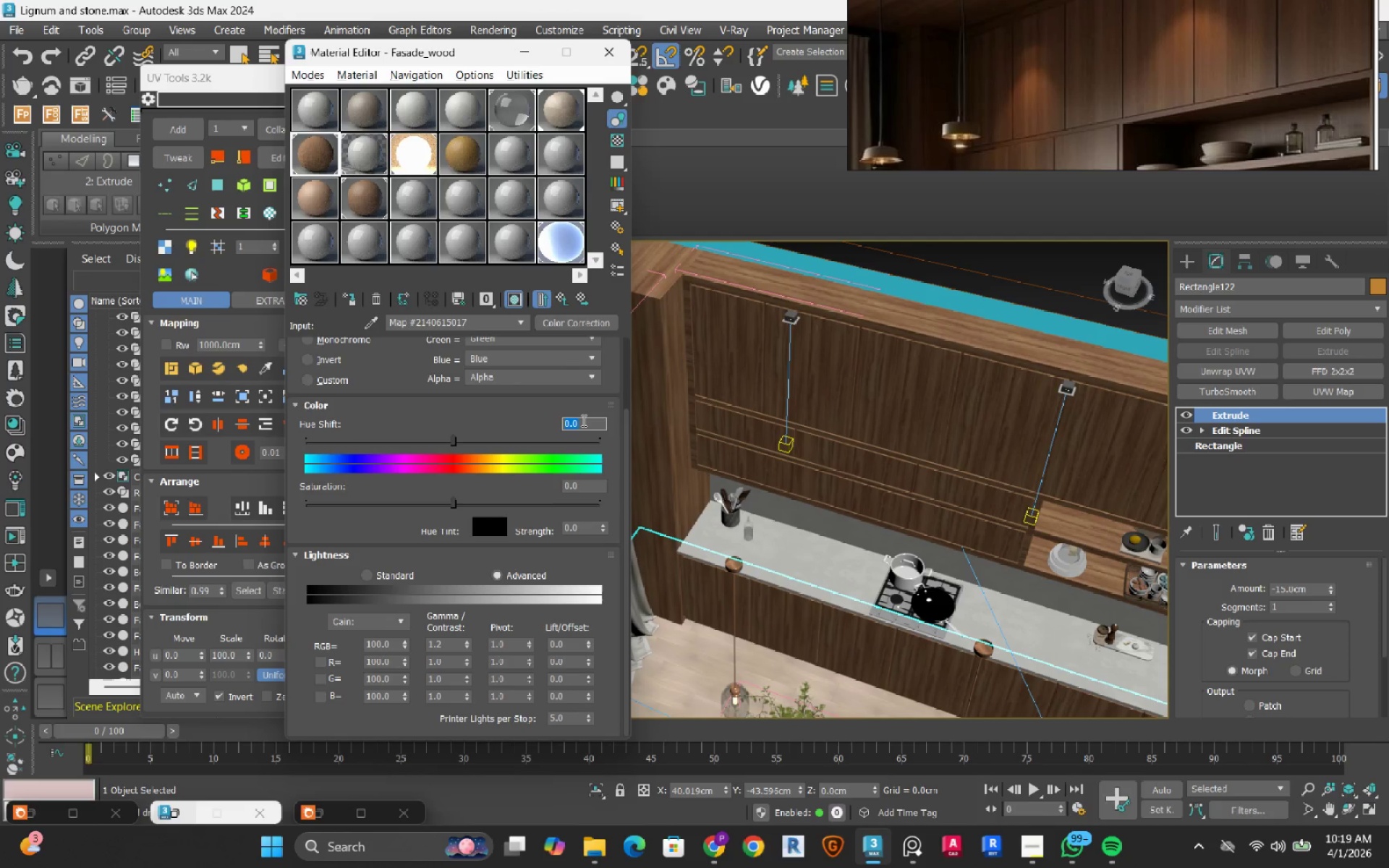 
key(NumpadSubtract)
 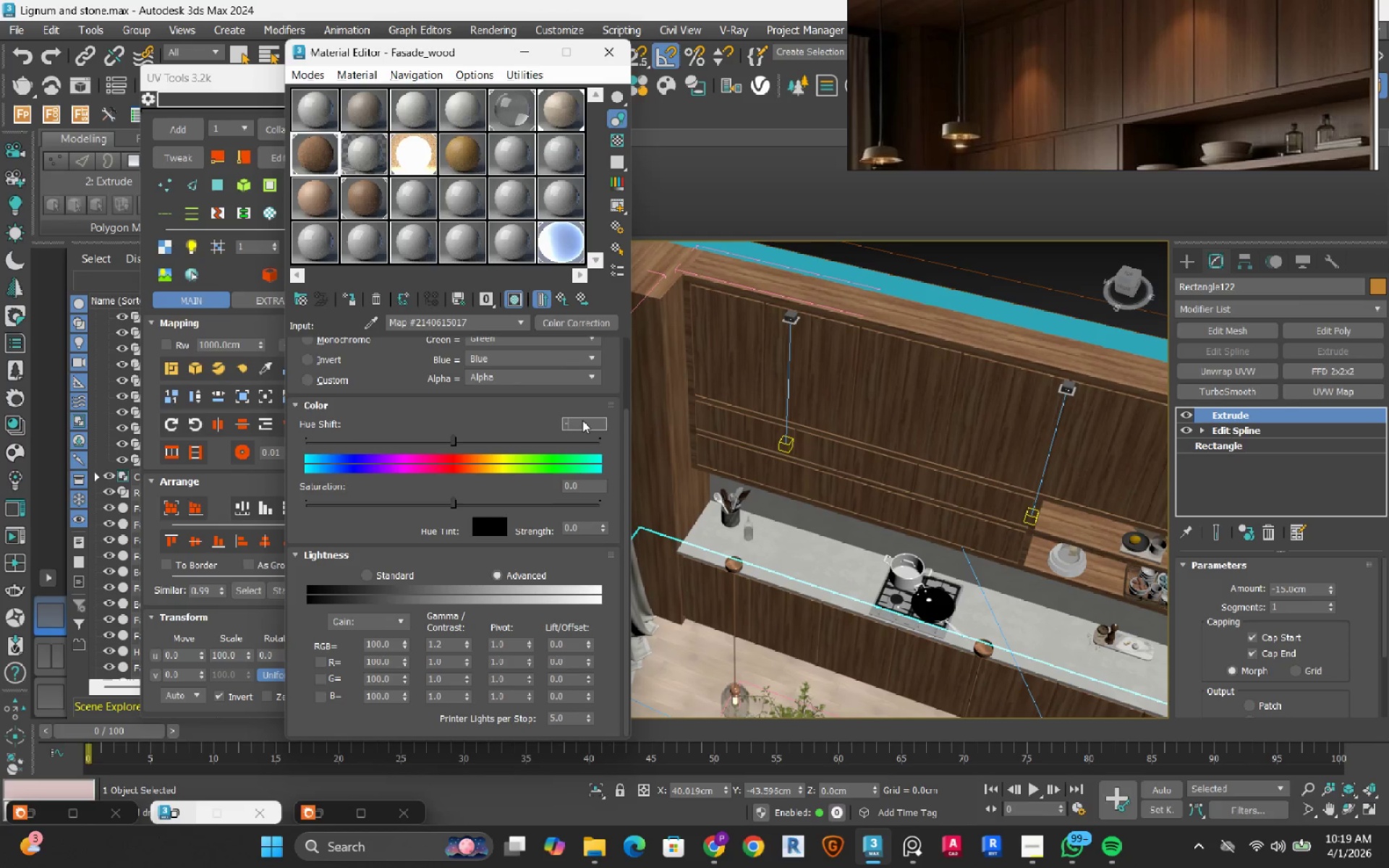 
key(Numpad2)
 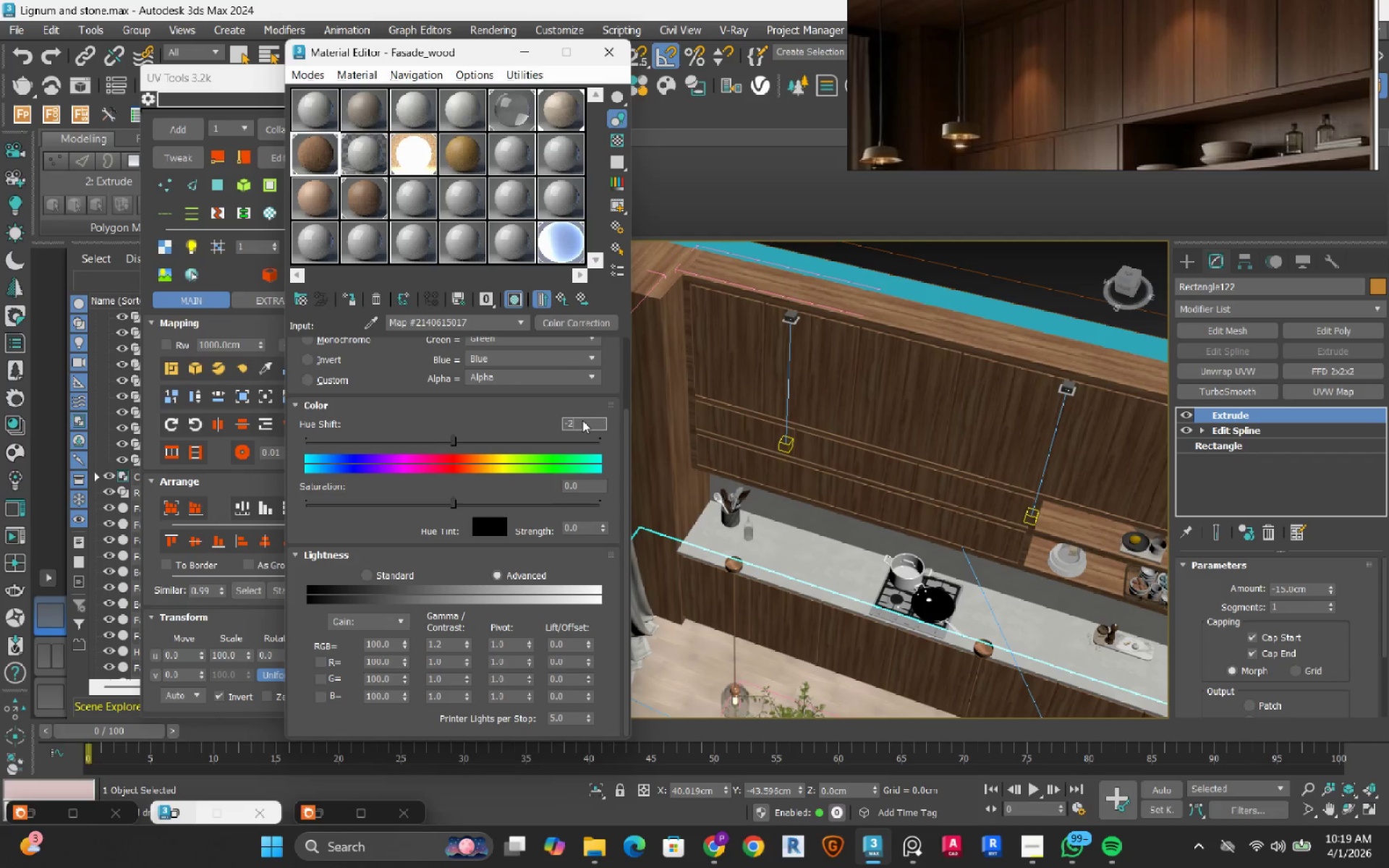 
key(NumpadEnter)
 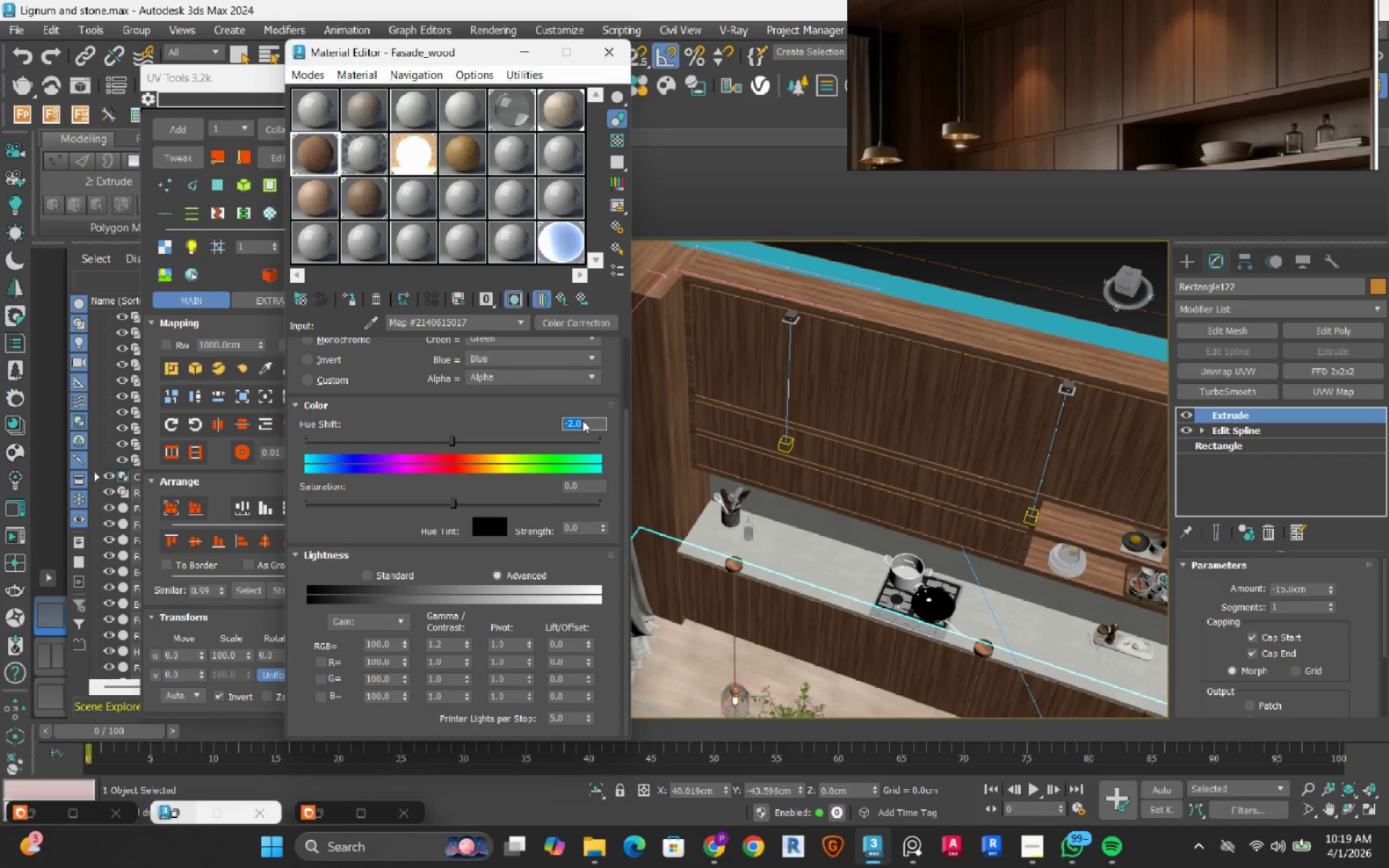 
key(Numpad2)
 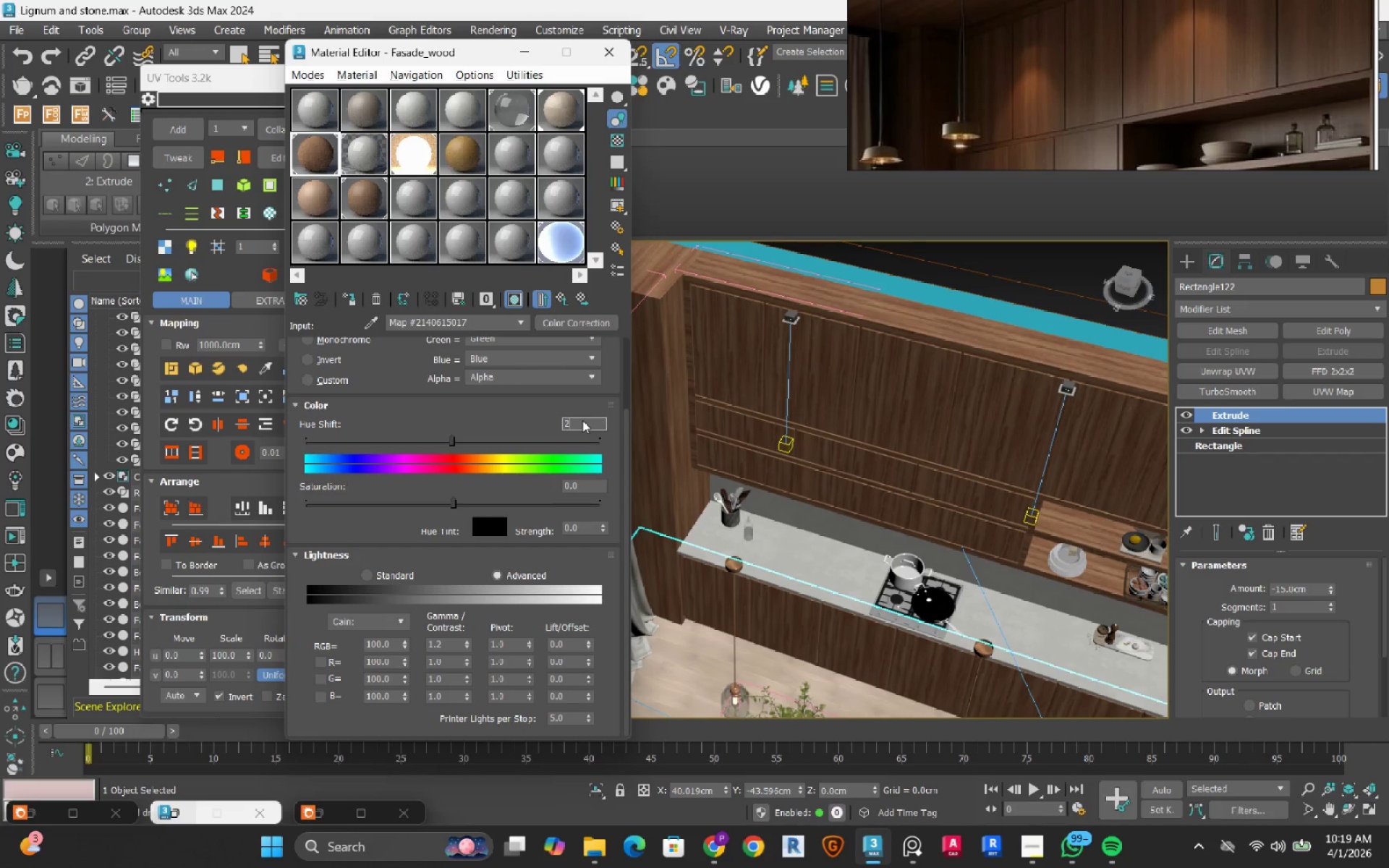 
key(NumpadEnter)
 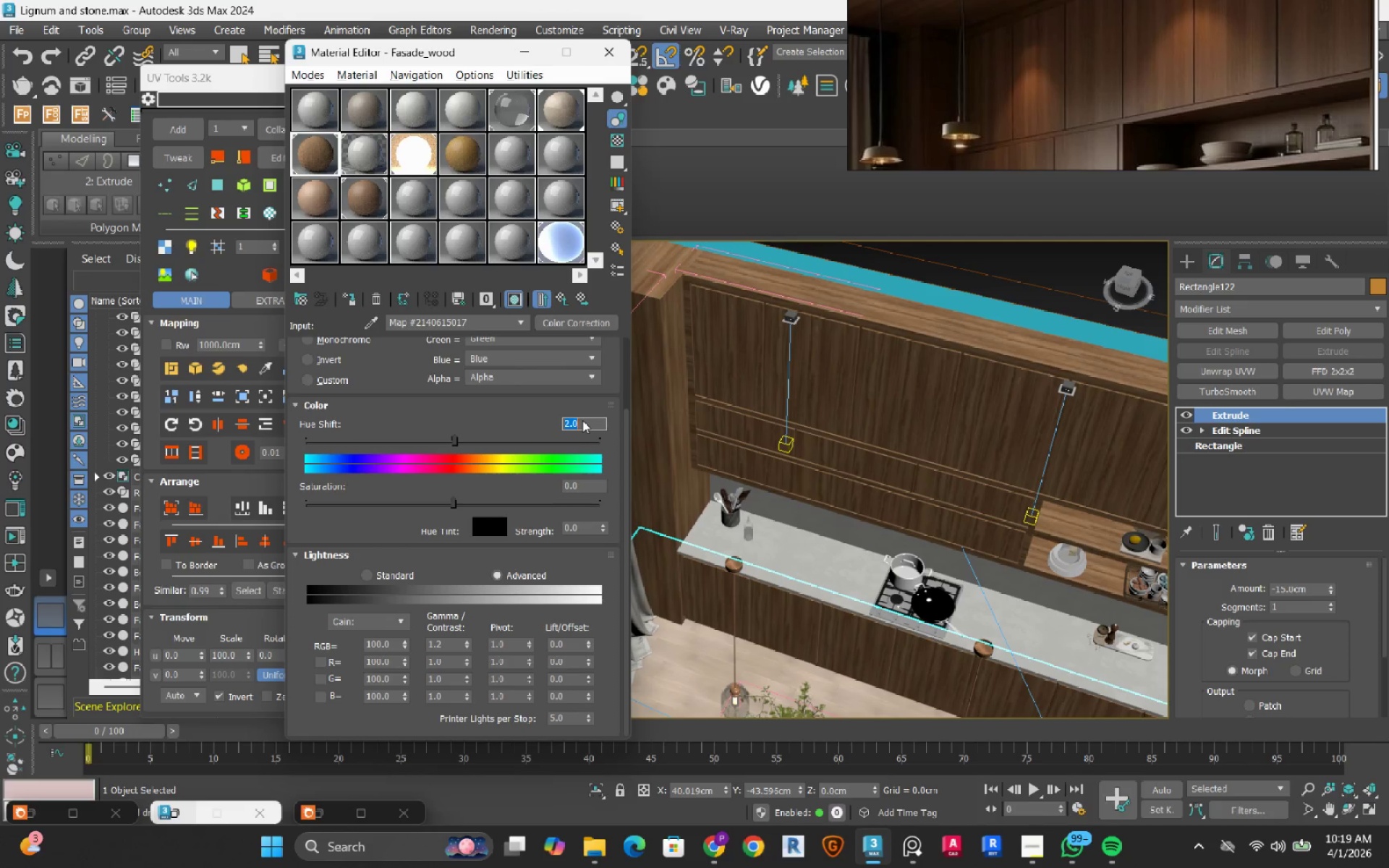 
key(Numpad1)
 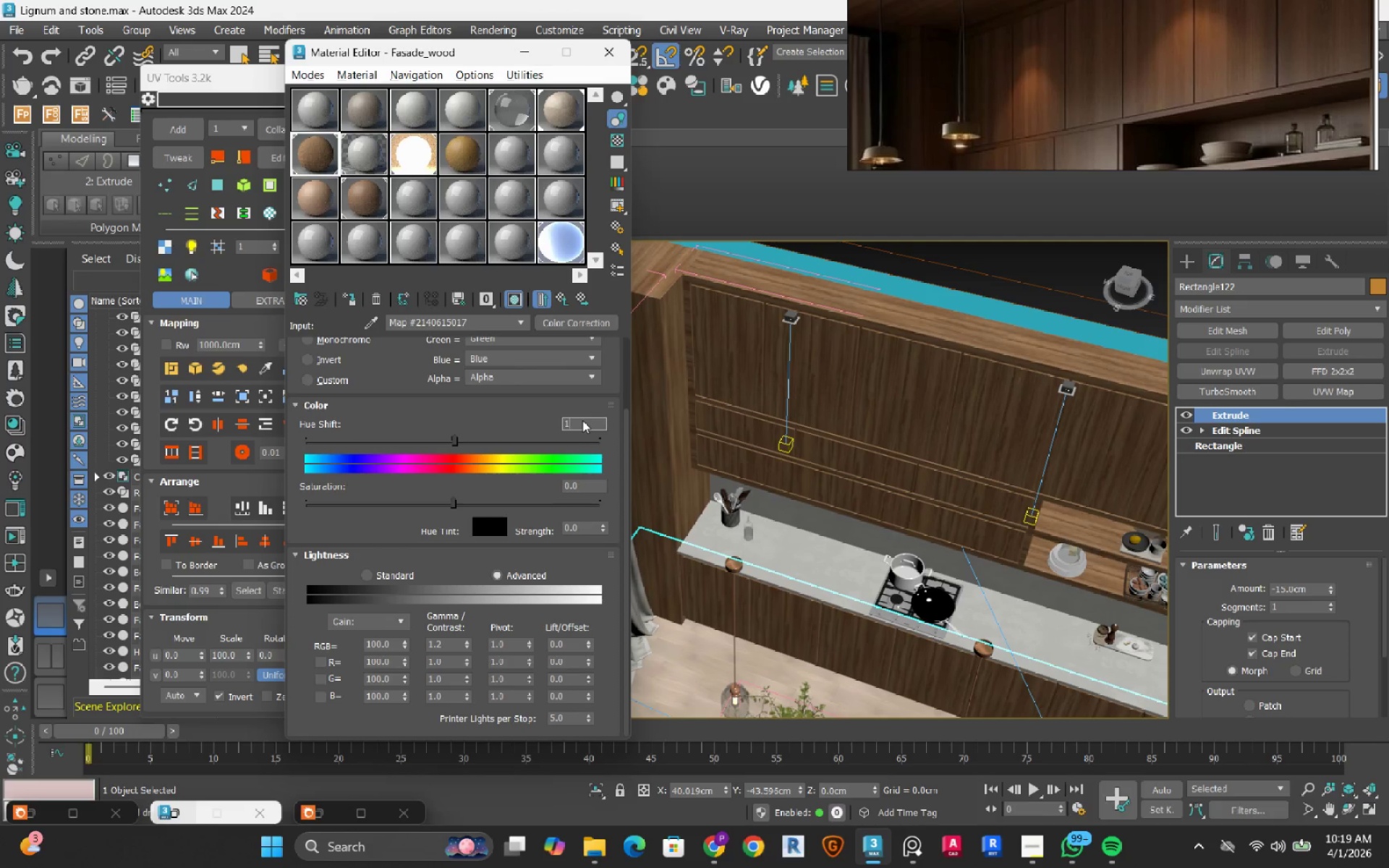 
key(NumpadEnter)
 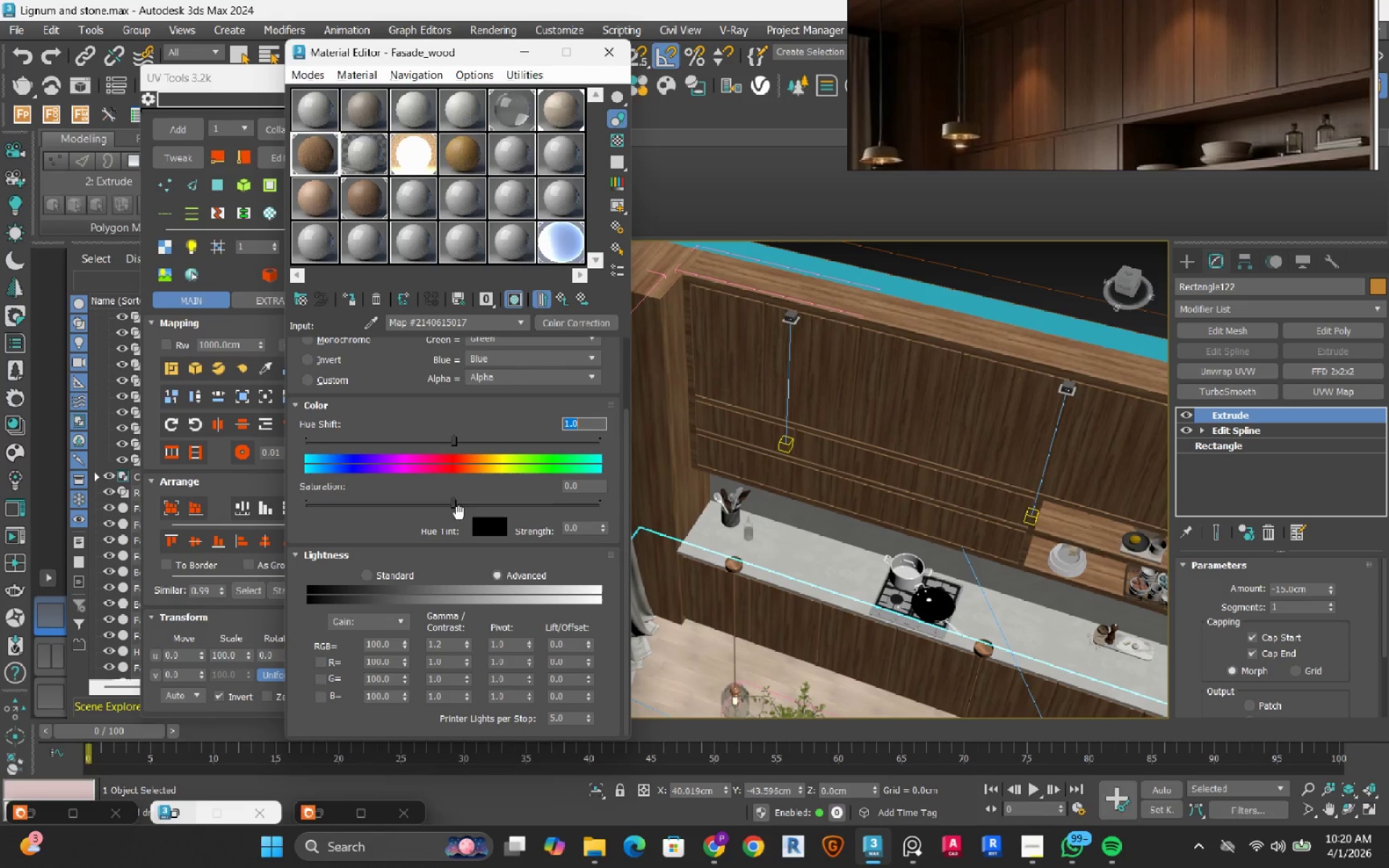 
left_click([459, 505])
 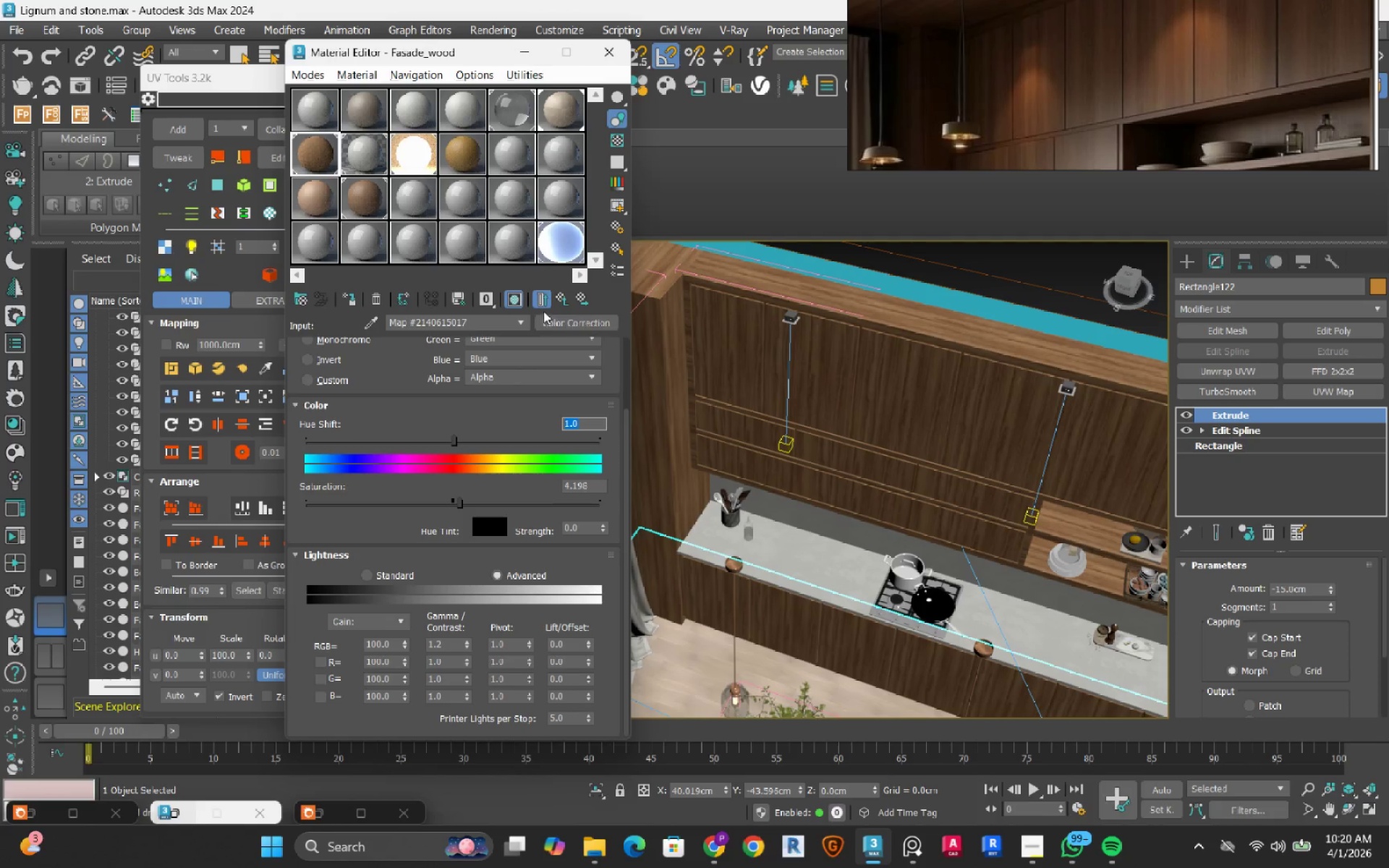 
left_click([561, 302])
 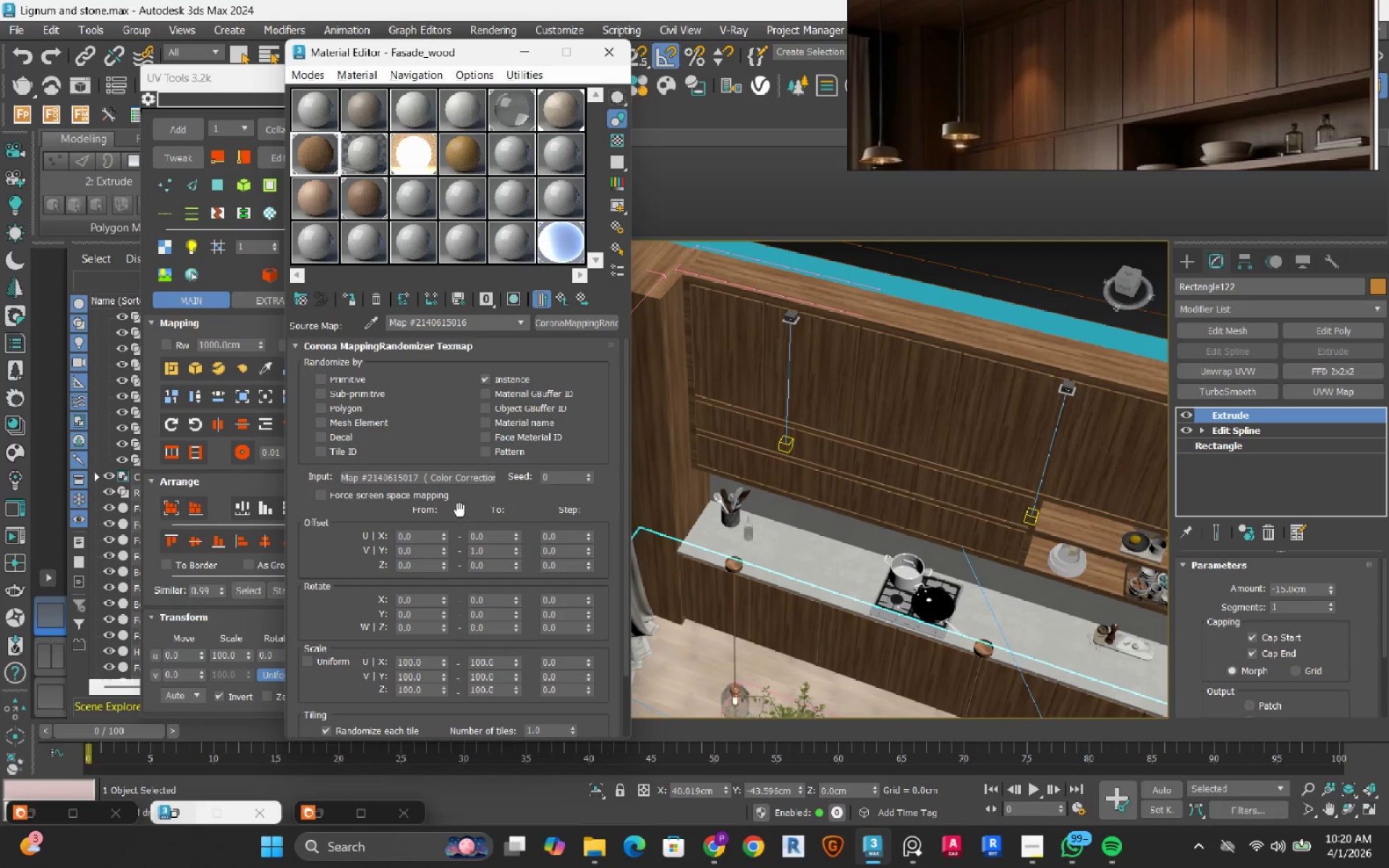 
left_click([457, 483])
 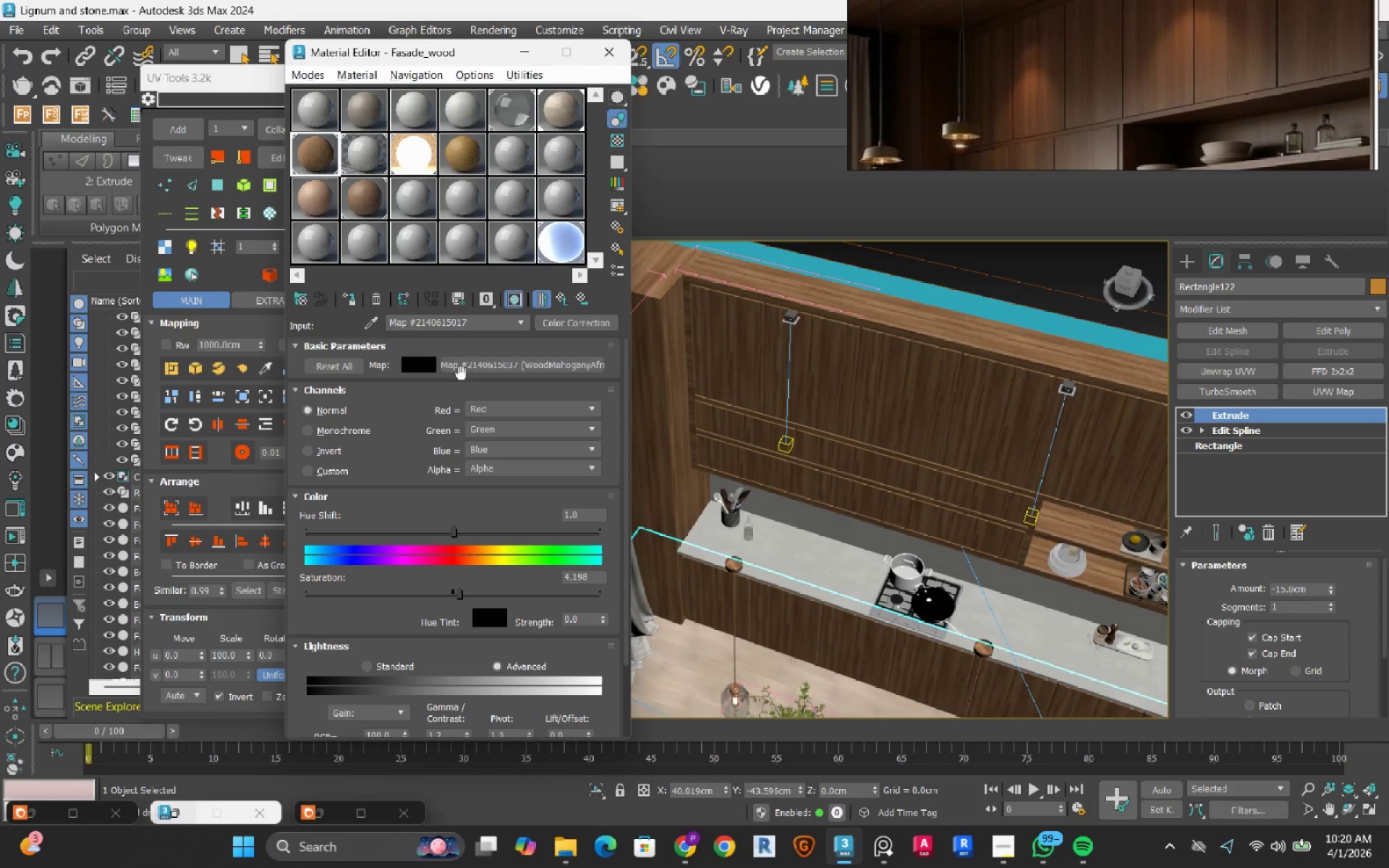 
double_click([472, 364])
 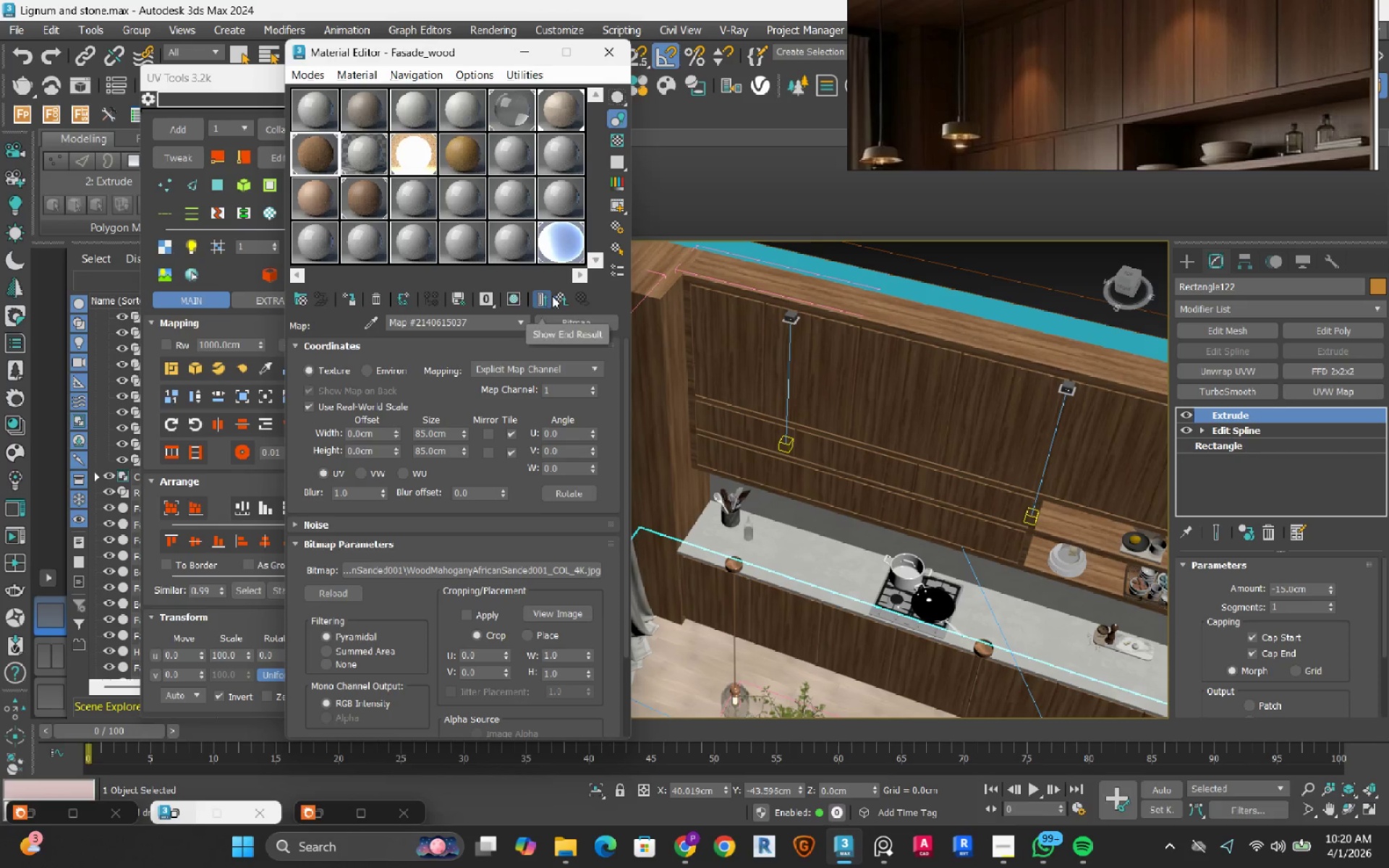 
double_click([563, 297])
 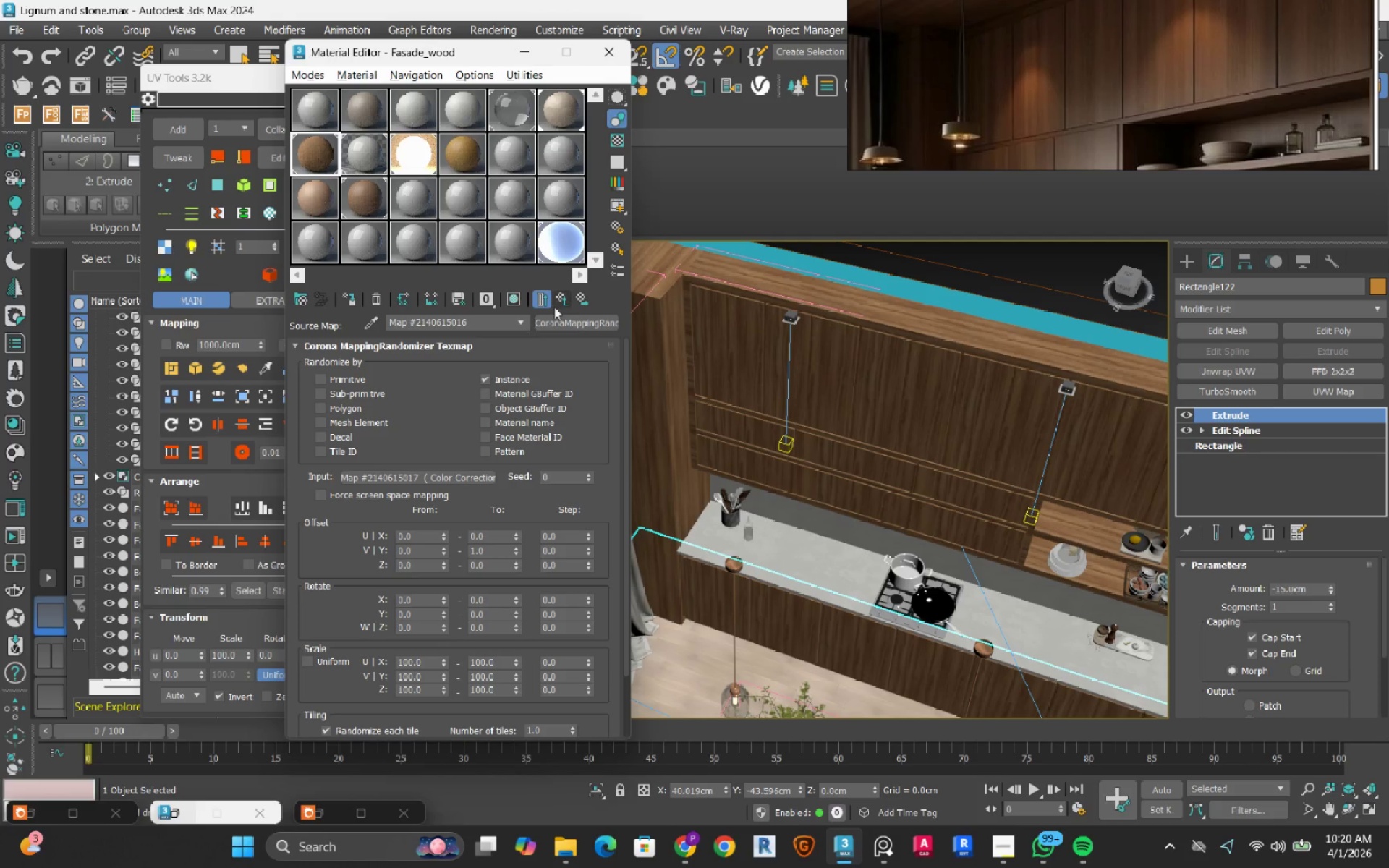 
left_click([559, 299])
 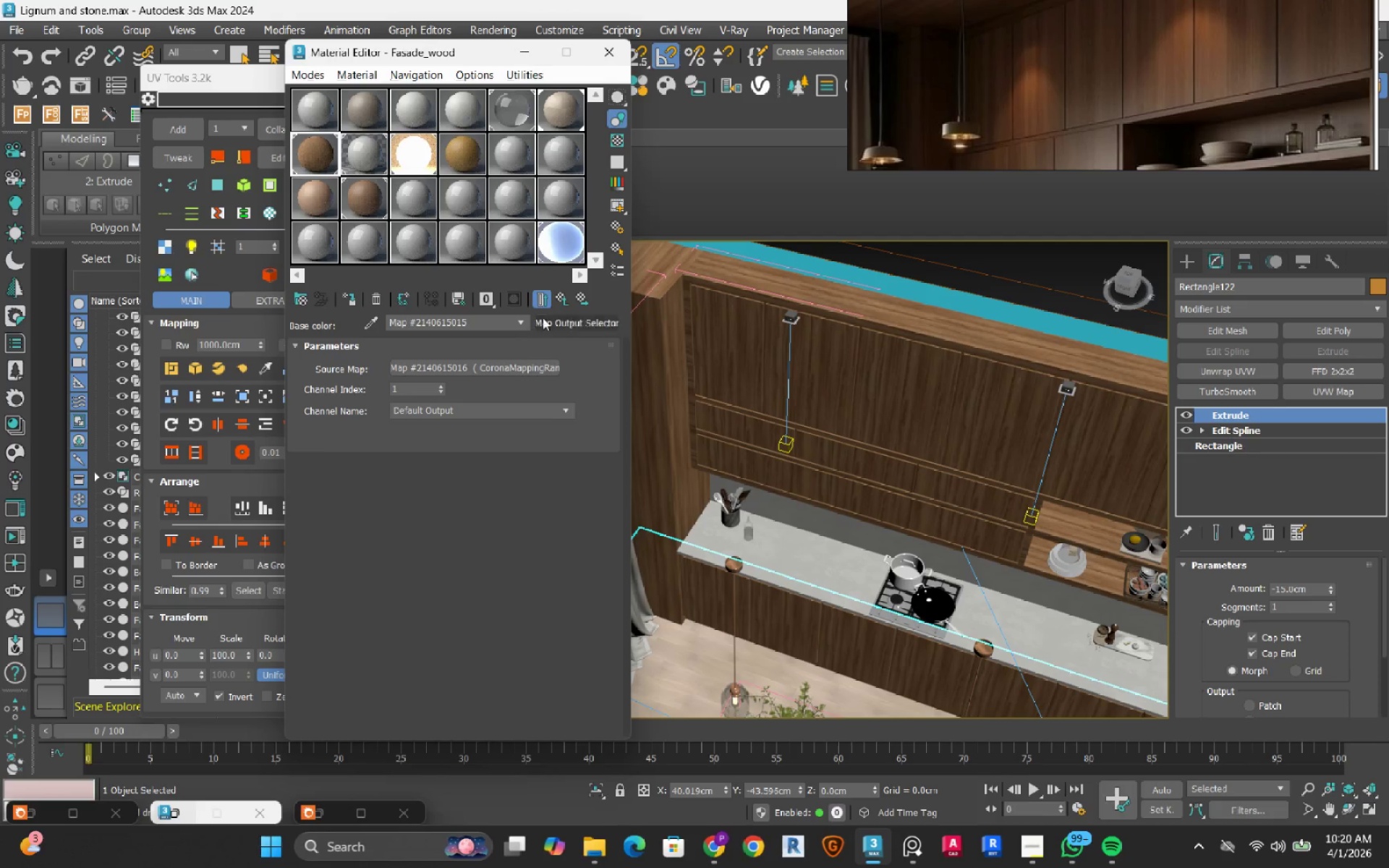 
left_click([563, 300])
 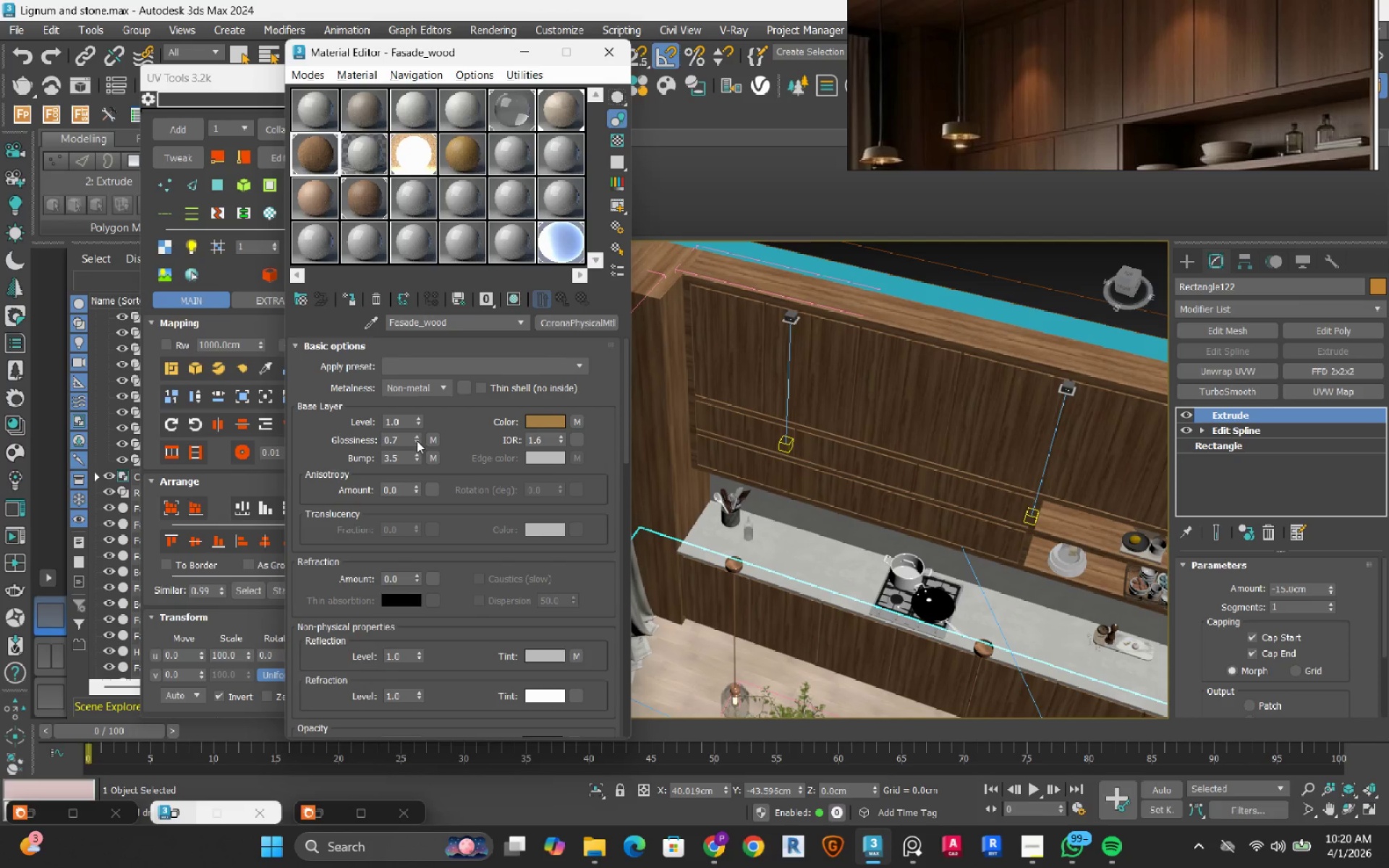 
left_click([431, 440])
 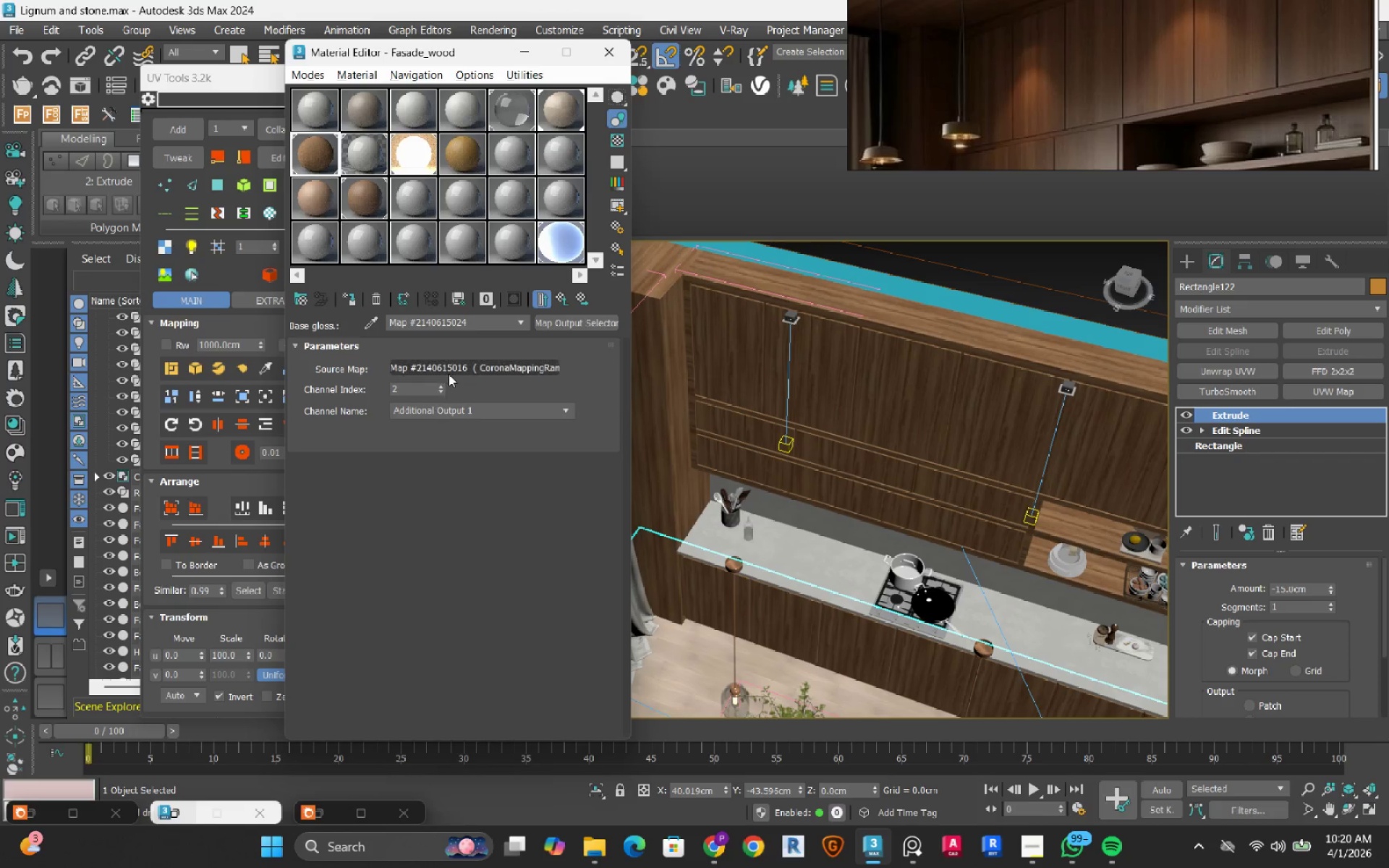 
left_click([449, 373])
 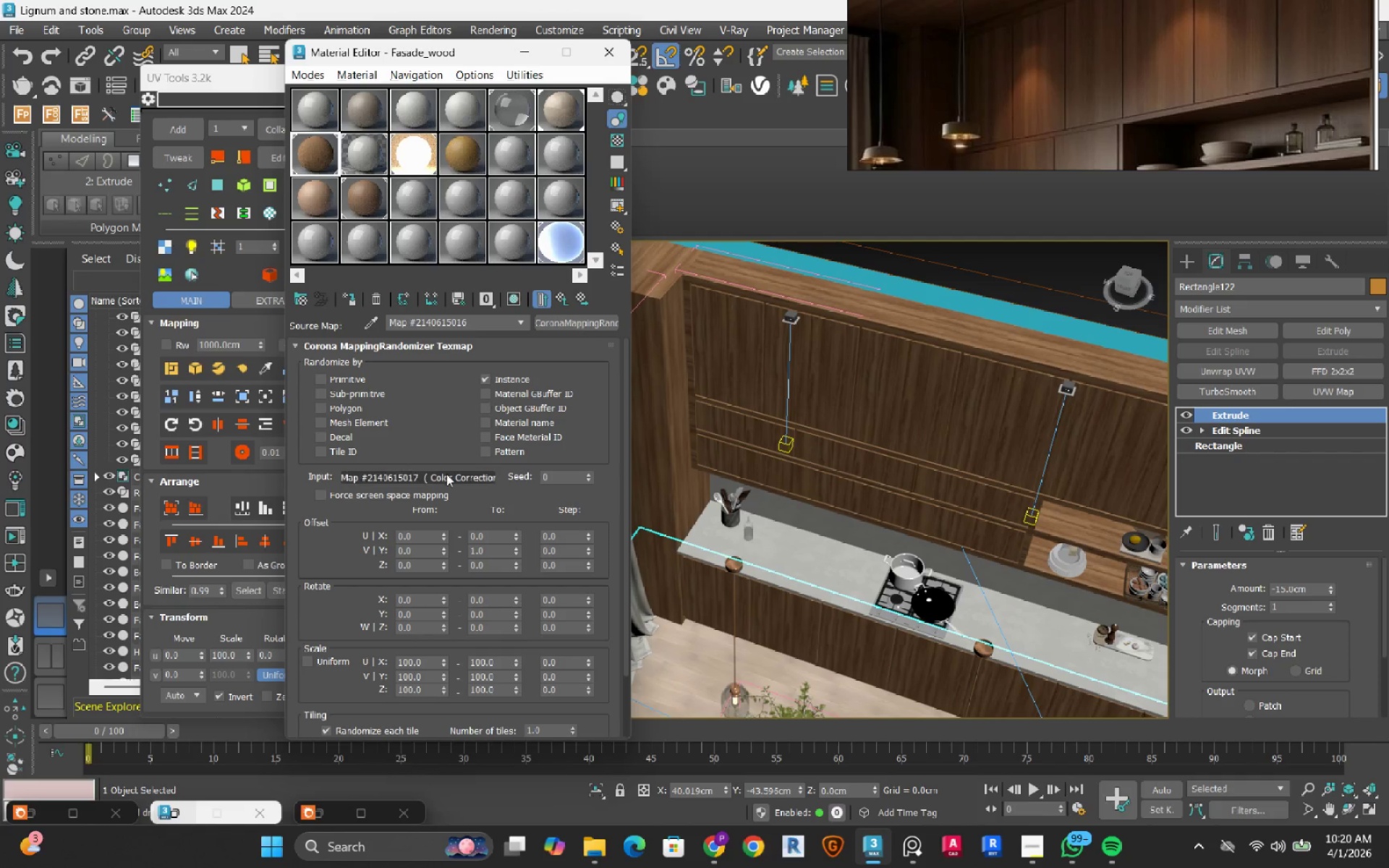 
left_click([446, 476])
 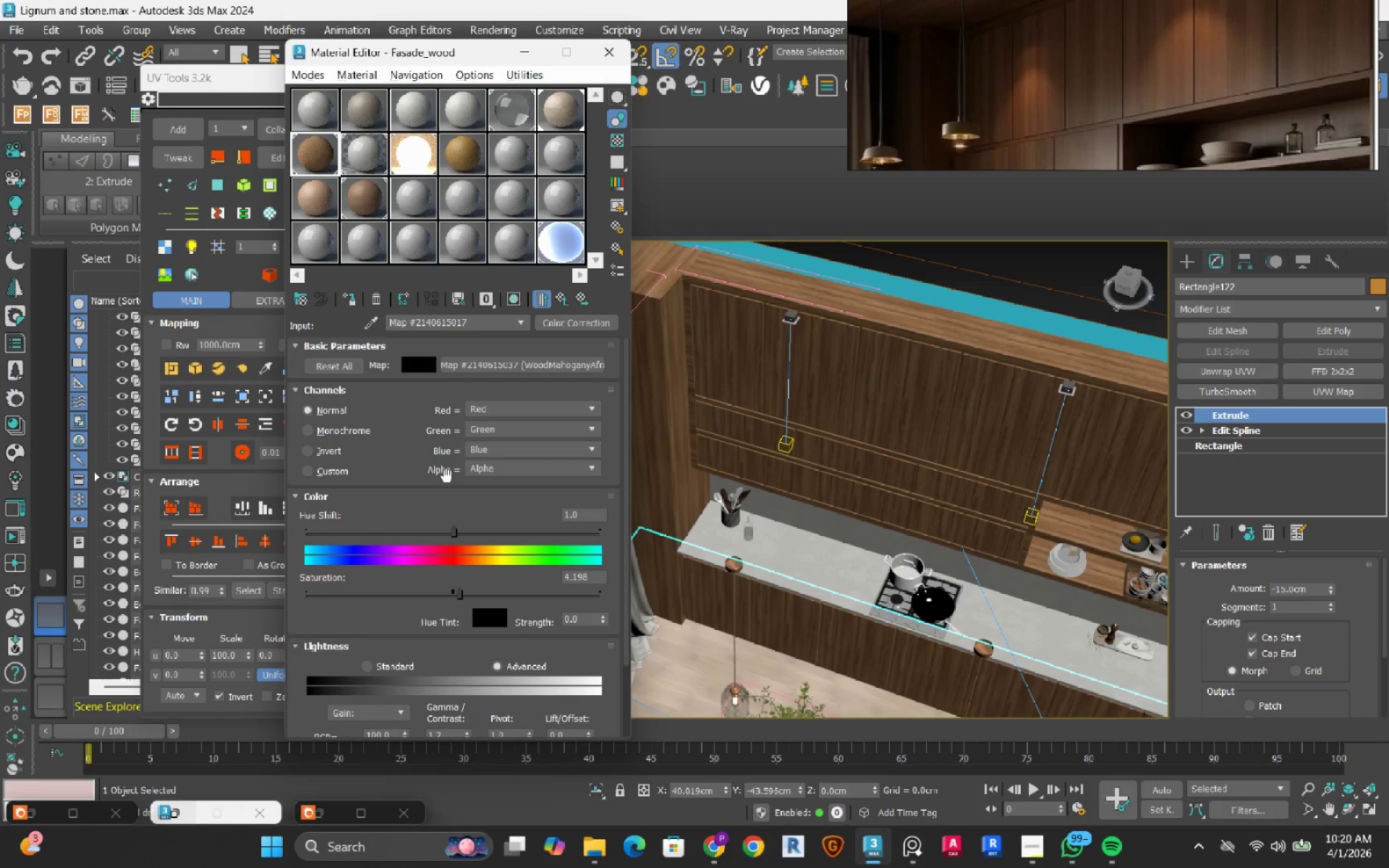 
left_click([492, 365])
 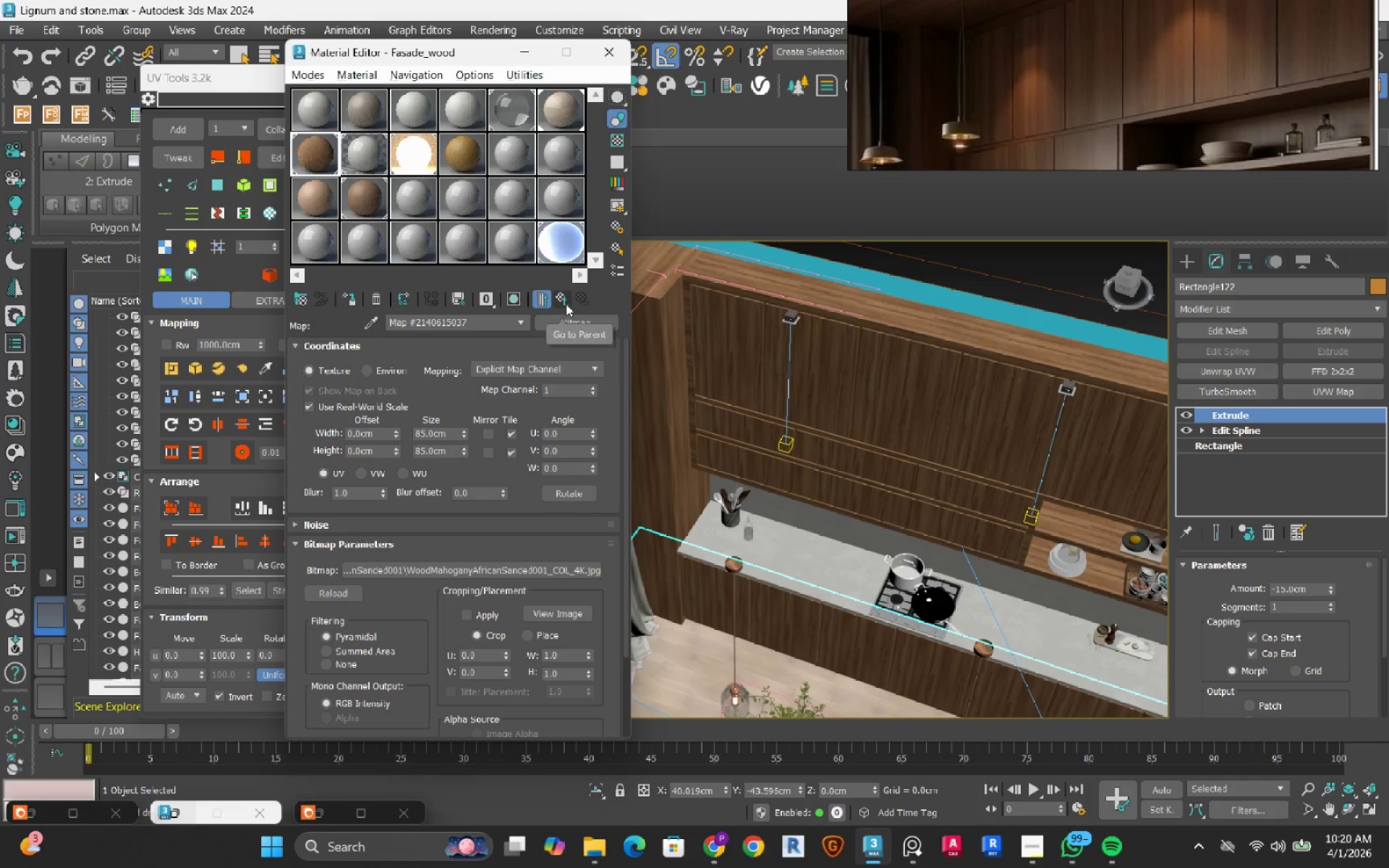 
double_click([566, 304])
 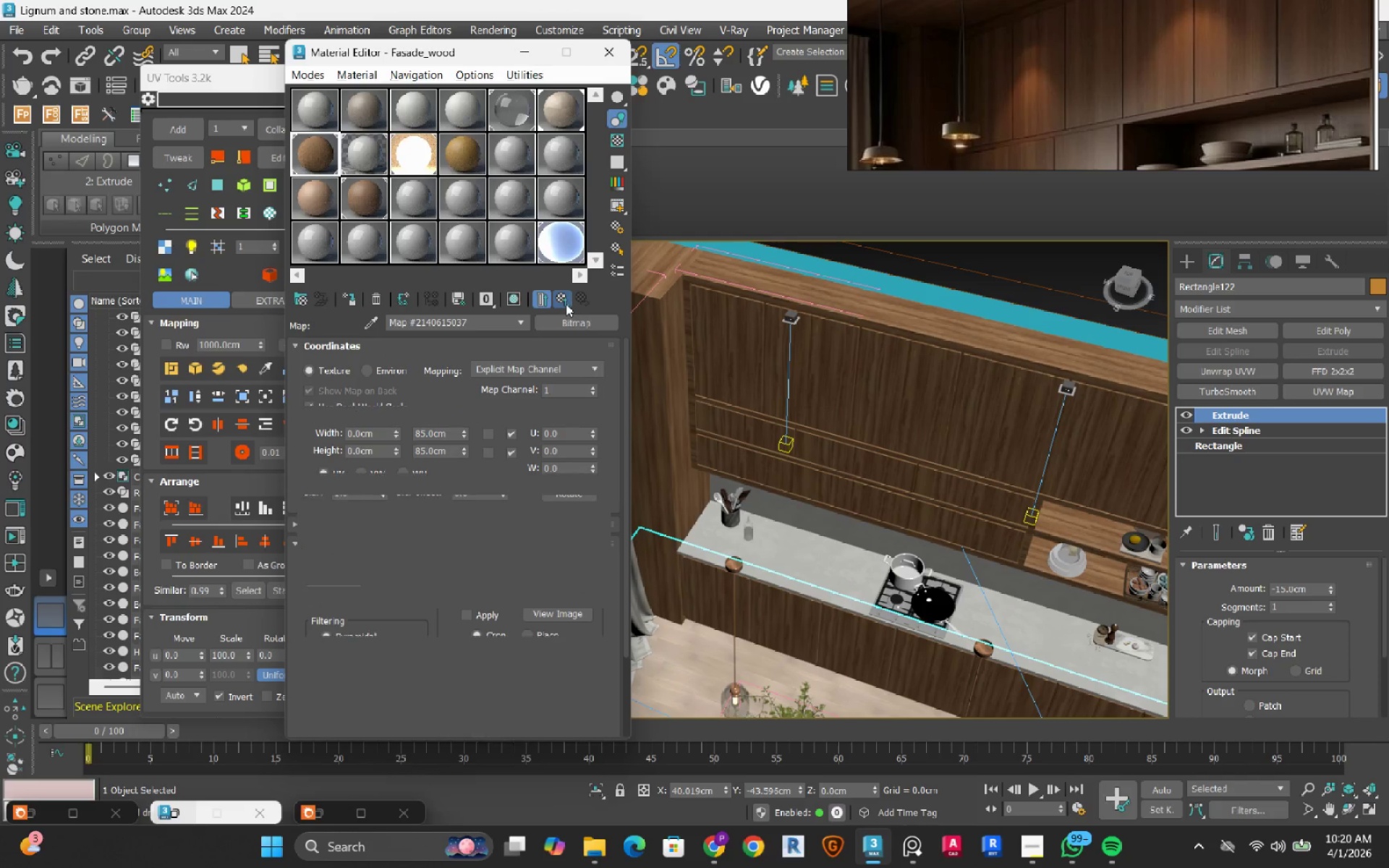 
triple_click([566, 304])
 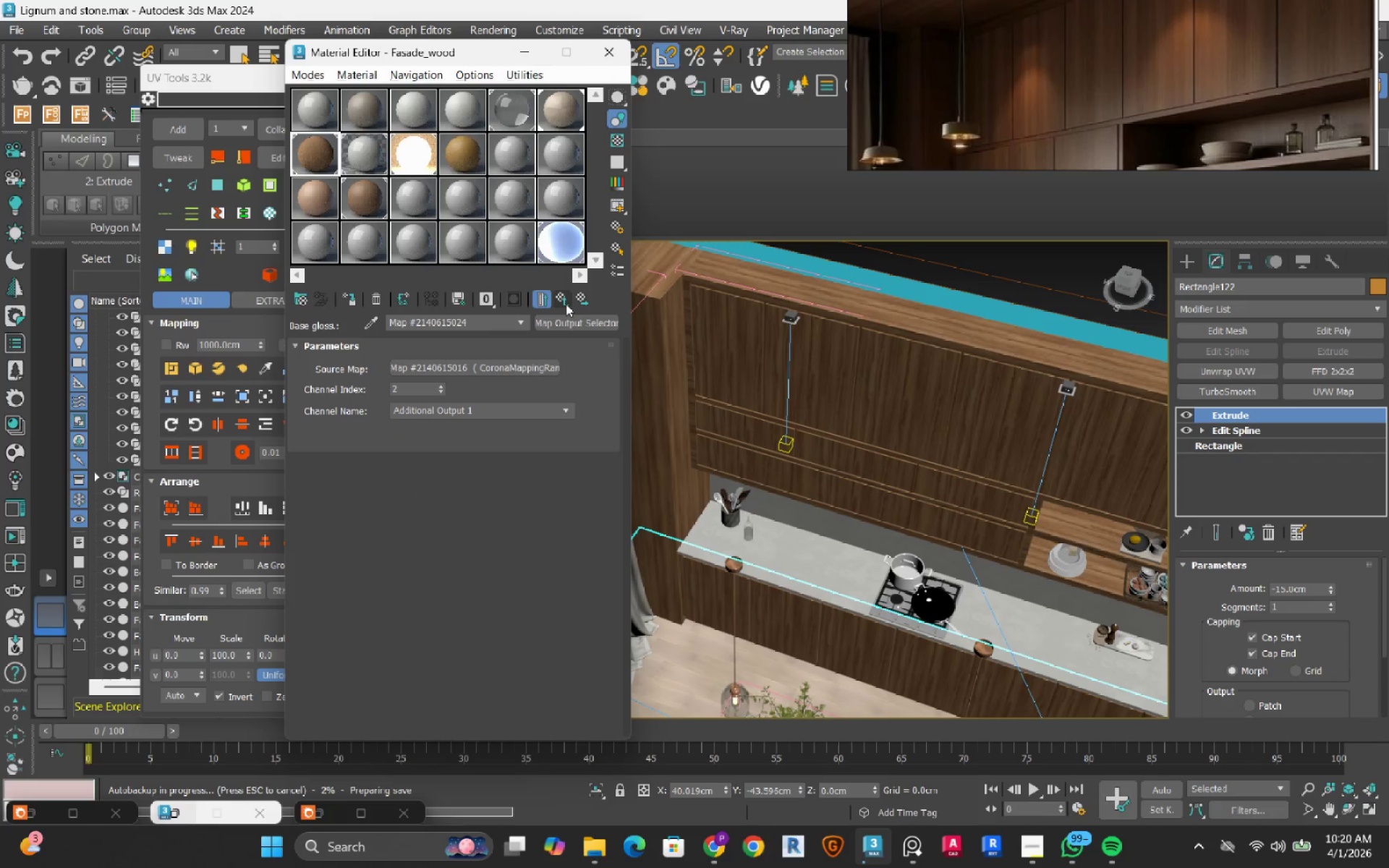 
left_click([566, 304])
 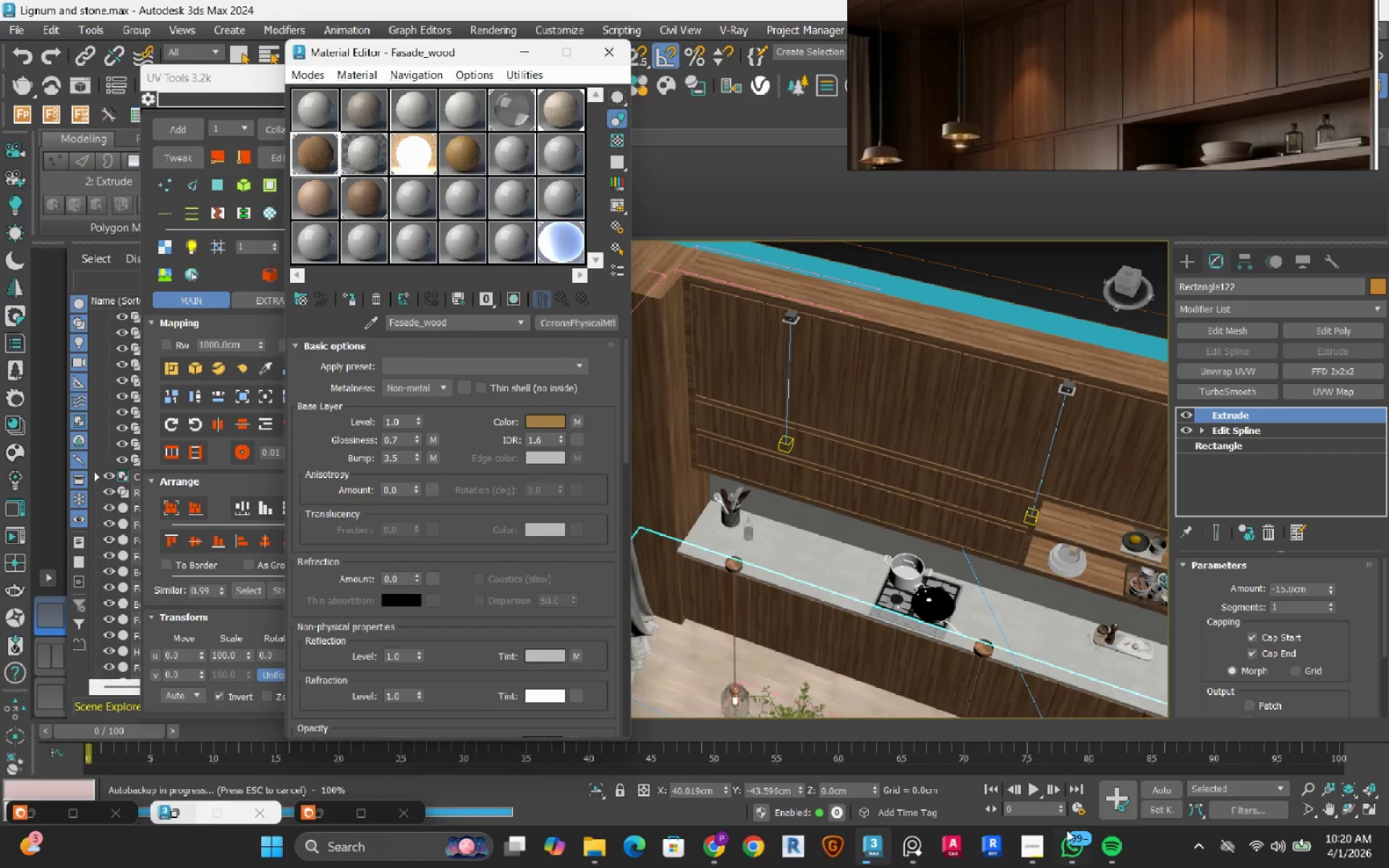 
left_click([1034, 847])